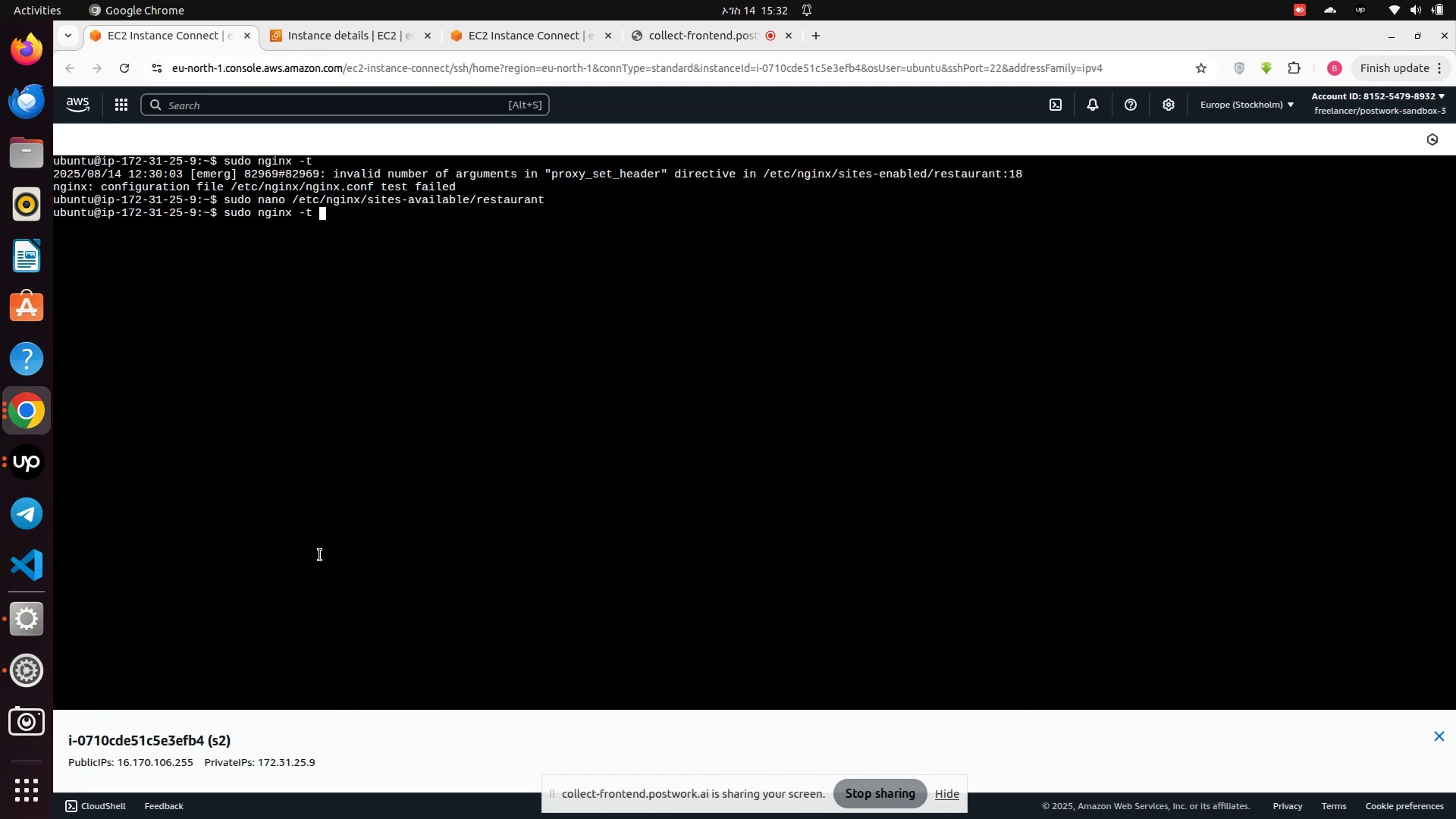 
key(Enter)
 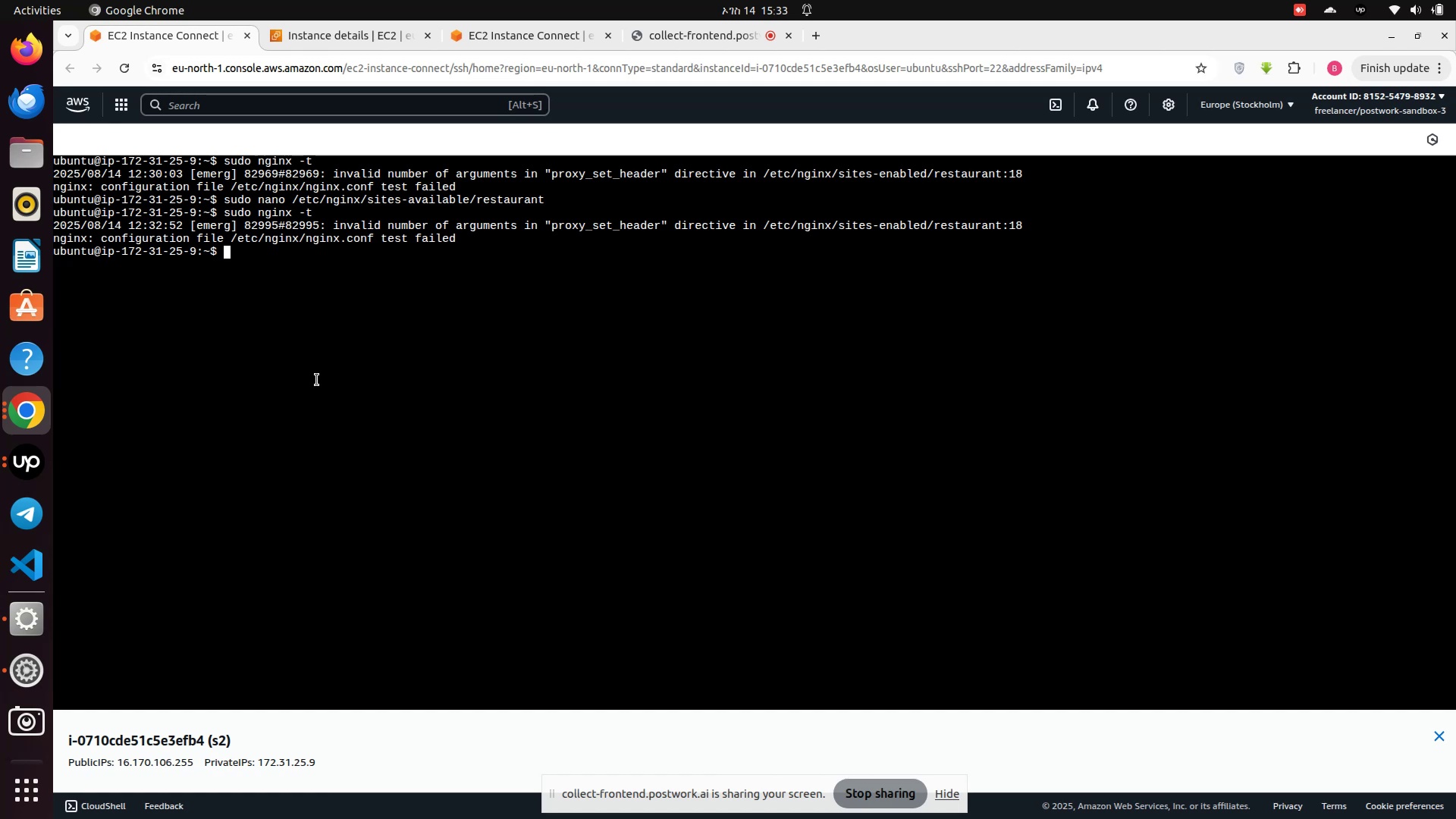 
wait(31.43)
 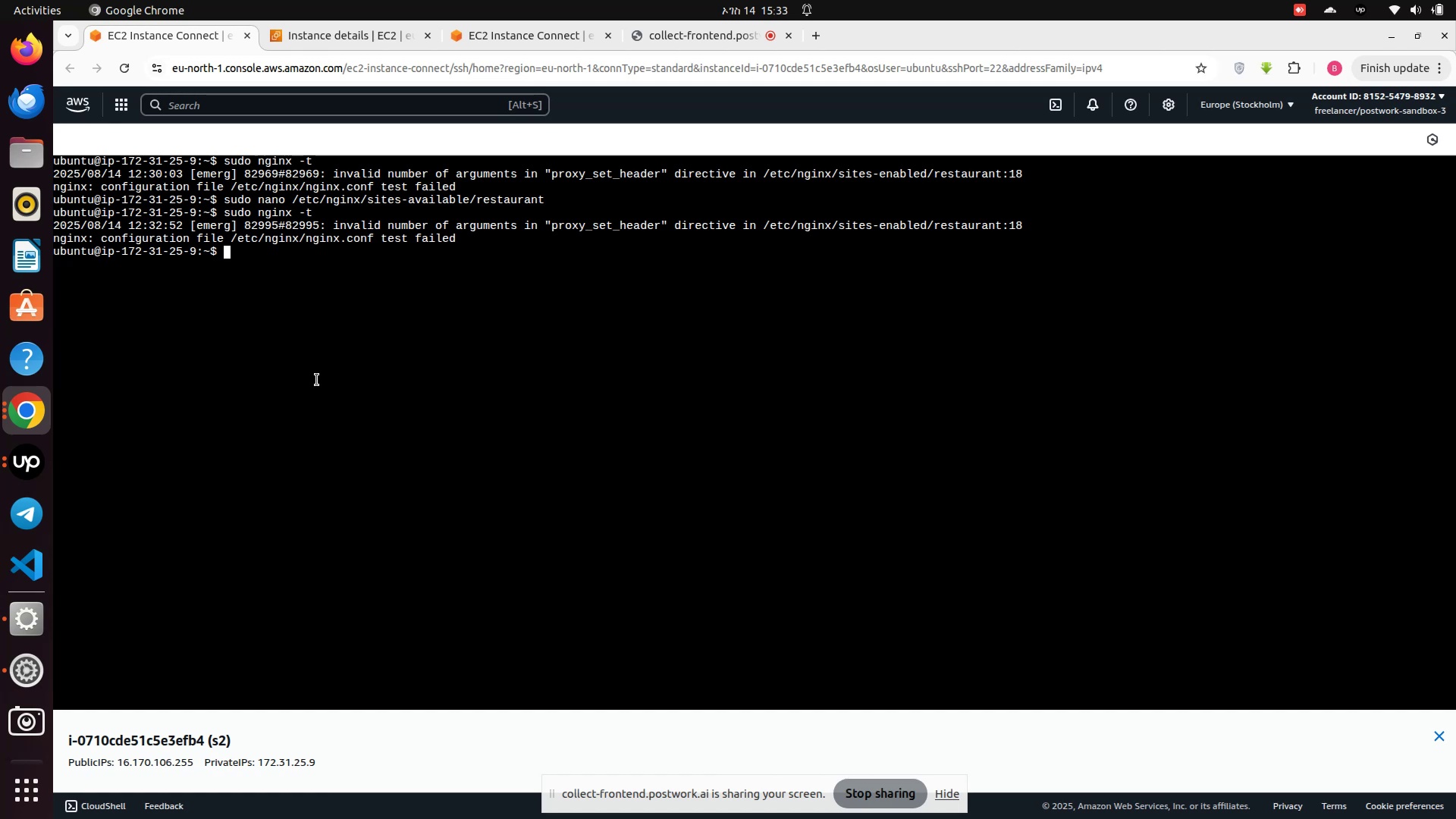 
left_click_drag(start_coordinate=[567, 357], to_coordinate=[568, 362])
 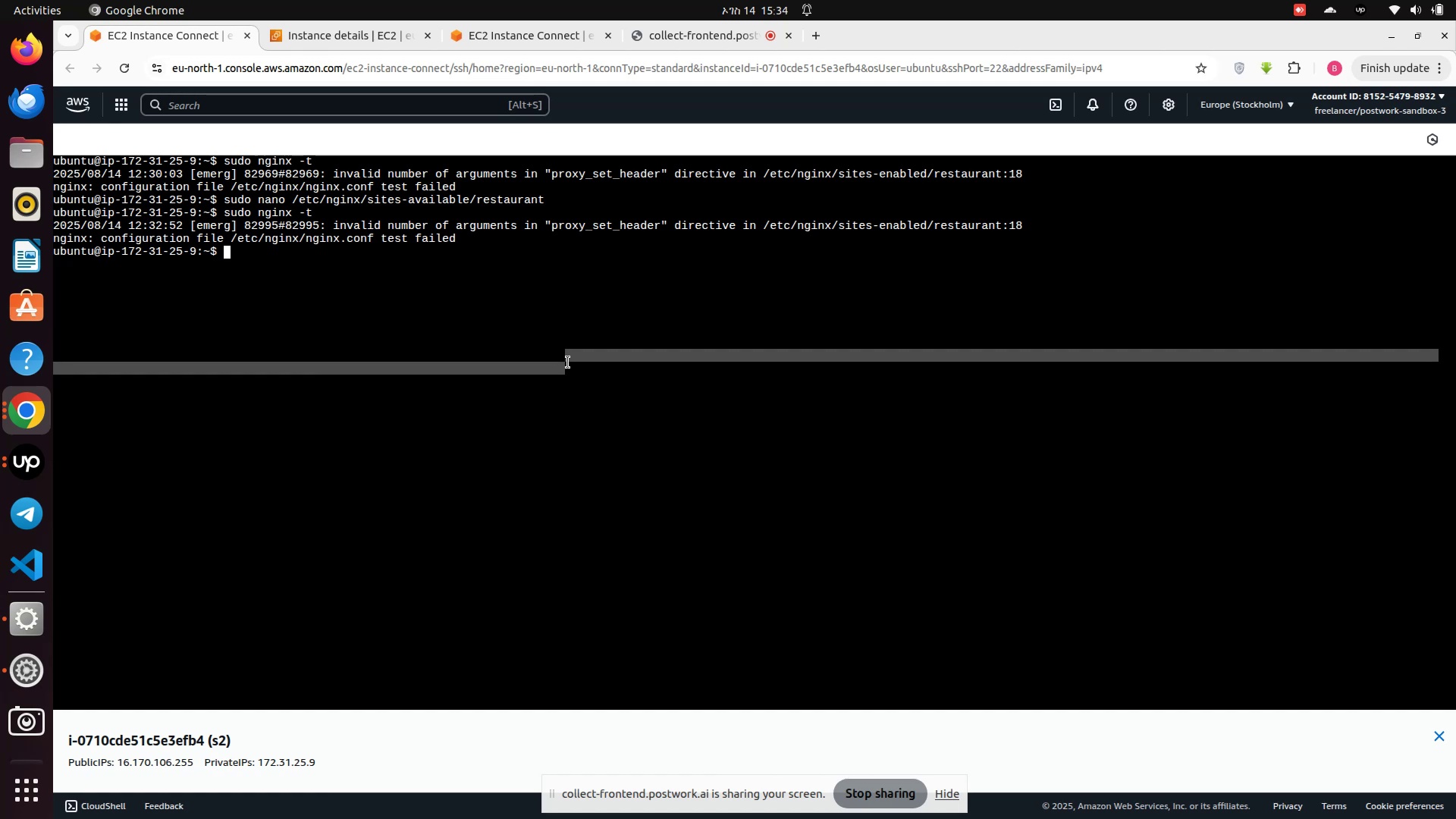 
wait(63.55)
 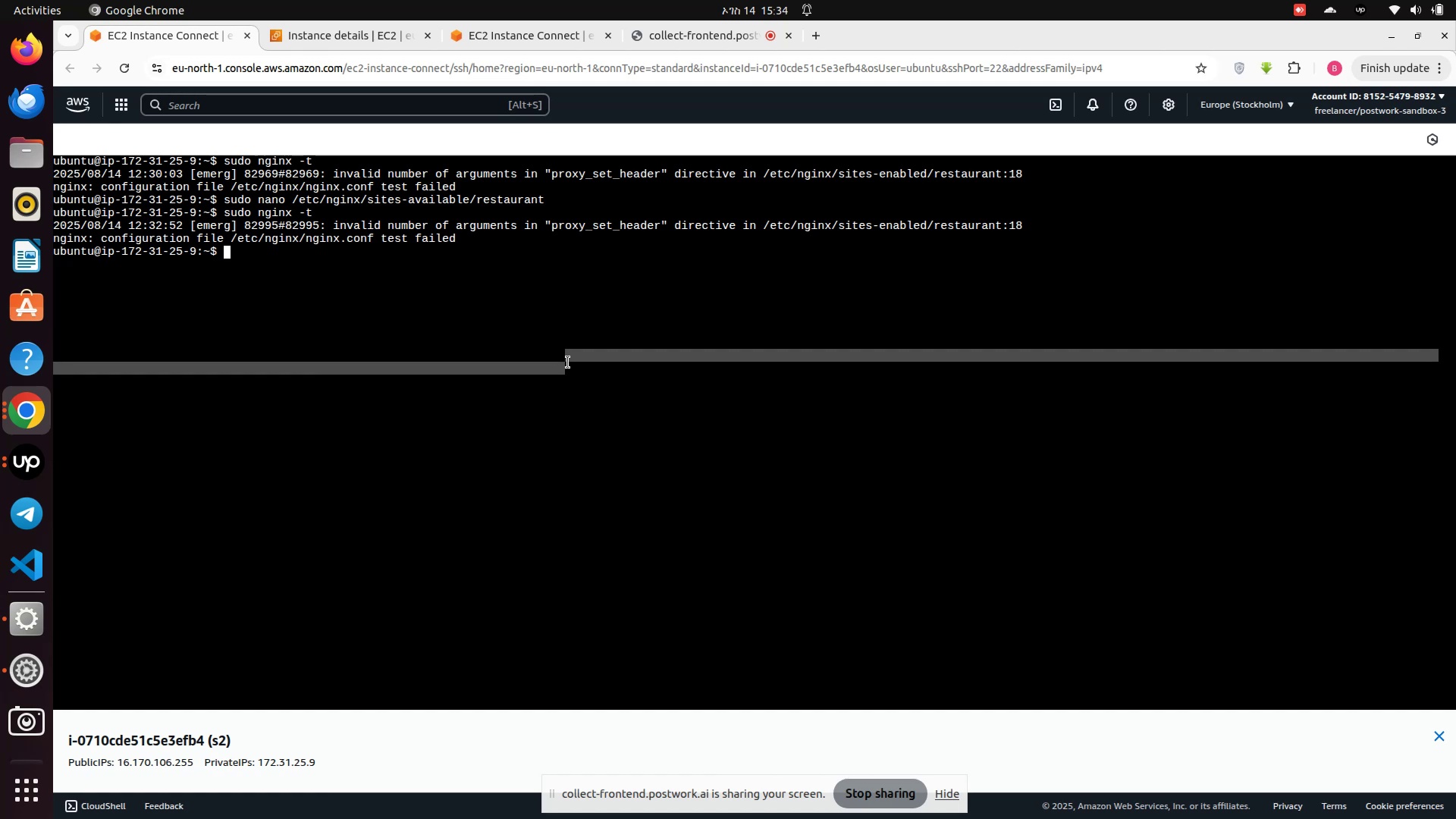 
type(sudo apt update)
 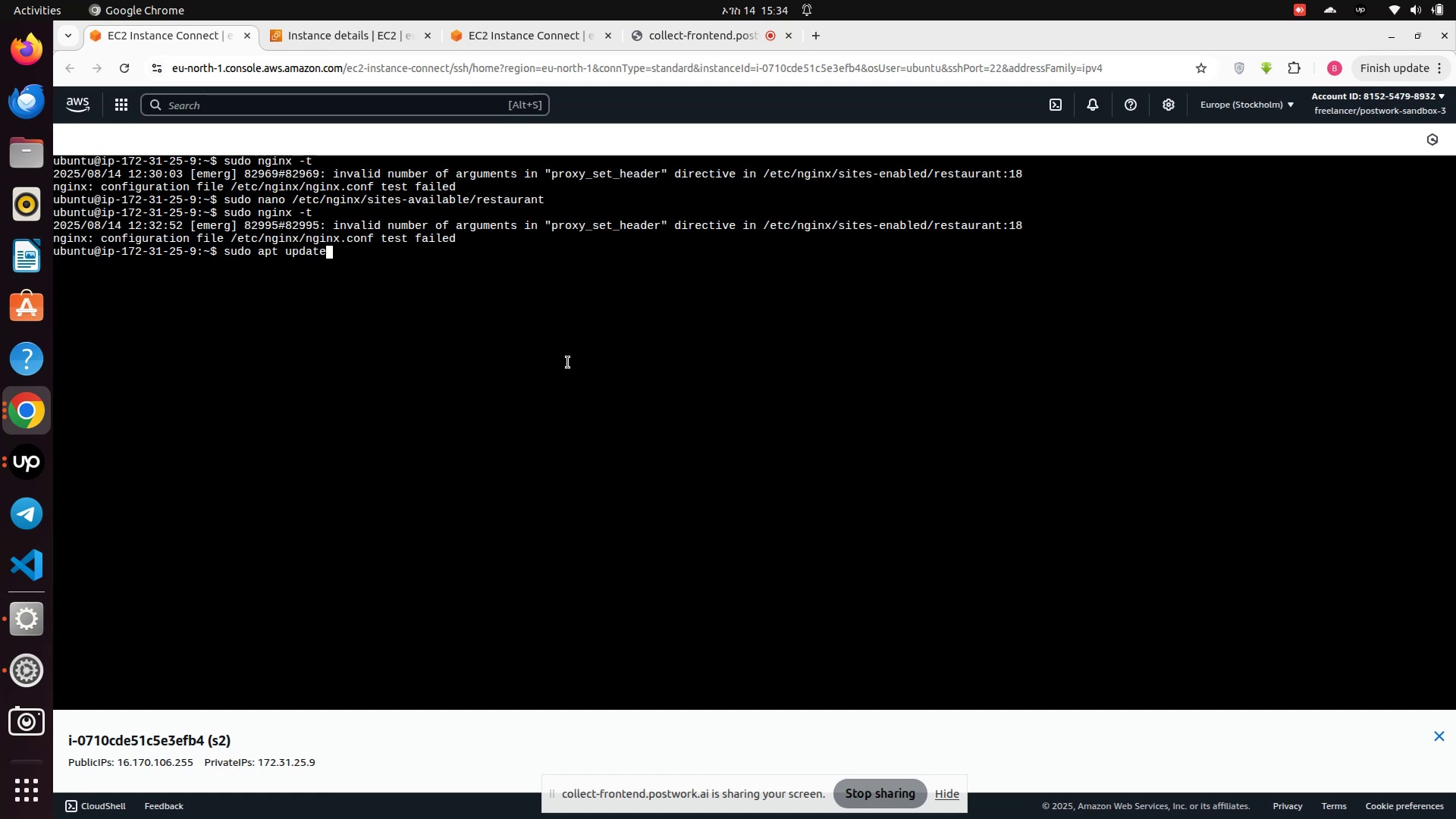 
key(Enter)
 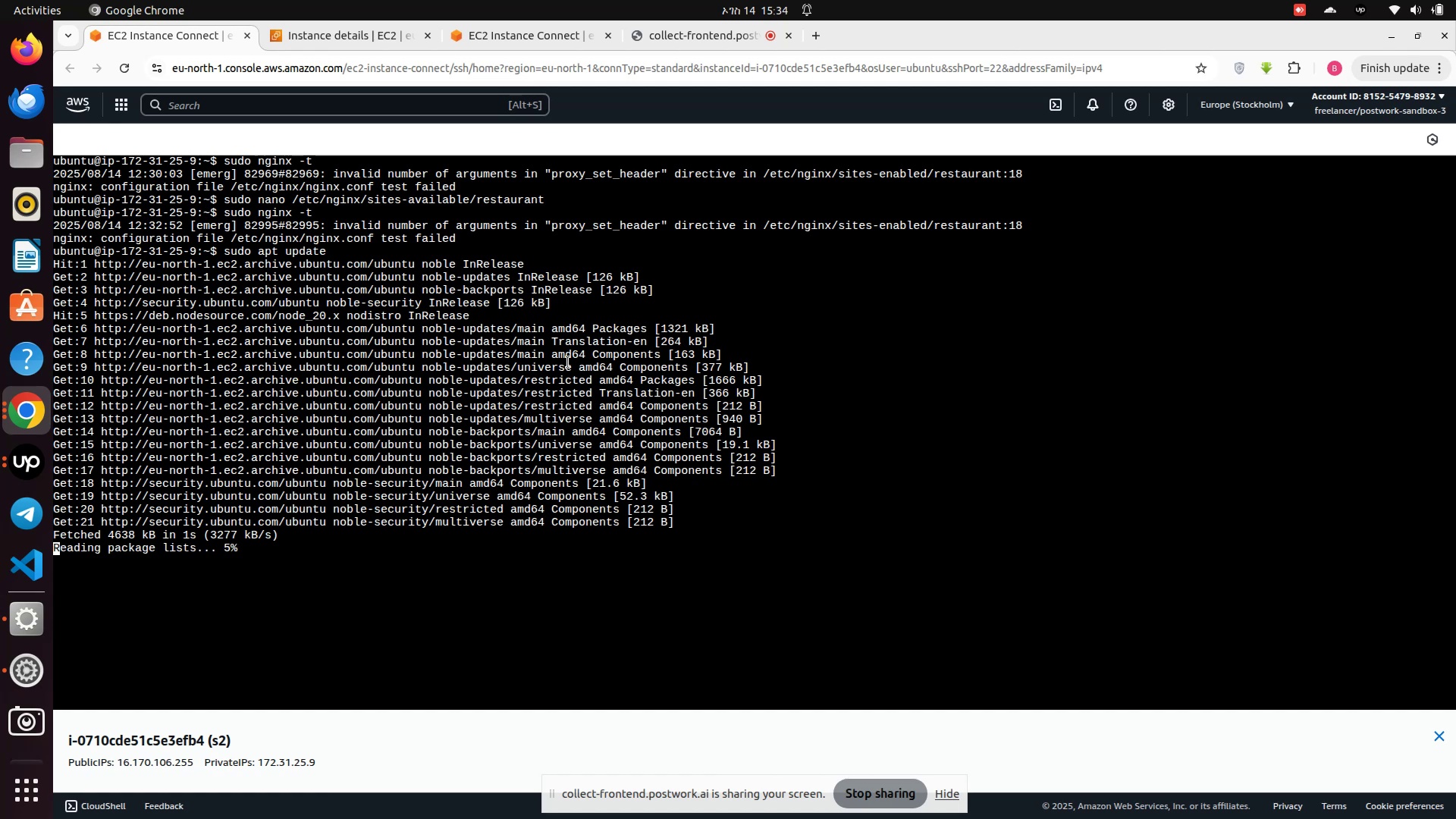 
wait(10.35)
 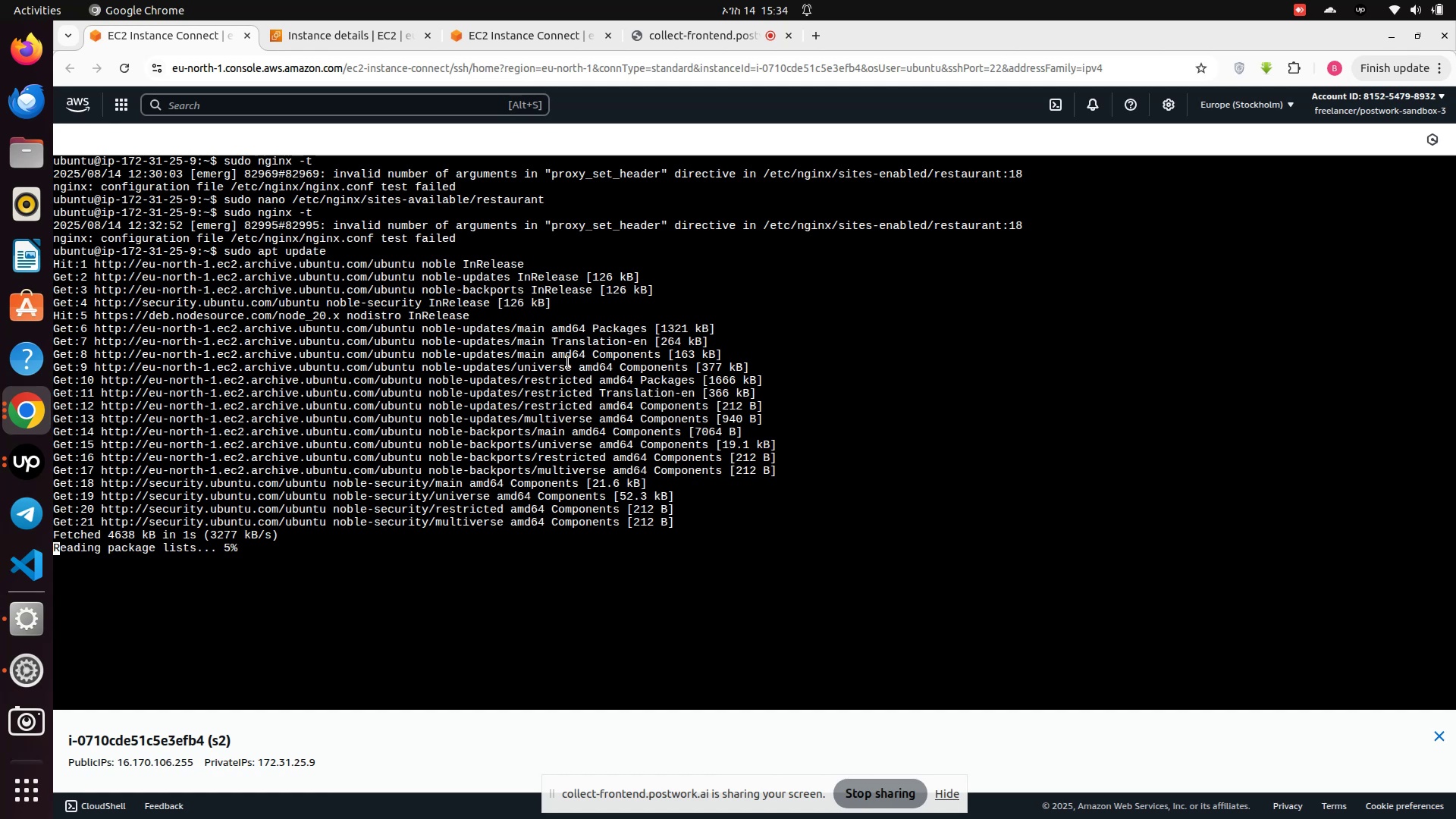 
type(clear)
 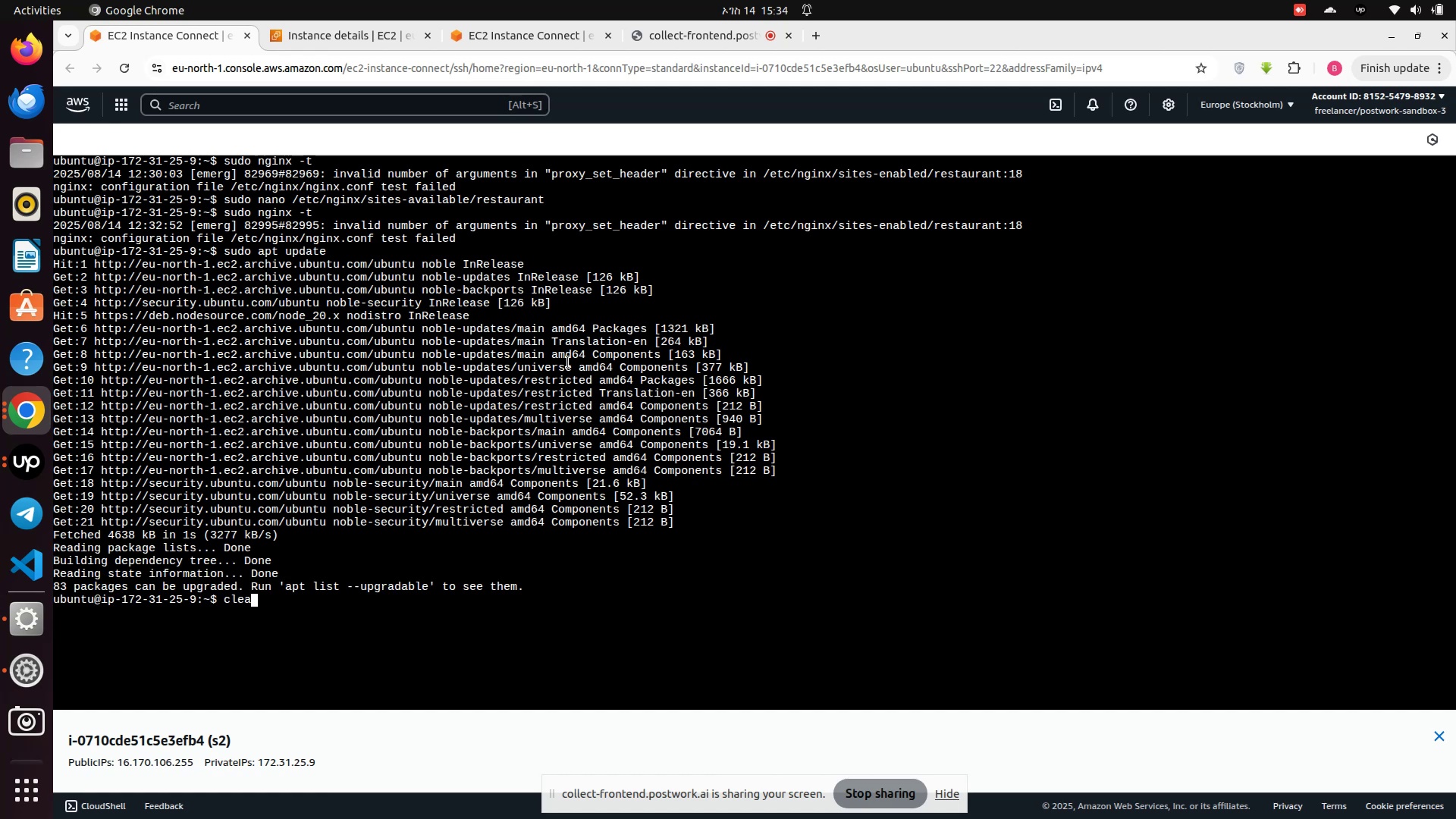 
key(Enter)
 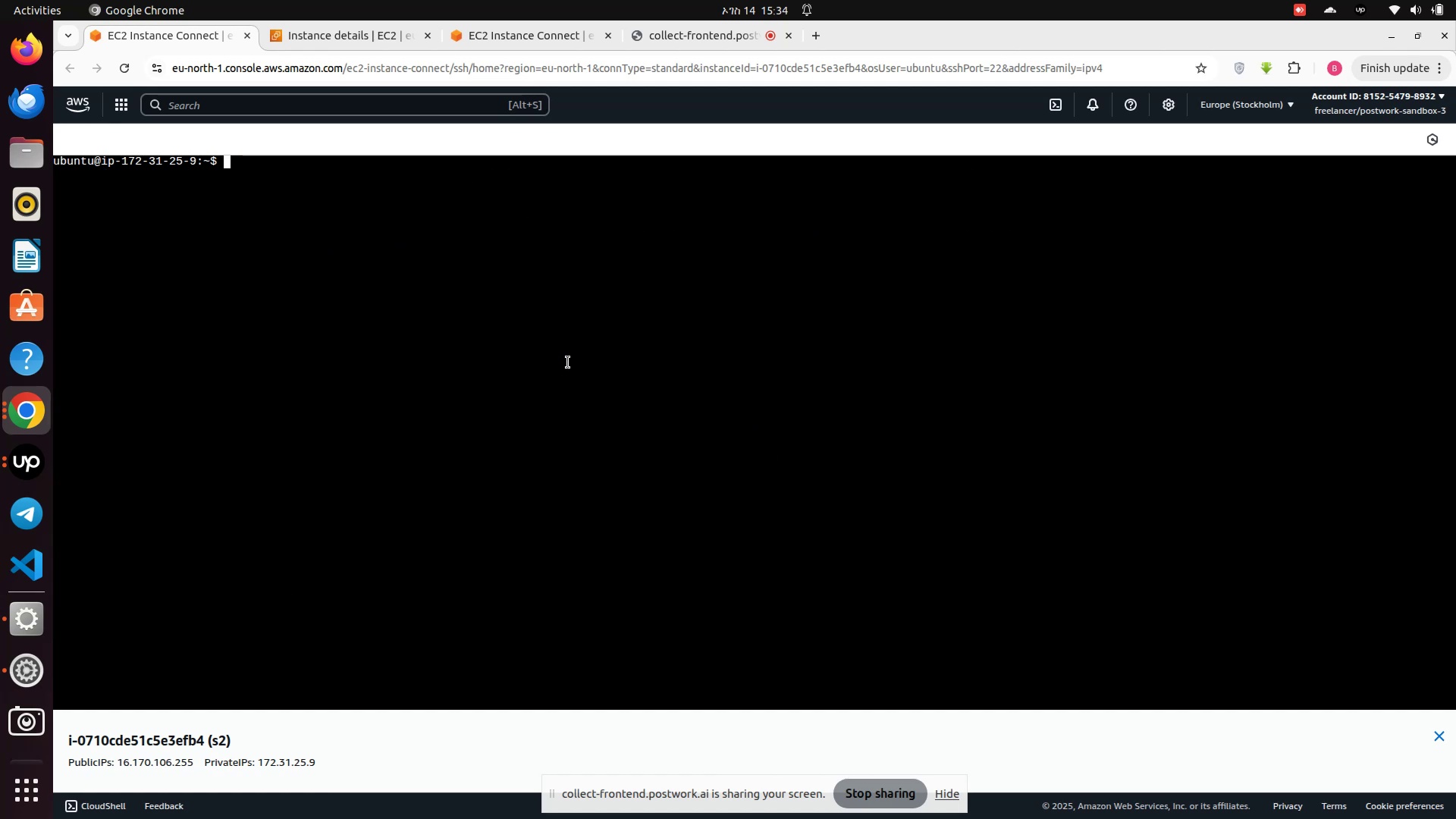 
type(sudo apt install certbot)
 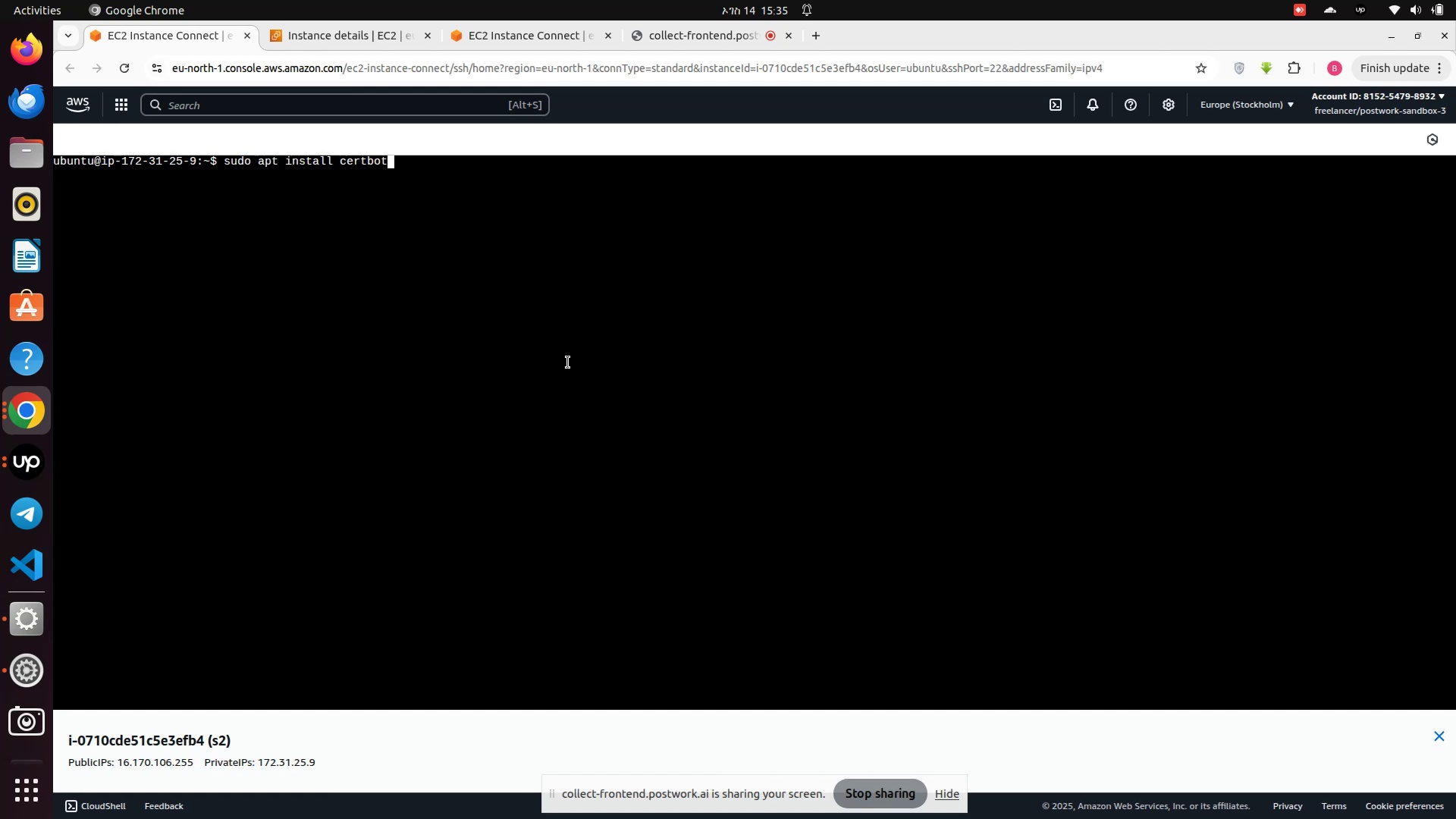 
wait(5.18)
 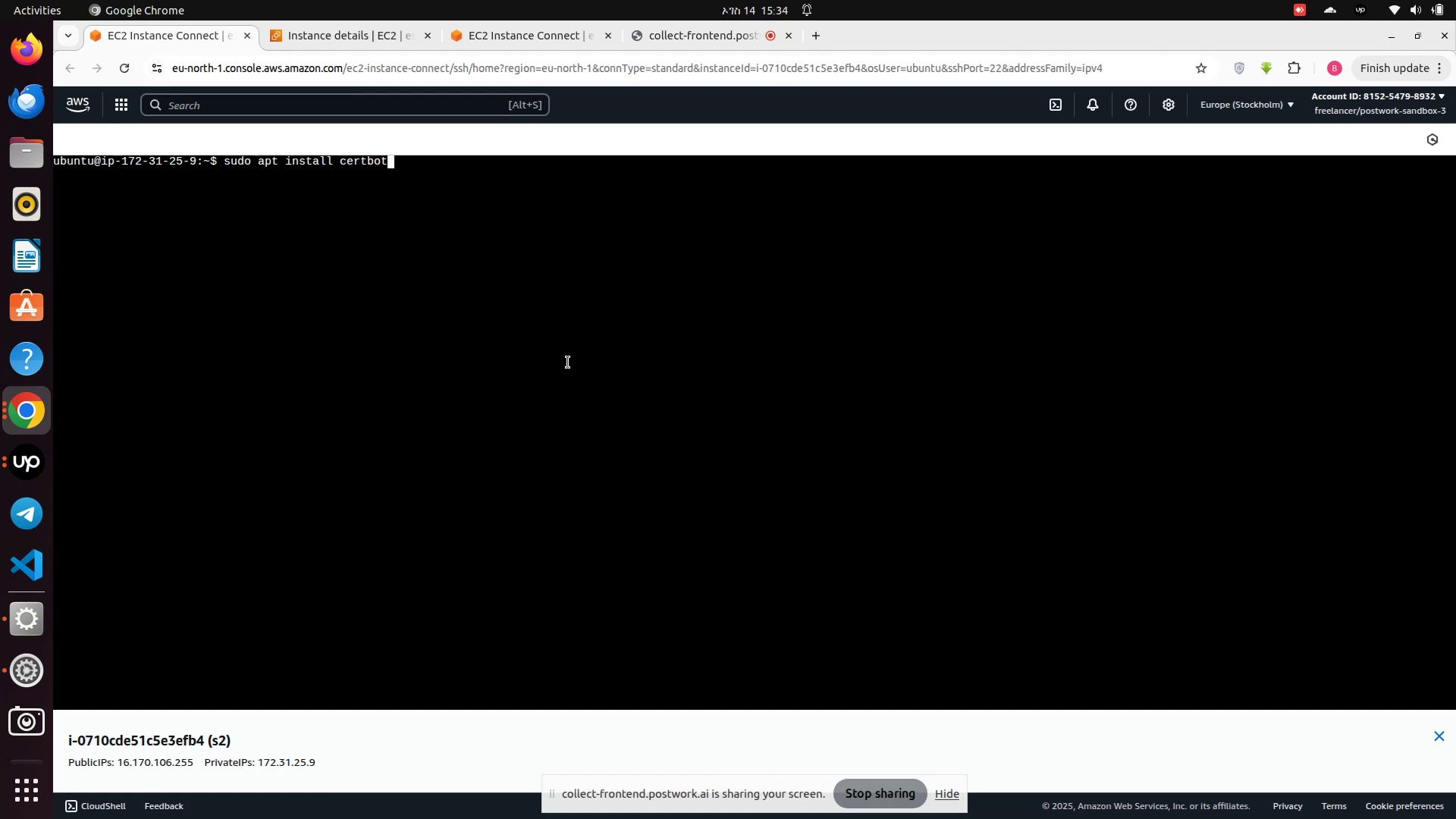 
type( ytho)
key(Backspace)
key(Backspace)
key(Backspace)
key(Backspace)
type(python3-certbot-nginx -y)
 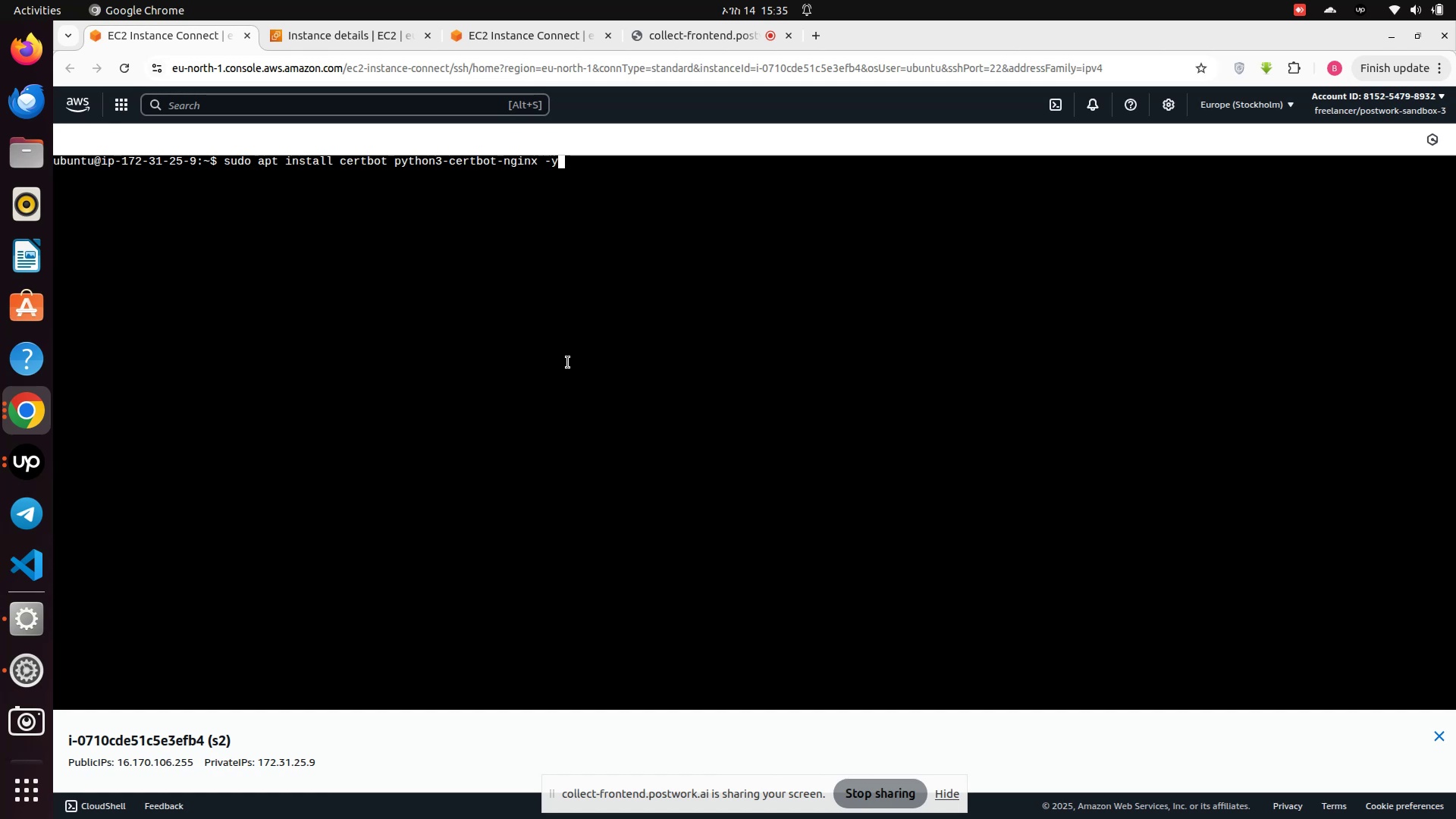 
key(Enter)
 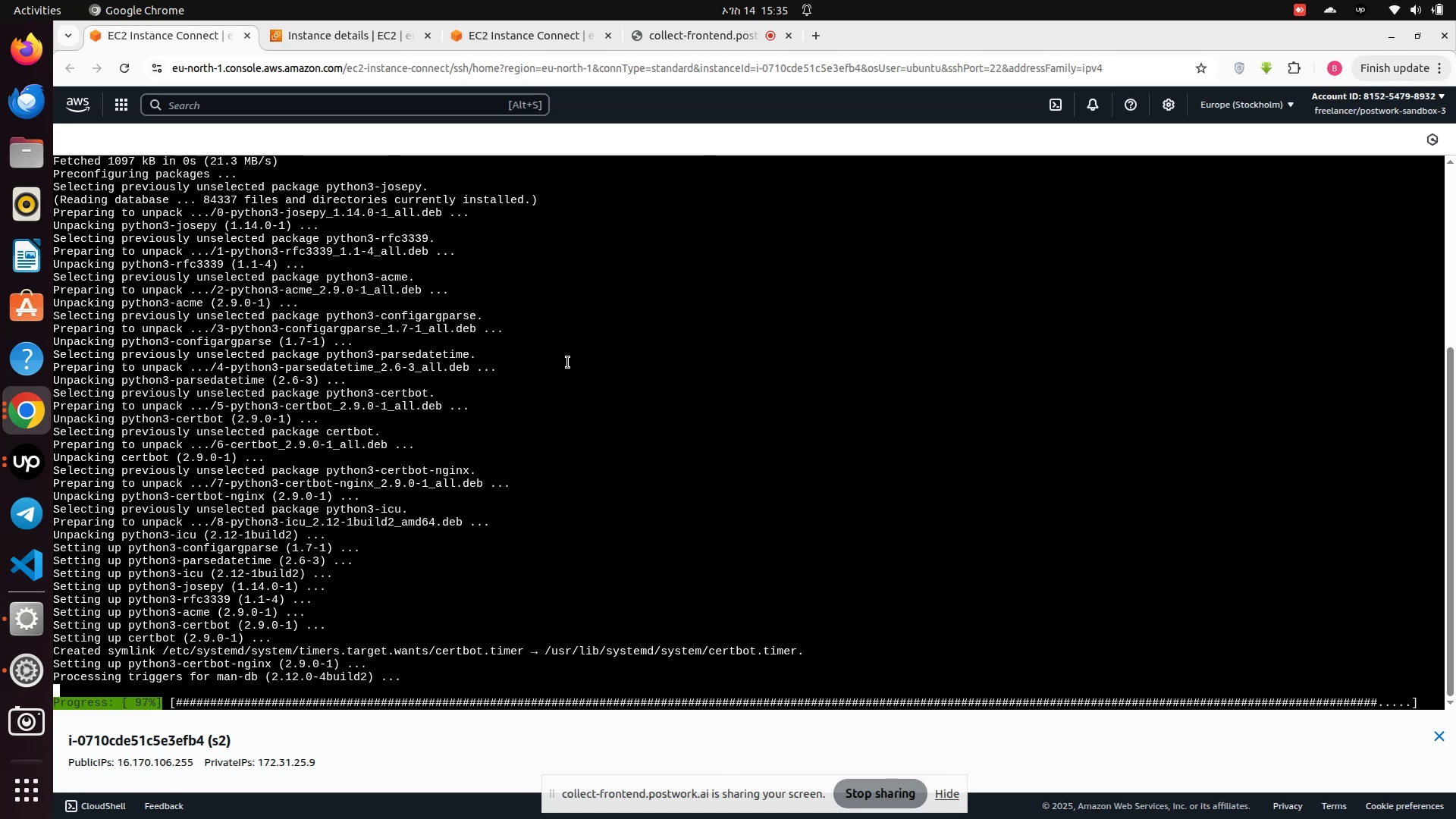 
wait(13.14)
 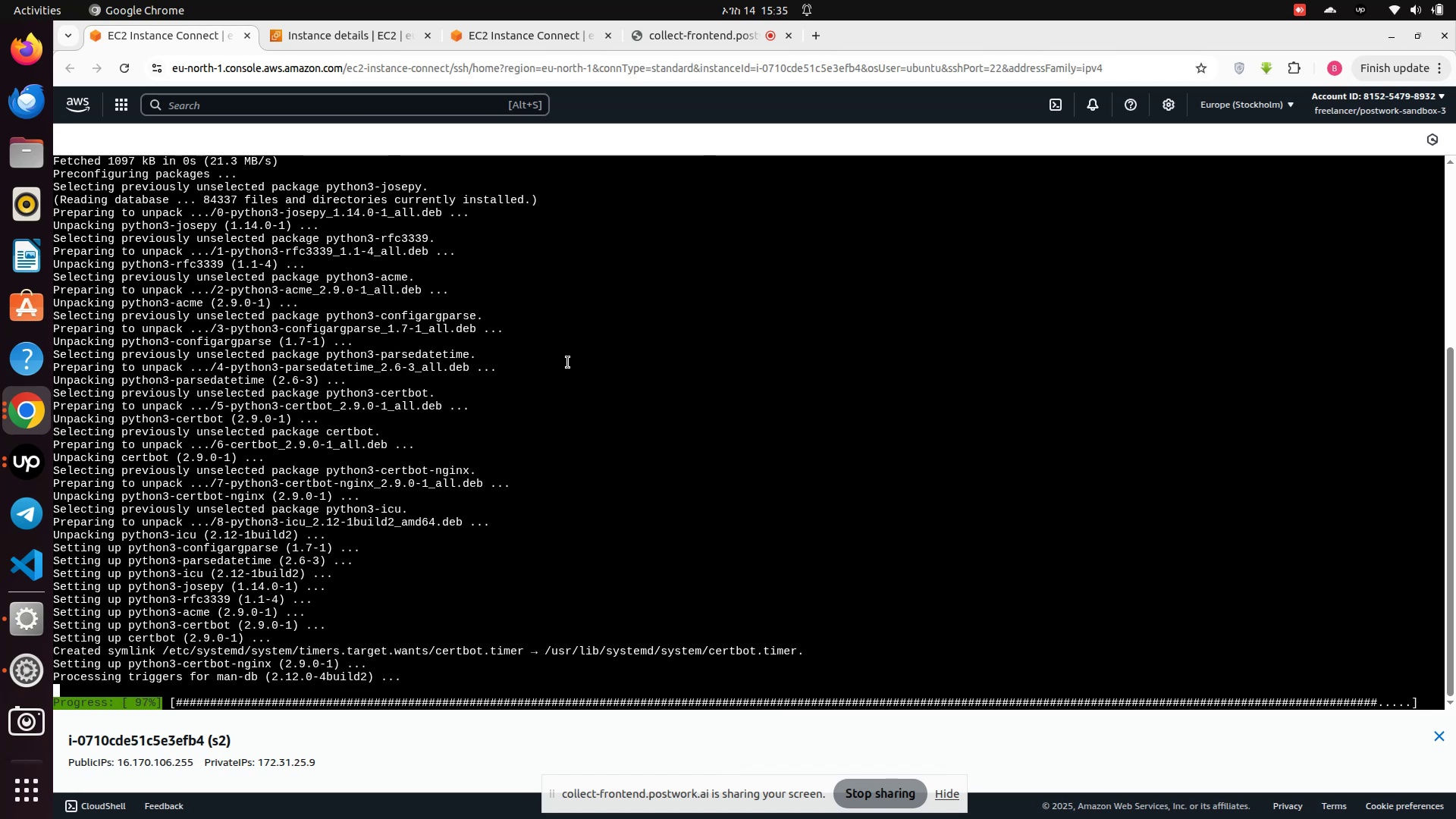 
key(ArrowUp)
 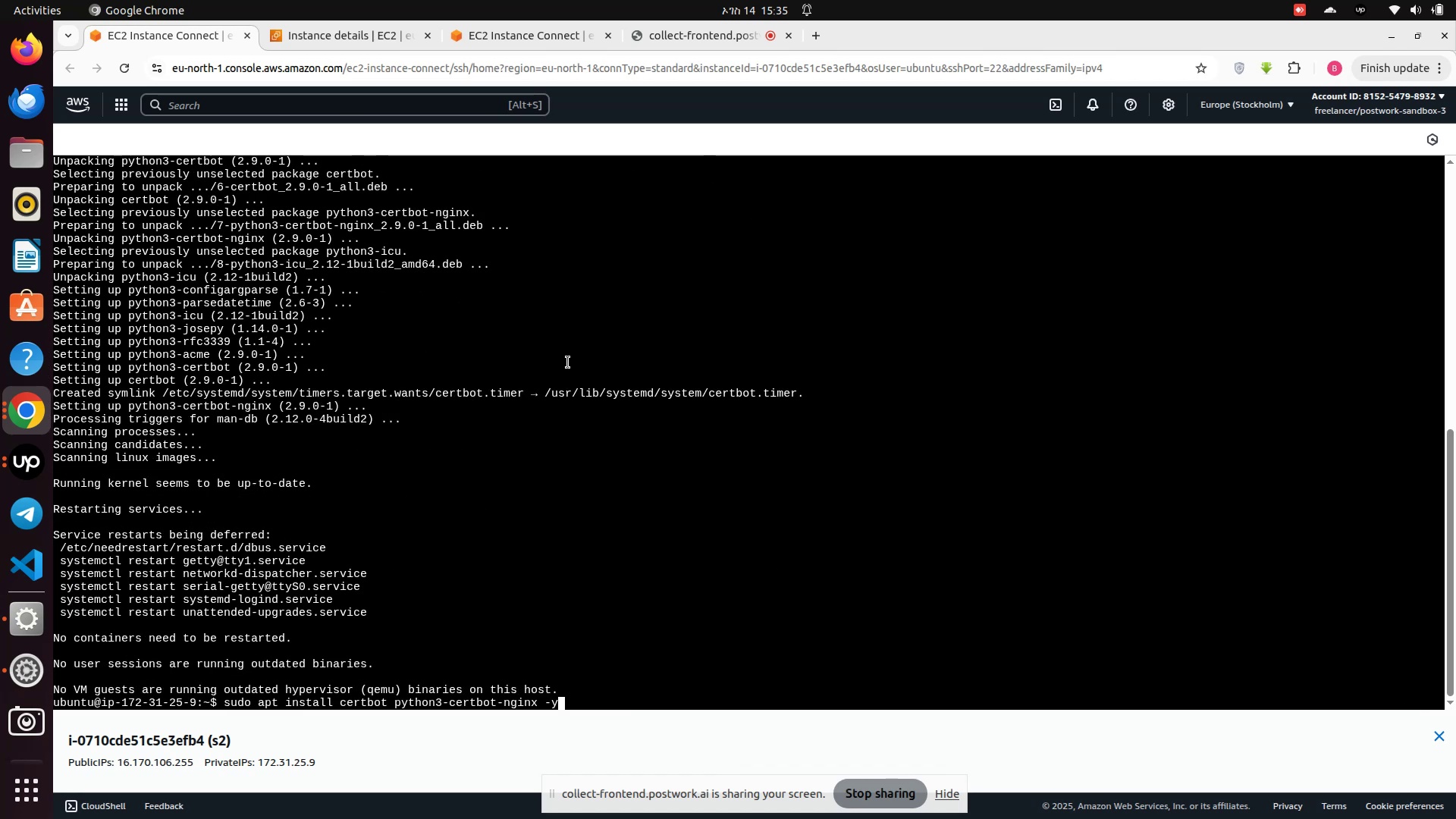 
key(ArrowUp)
 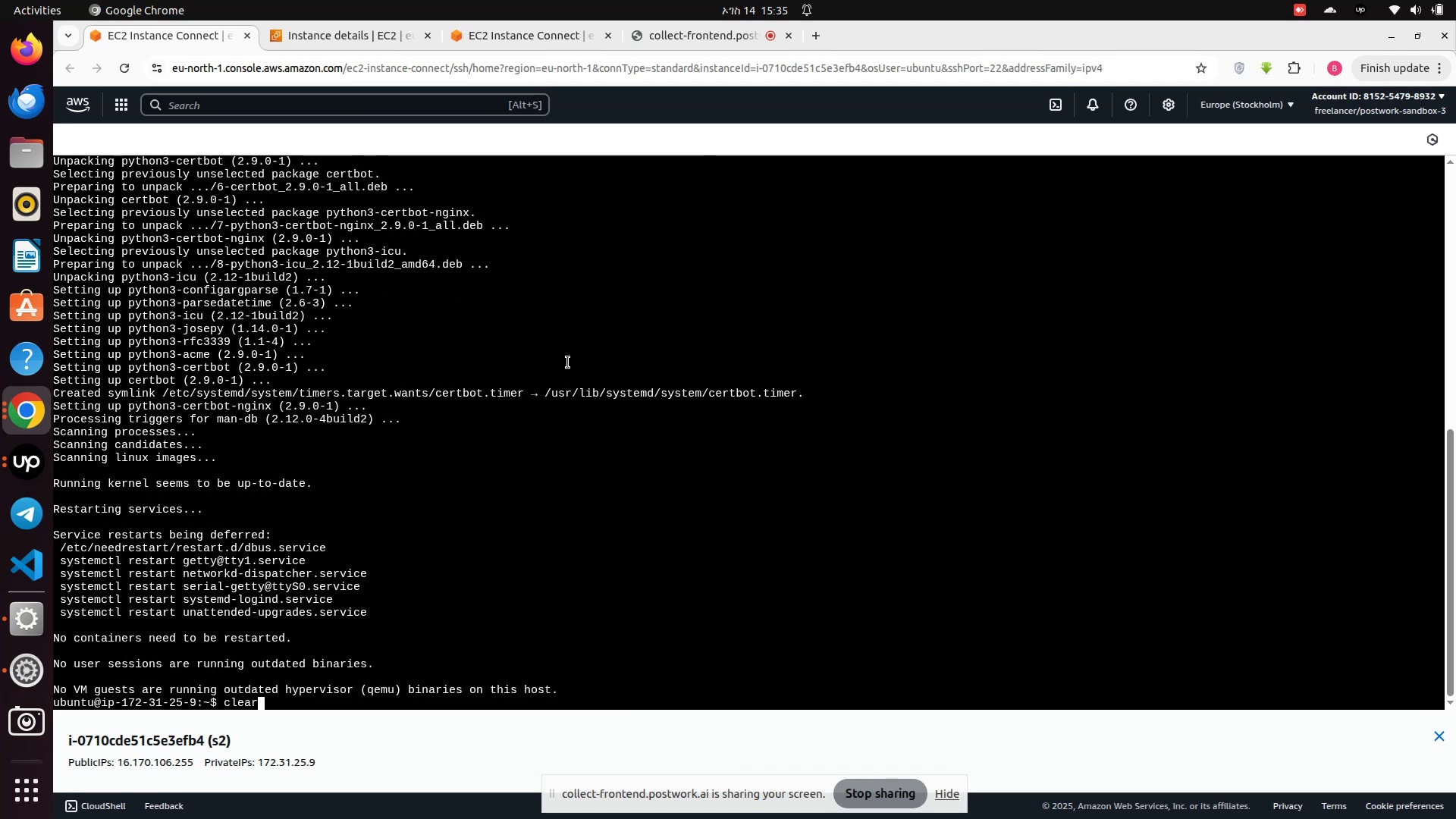 
key(ArrowUp)
 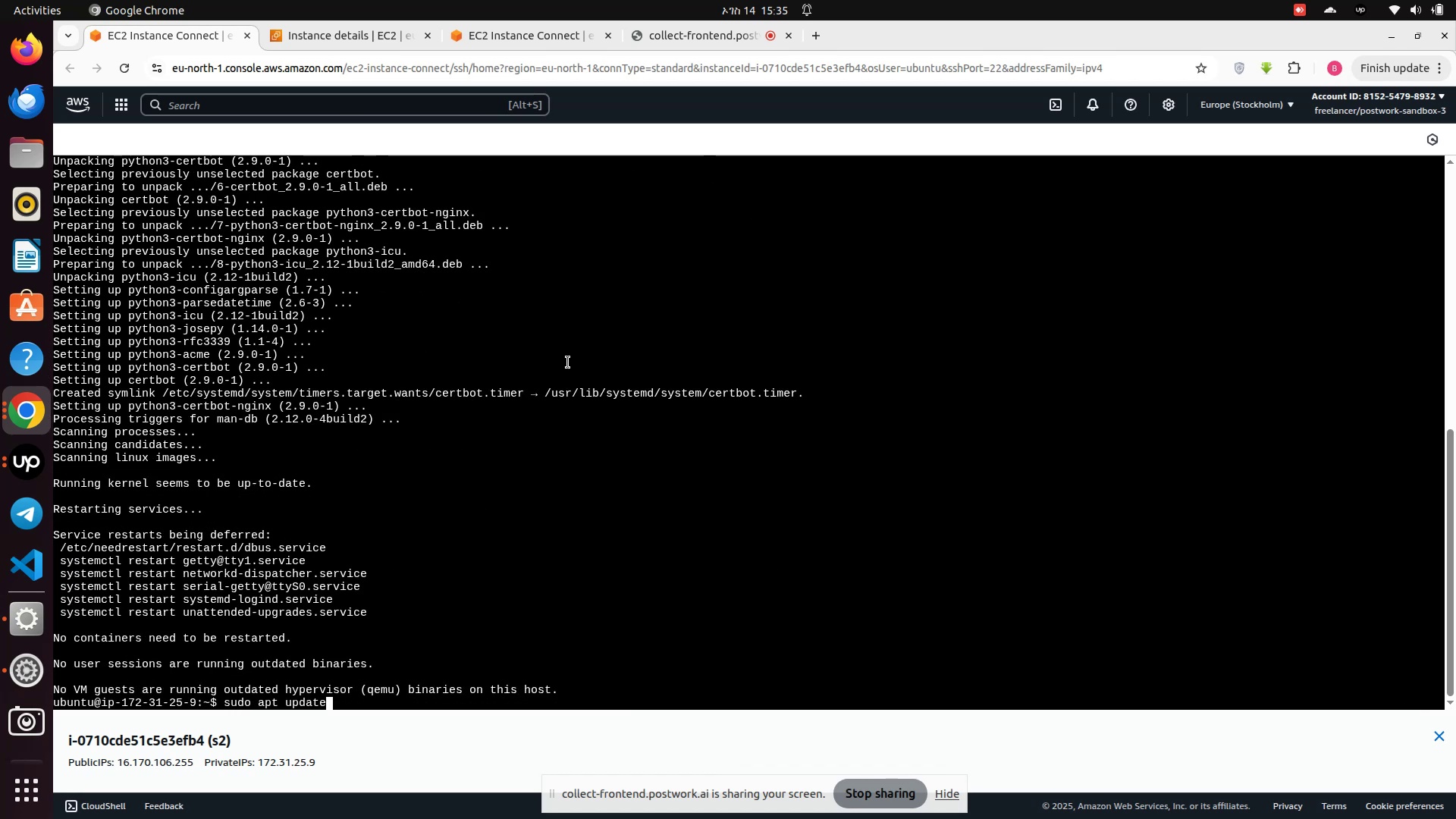 
key(ArrowUp)
 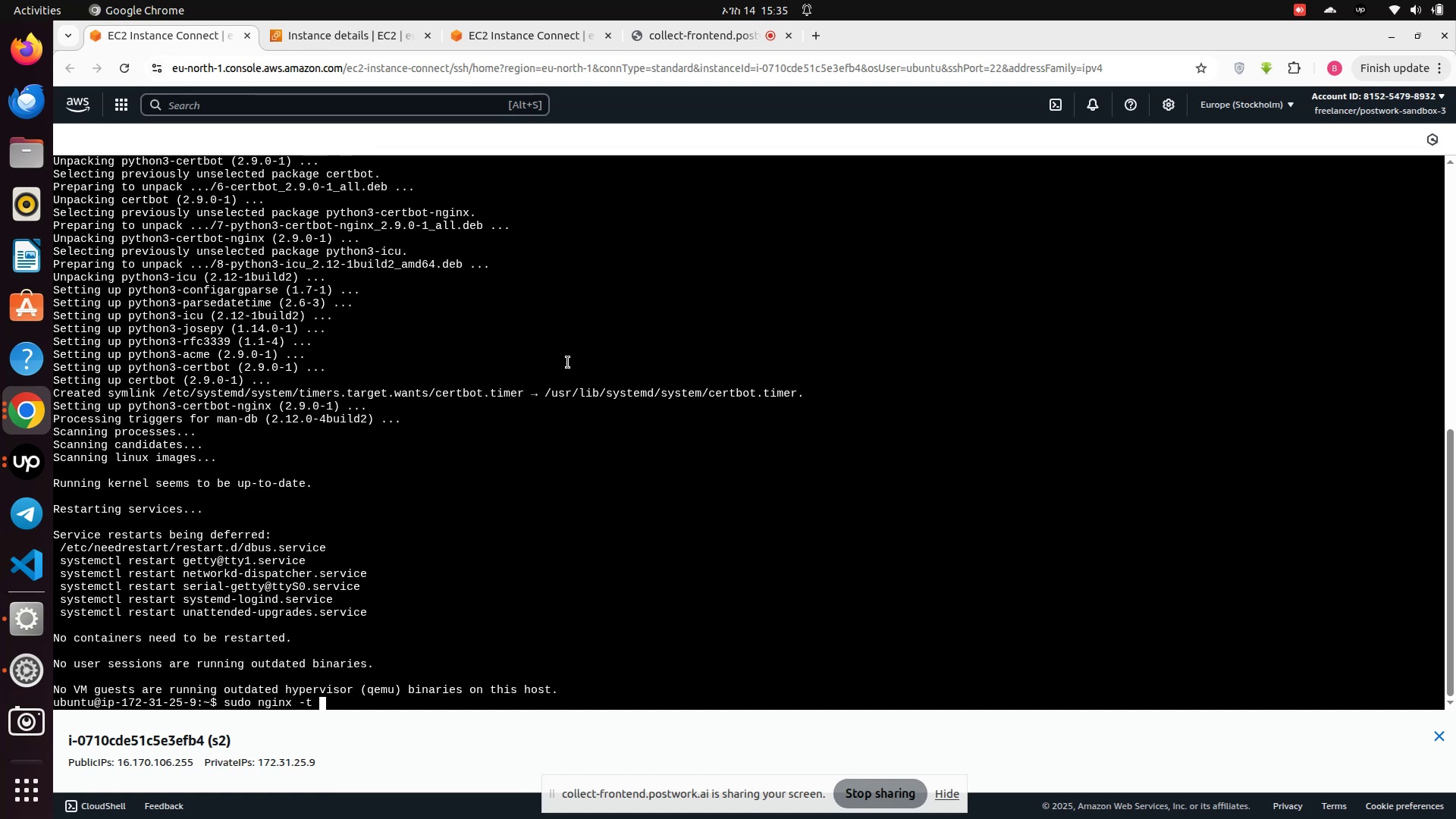 
key(Enter)
 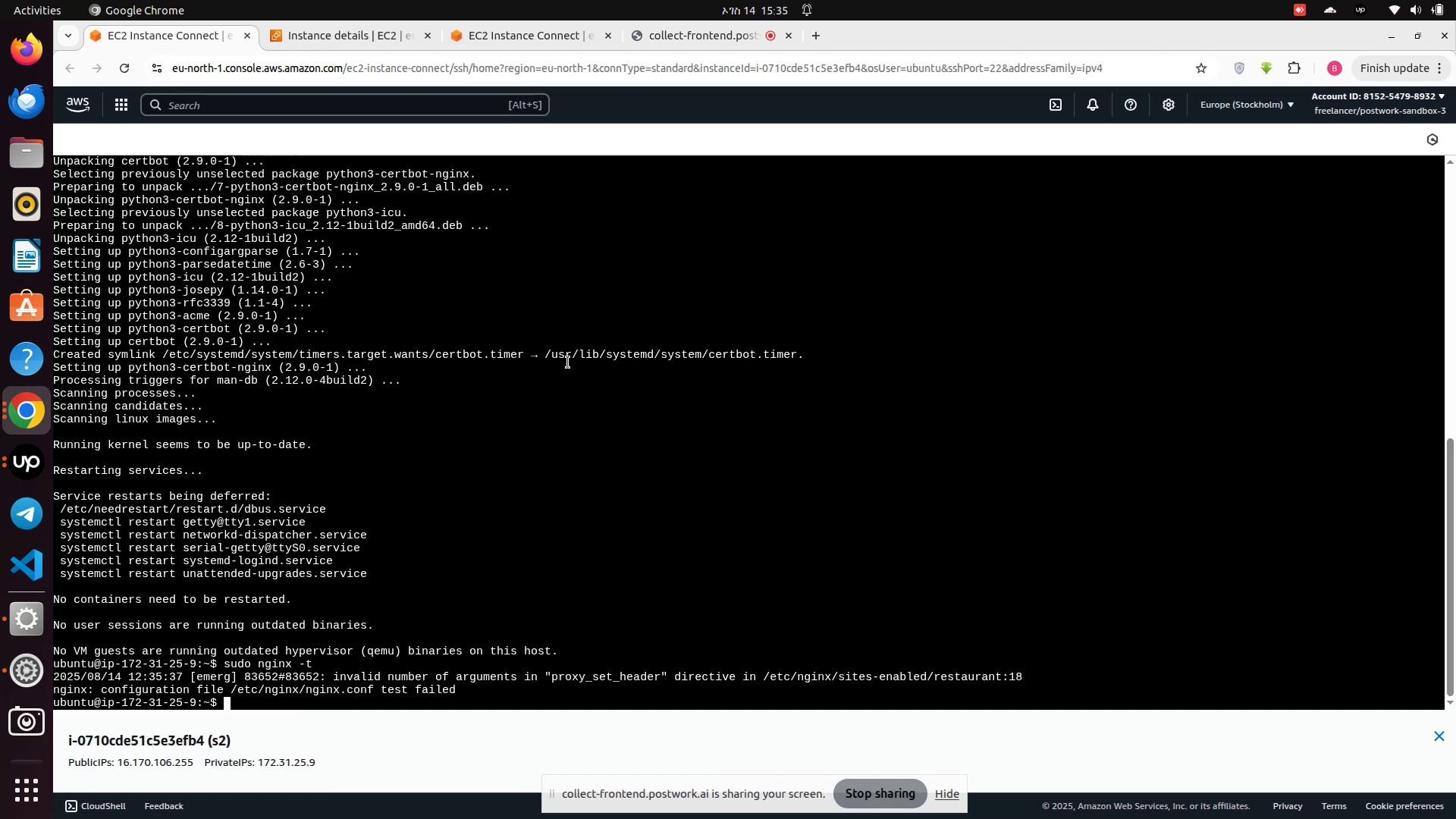 
wait(6.24)
 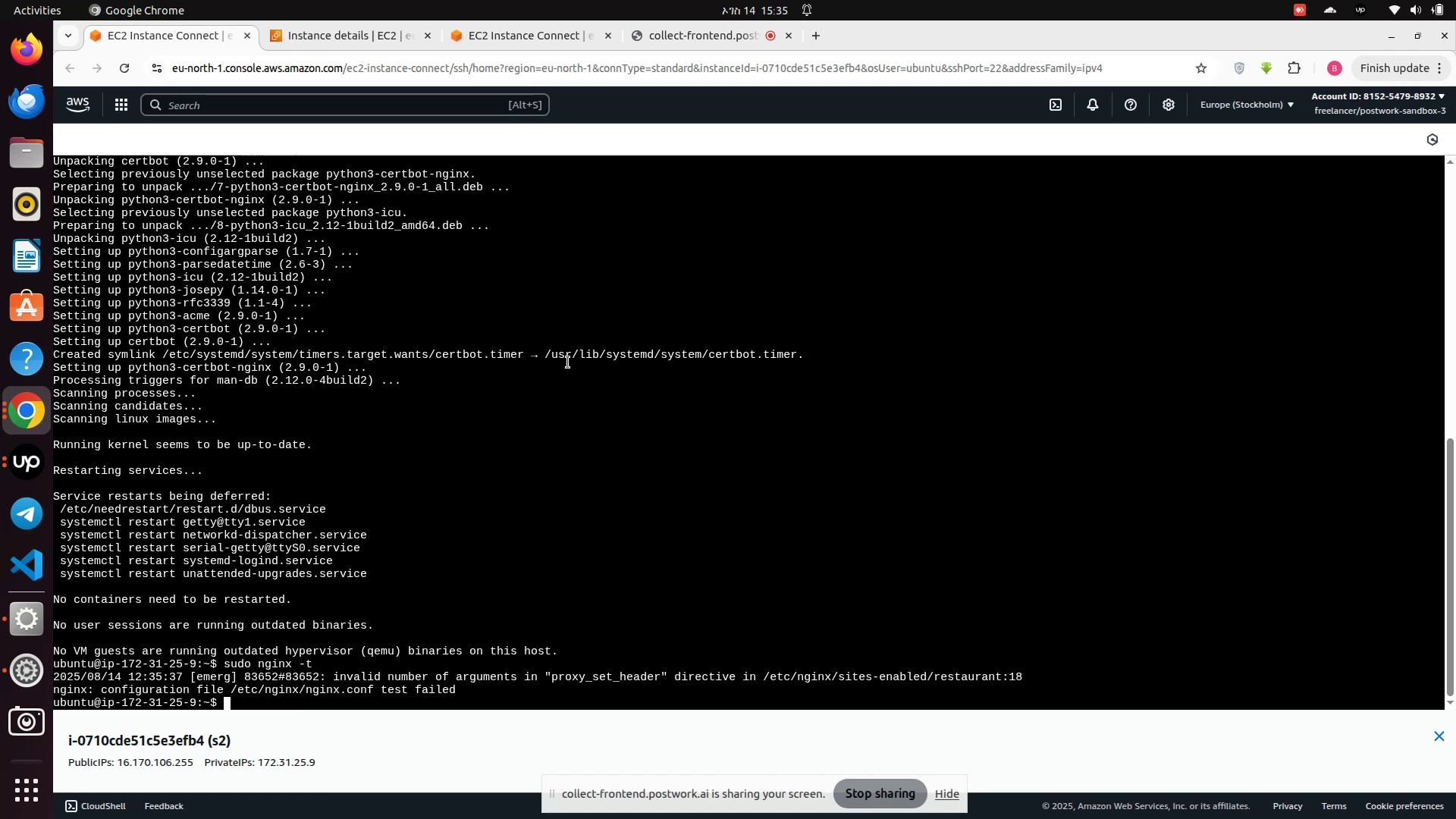 
type(sudo nano /etc/ni)
key(Backspace)
type(ginx/sites-ea)
key(Tab)
key(Backspace)
type(na)
key(Tab)
type(res)
key(Tab)
type(;)
 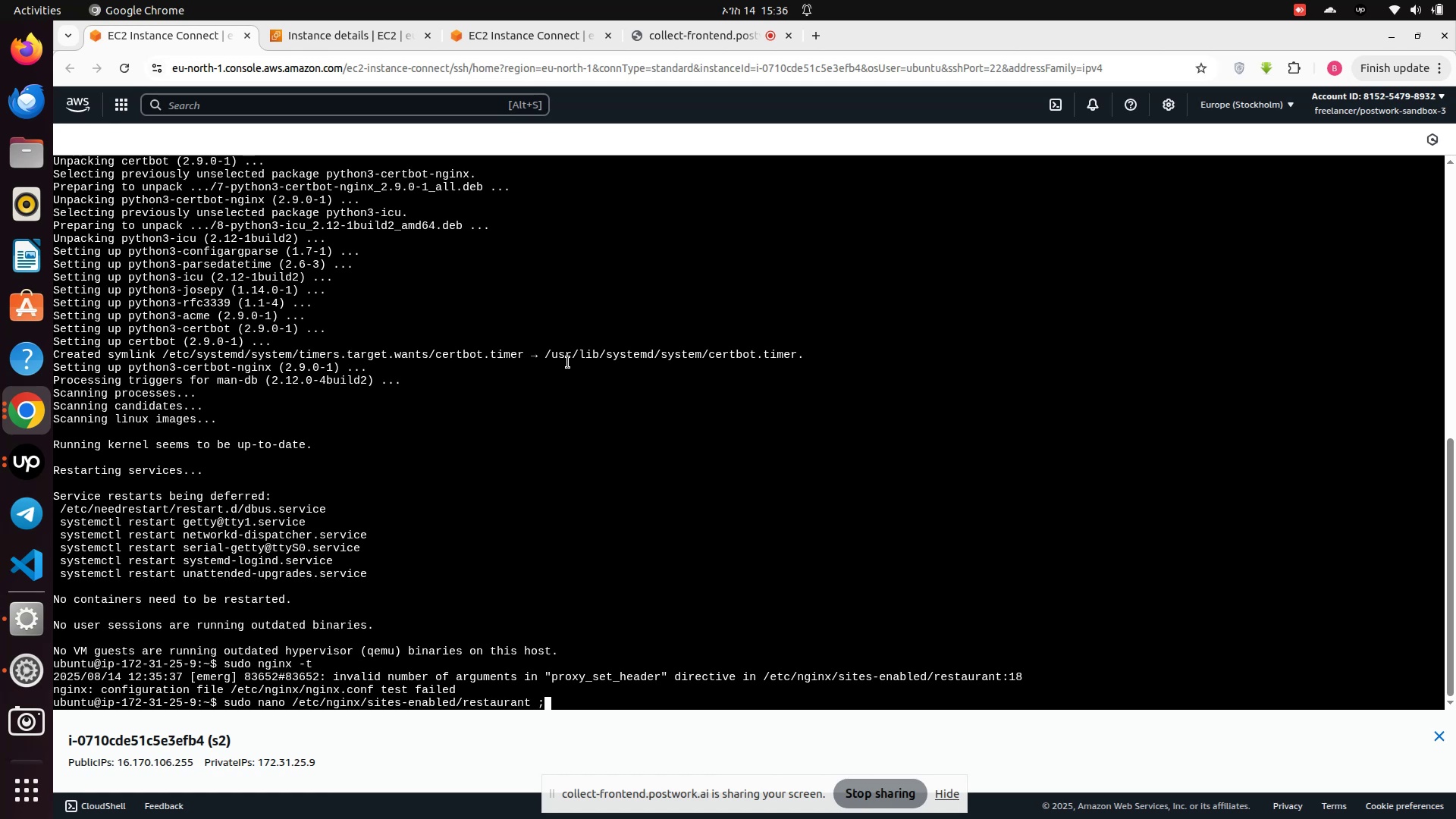 
key(Enter)
 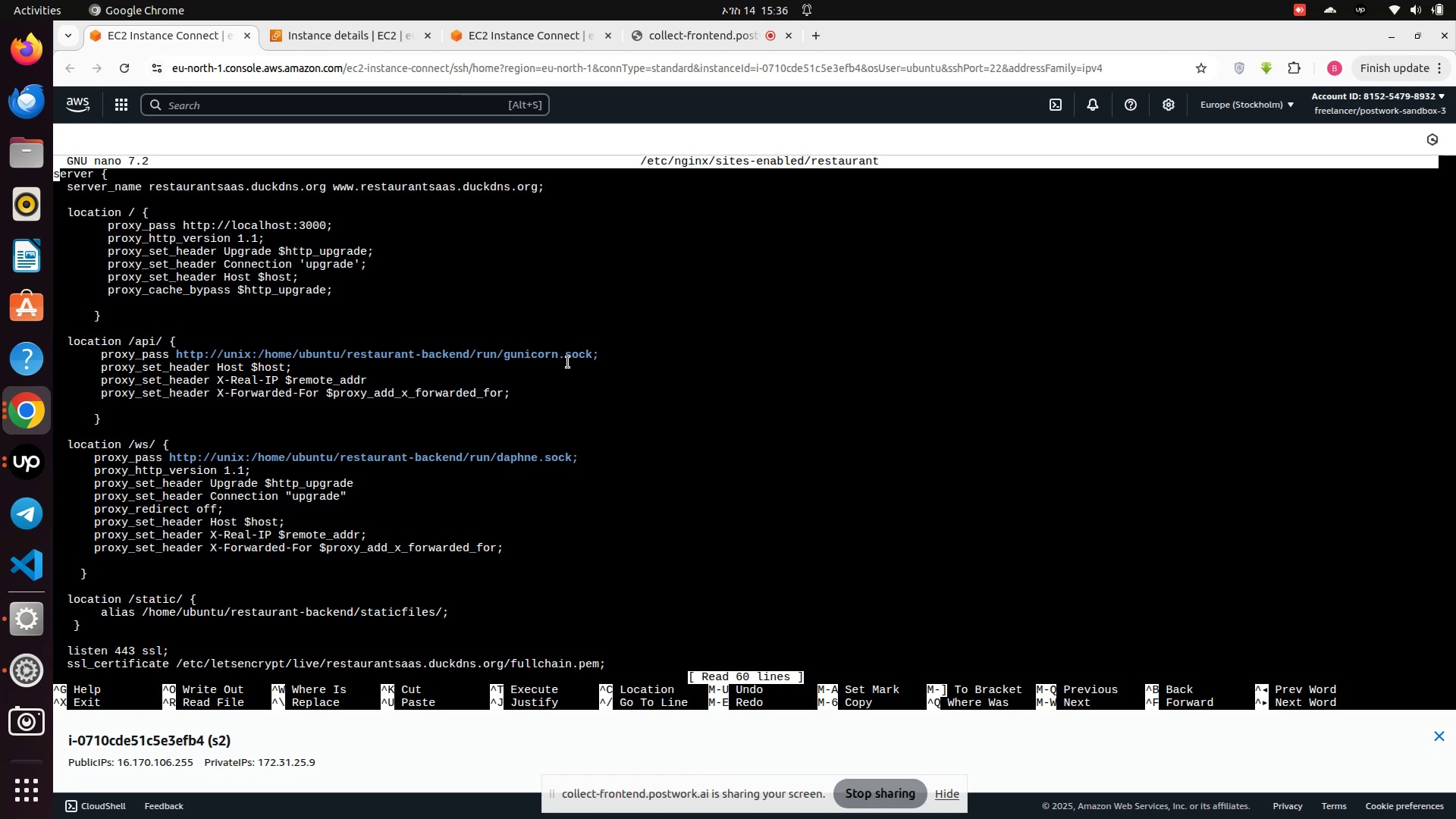 
key(ArrowDown)
 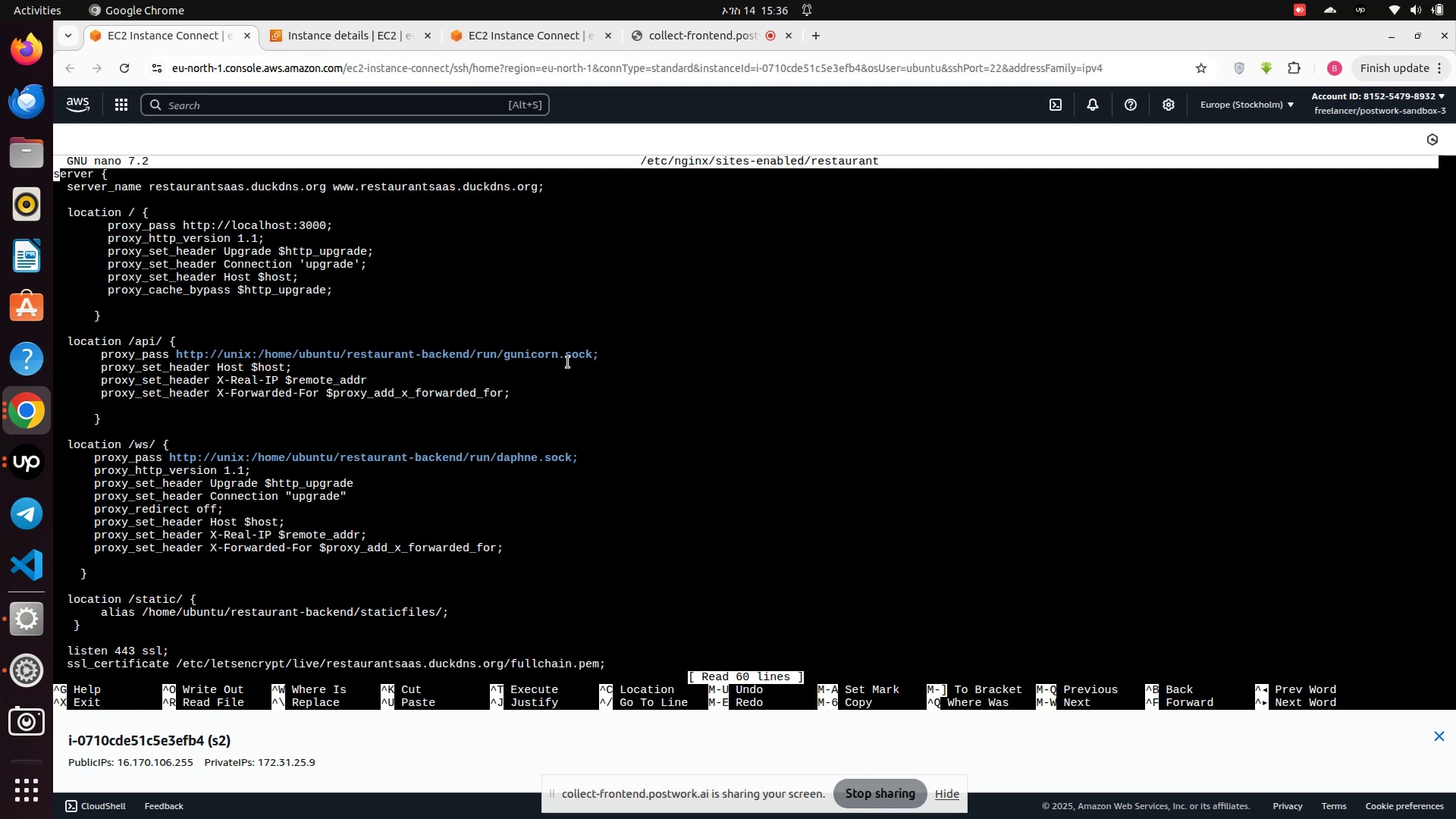 
hold_key(key=ArrowDown, duration=0.36)
 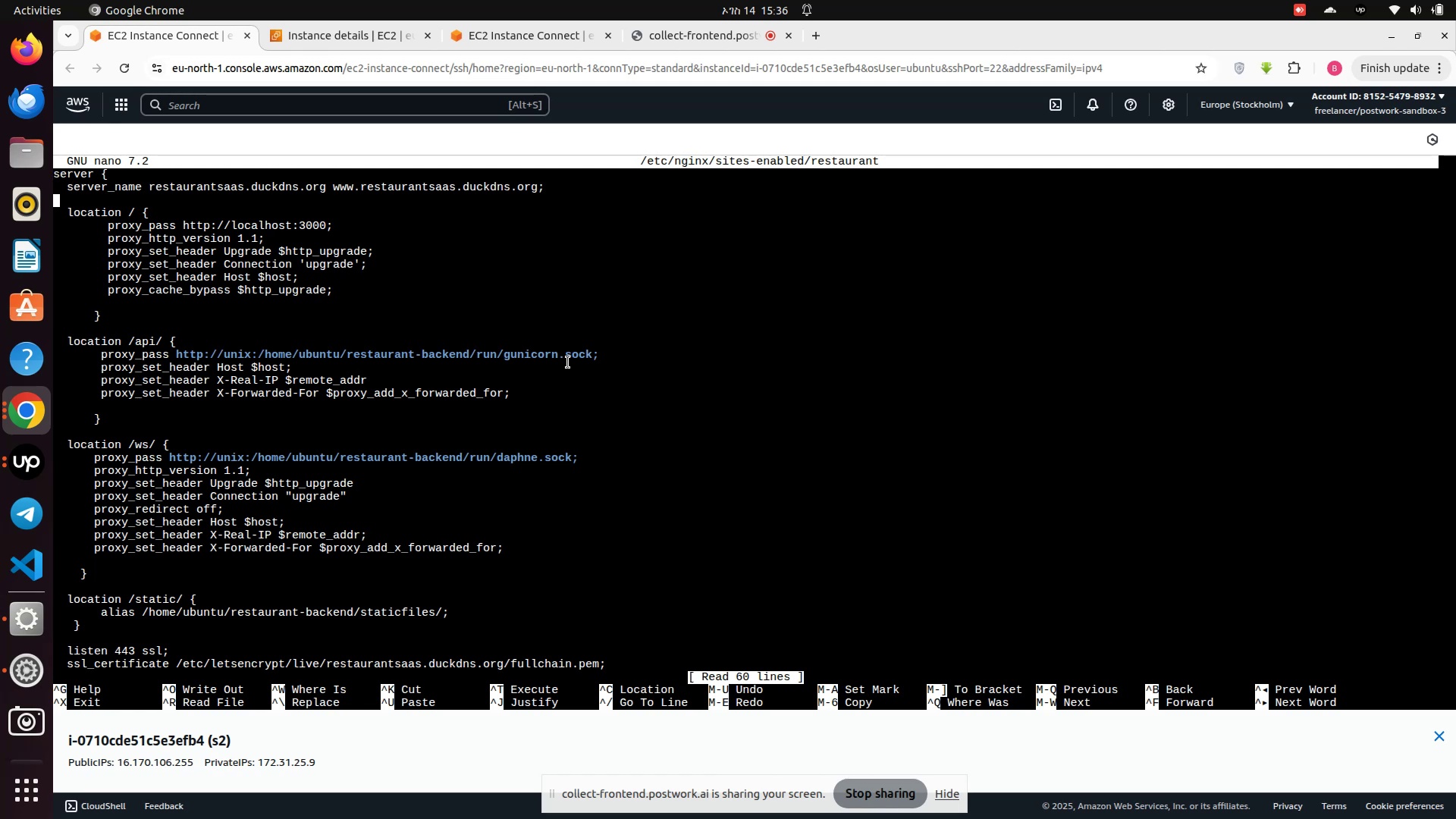 
key(ArrowDown)
 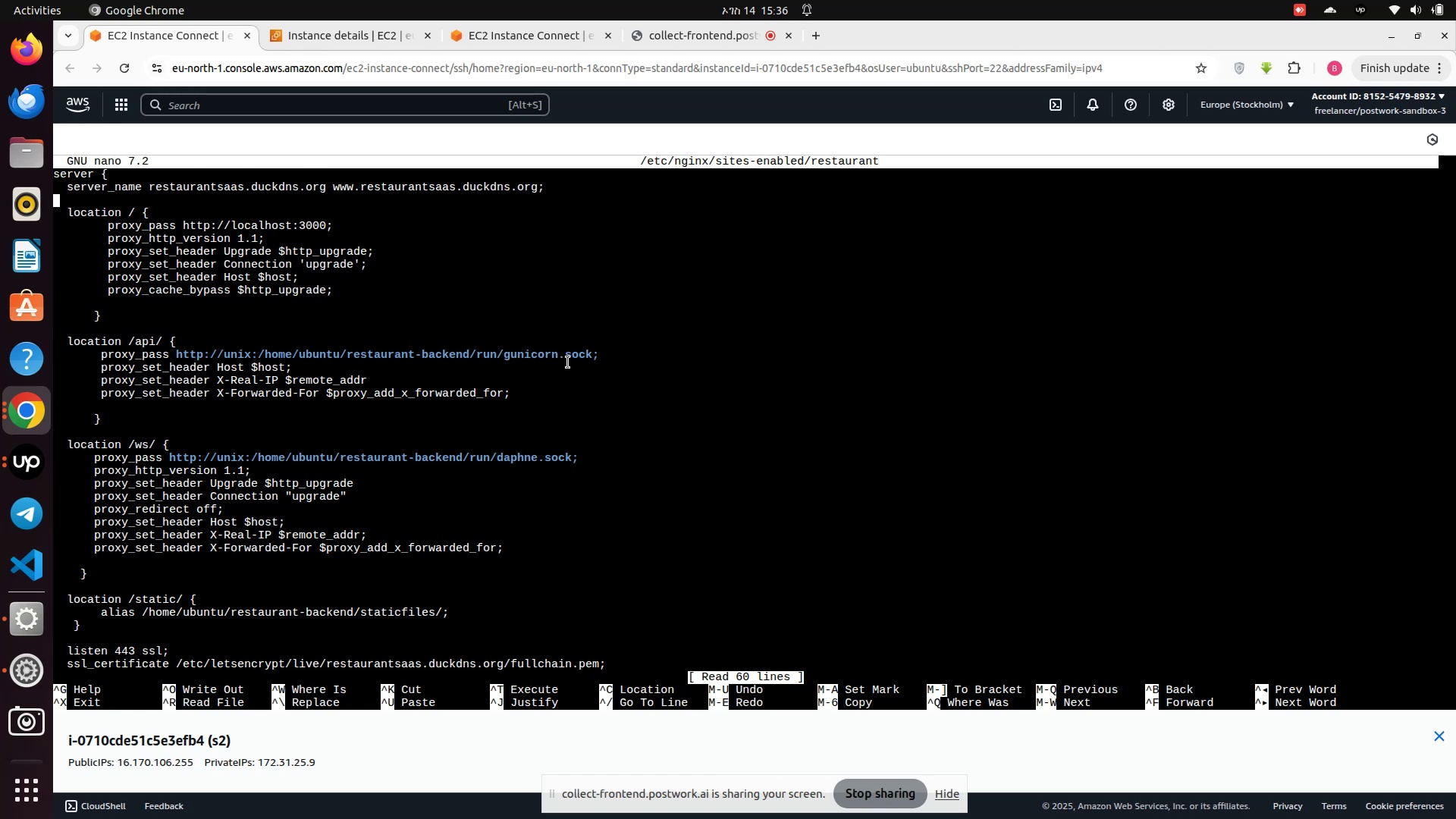 
key(ArrowDown)
 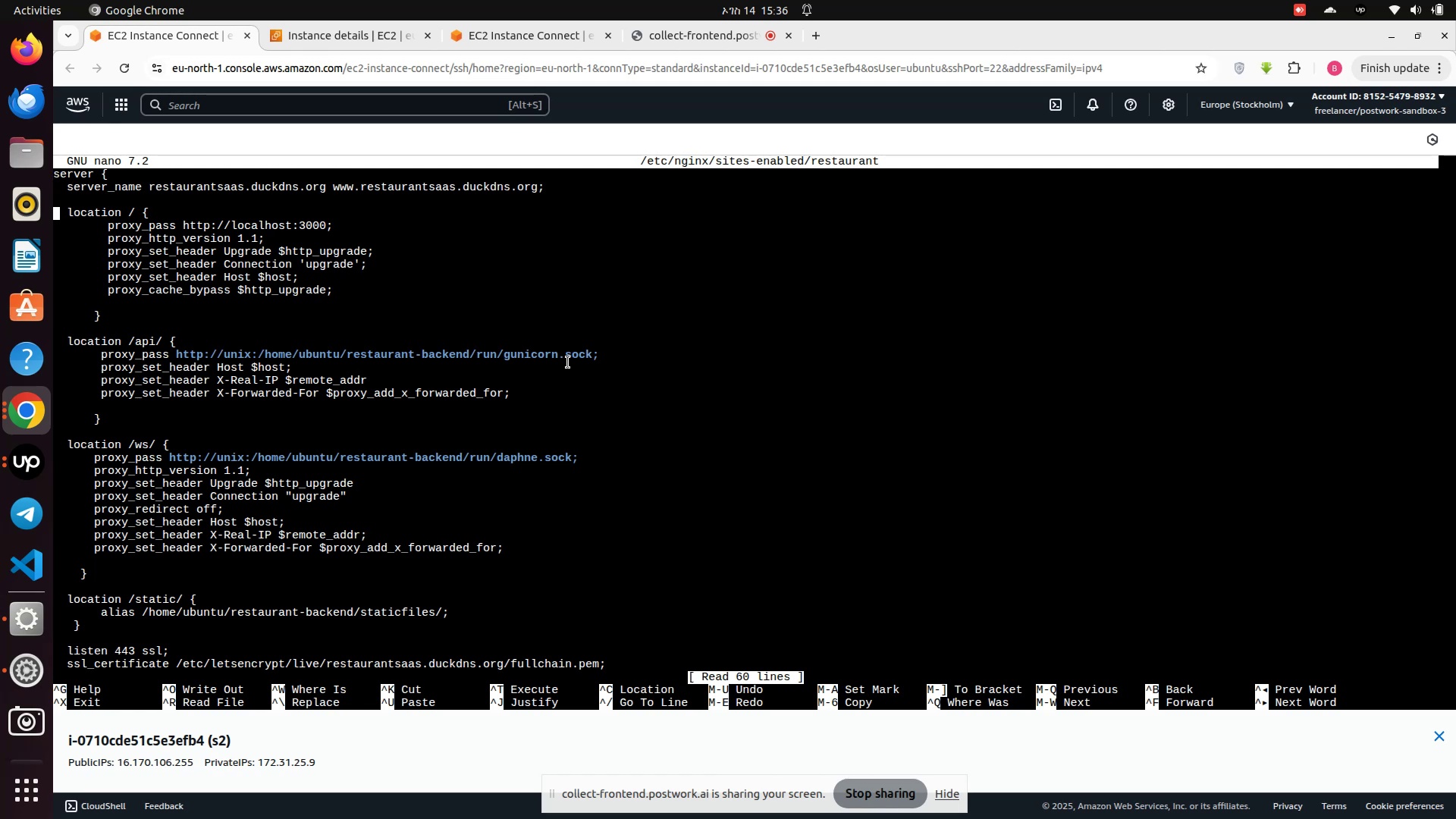 
key(ArrowDown)
 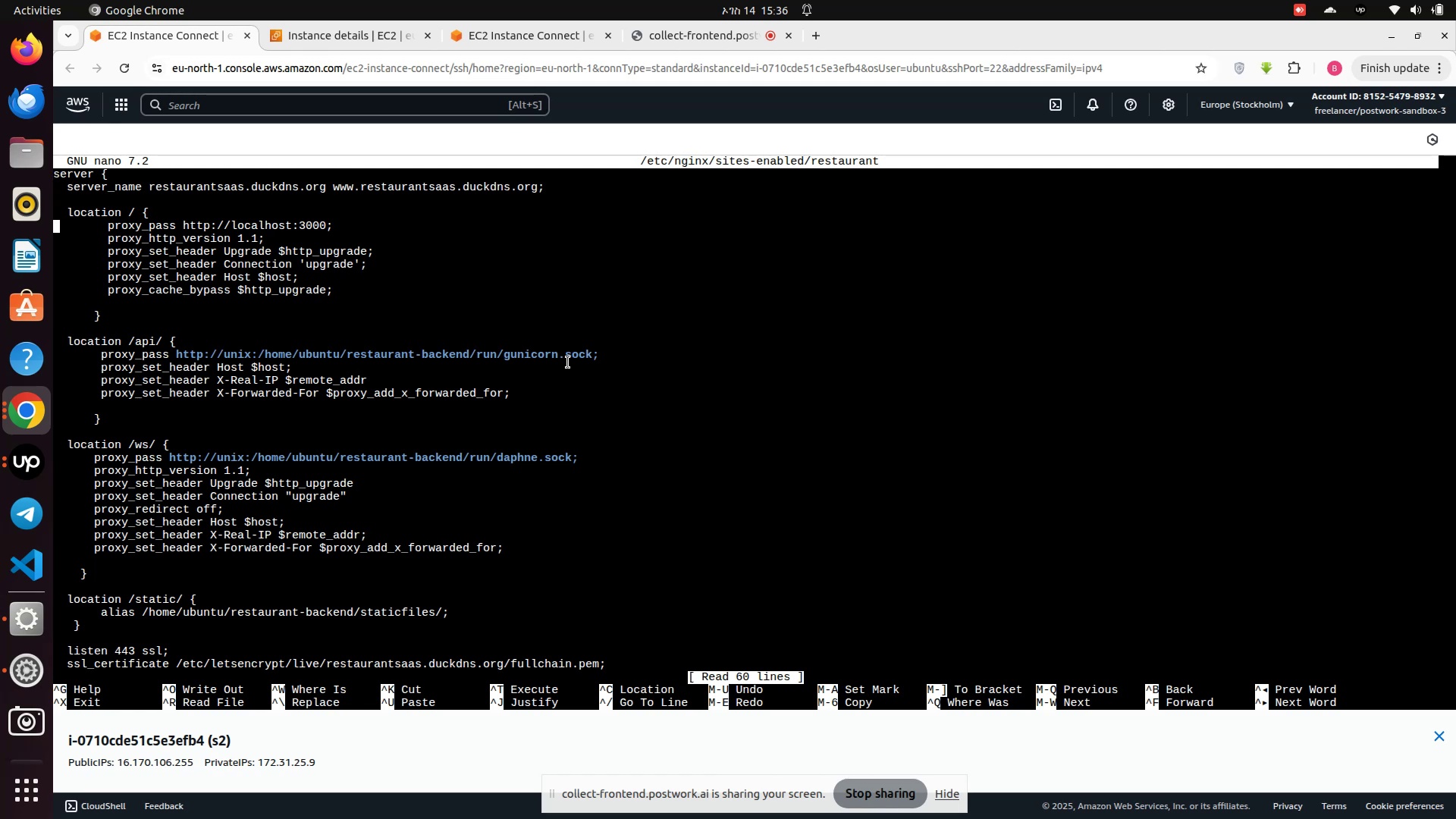 
key(ArrowDown)
 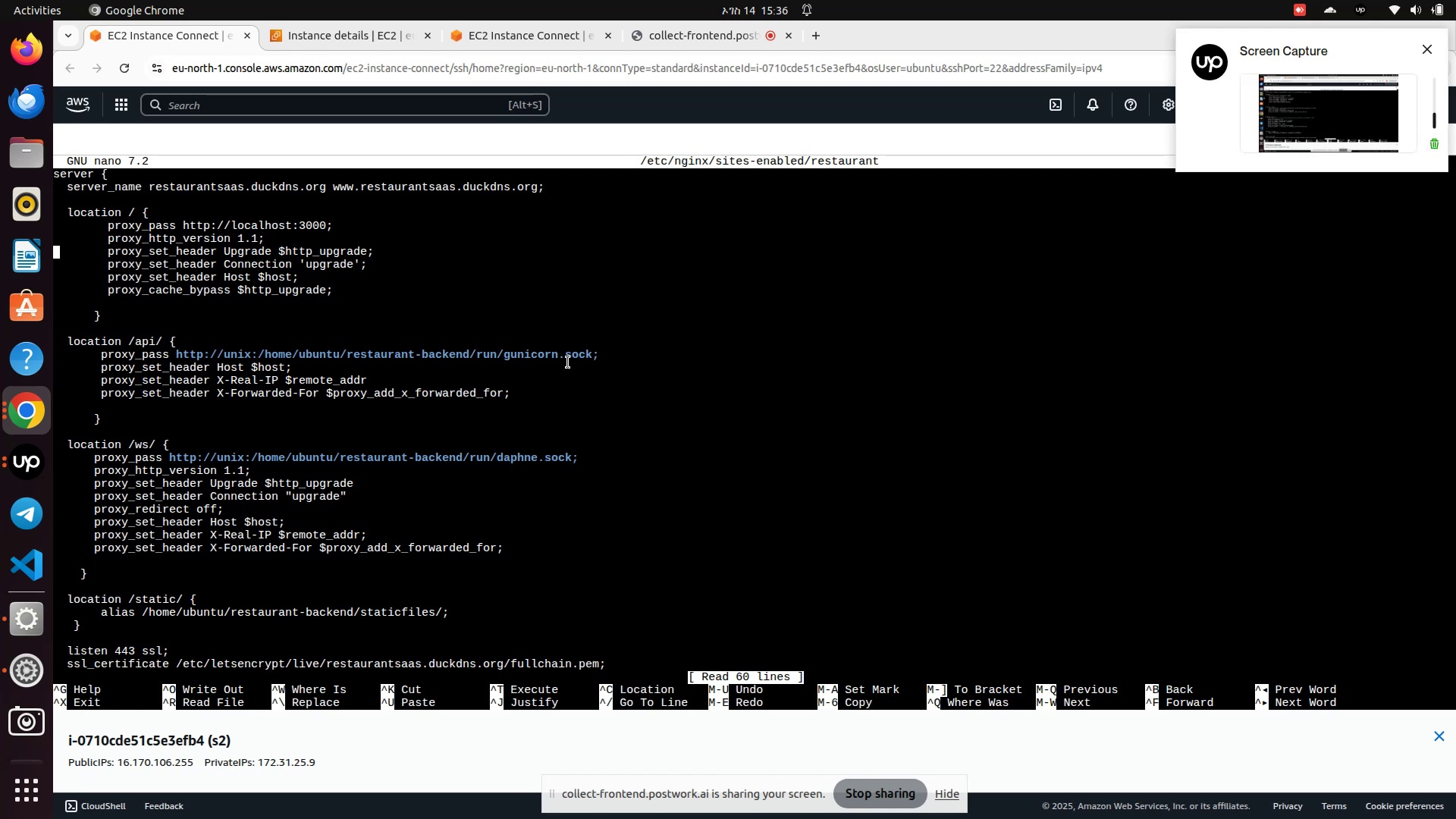 
wait(18.36)
 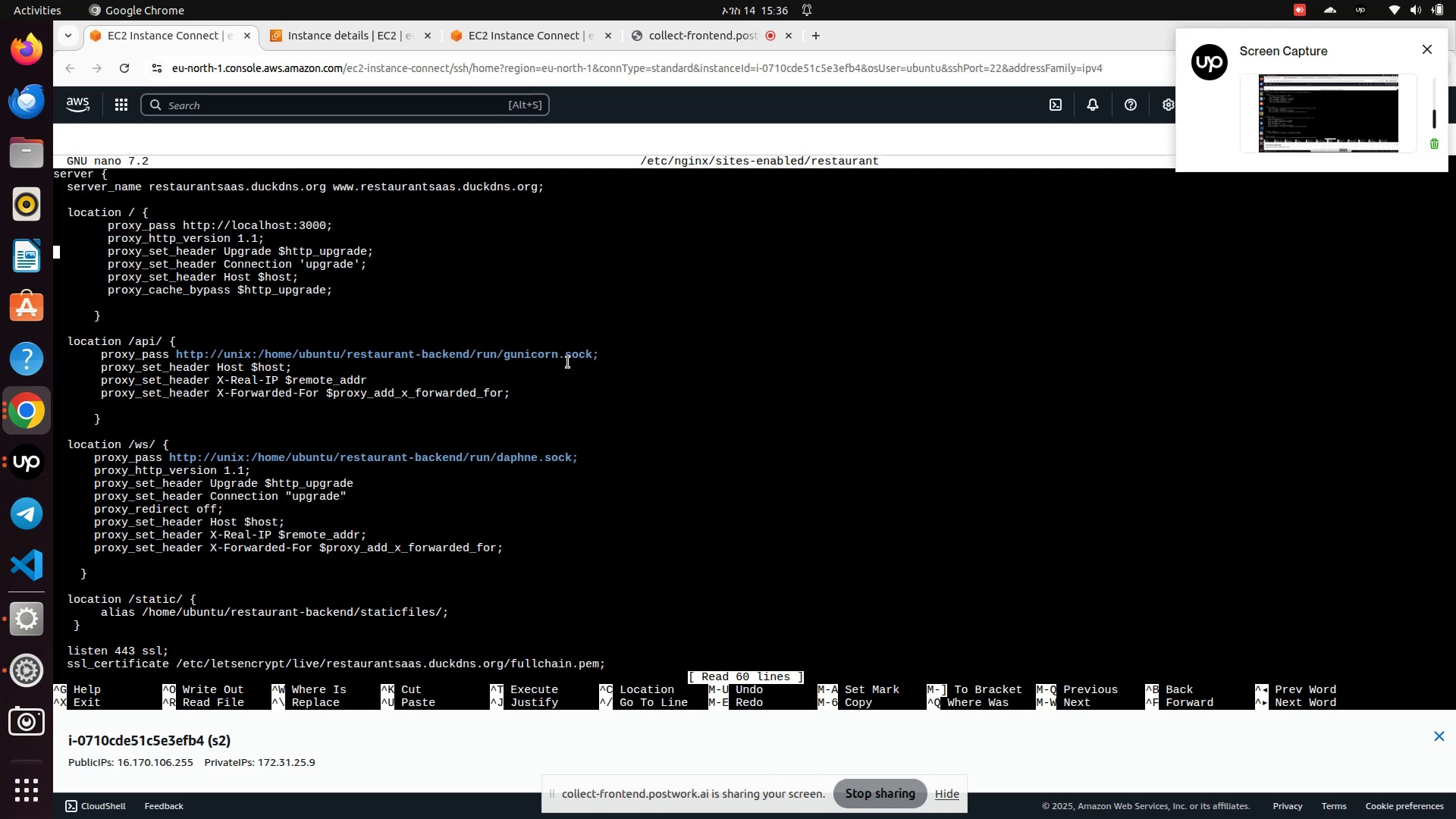 
key(Control+X)
 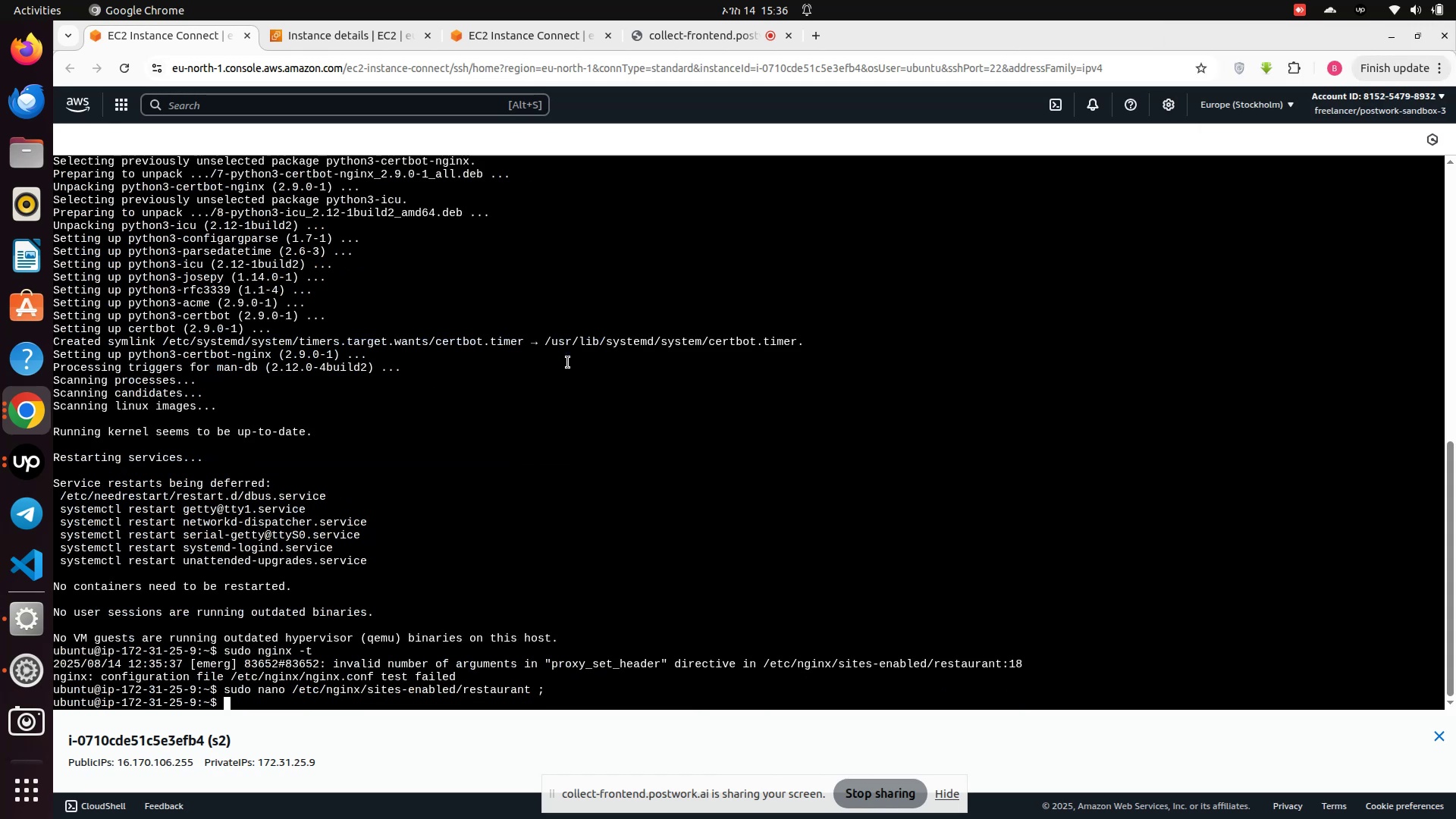 
key(ArrowUp)
 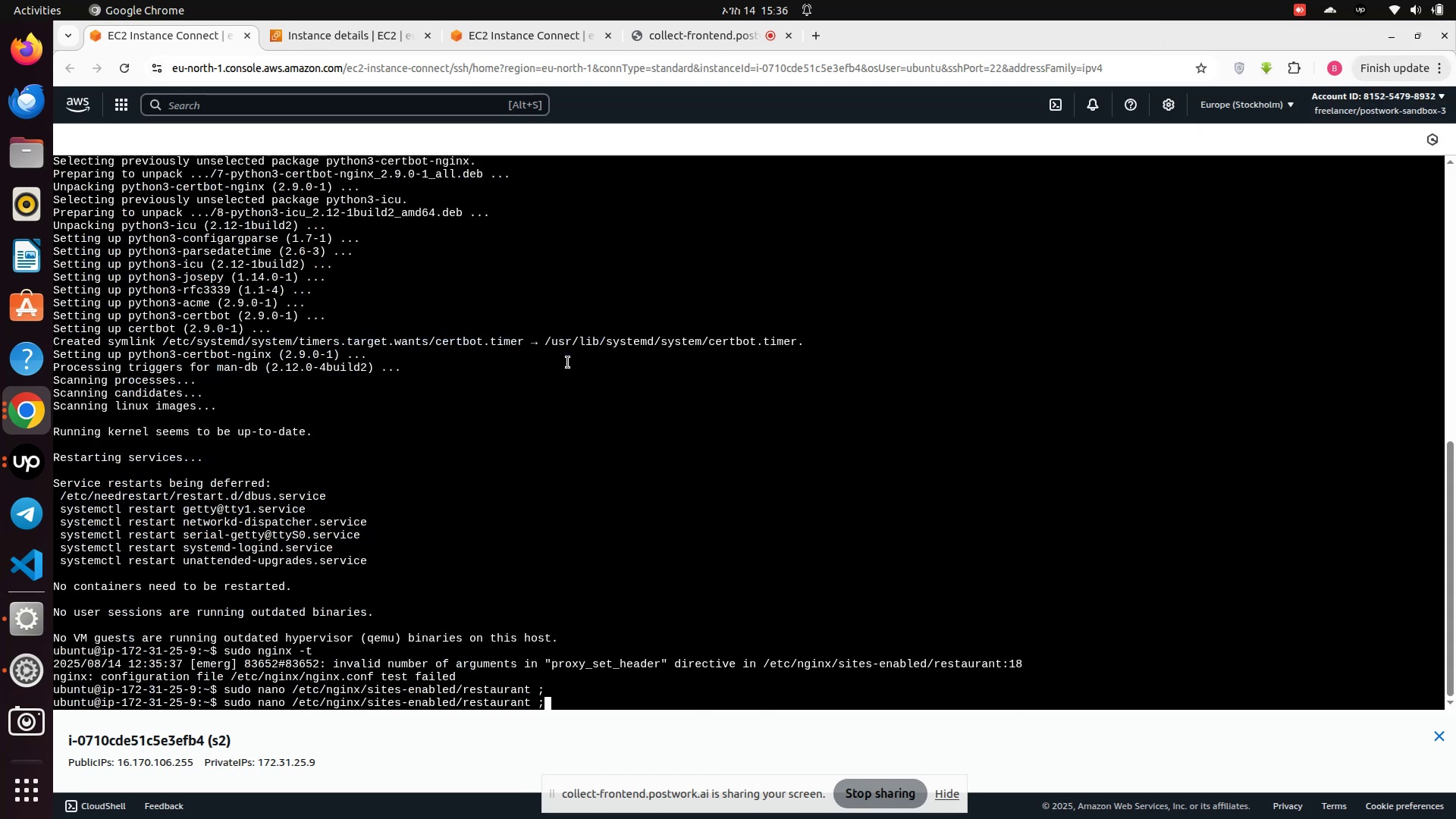 
hold_key(key=Backspace, duration=1.17)
 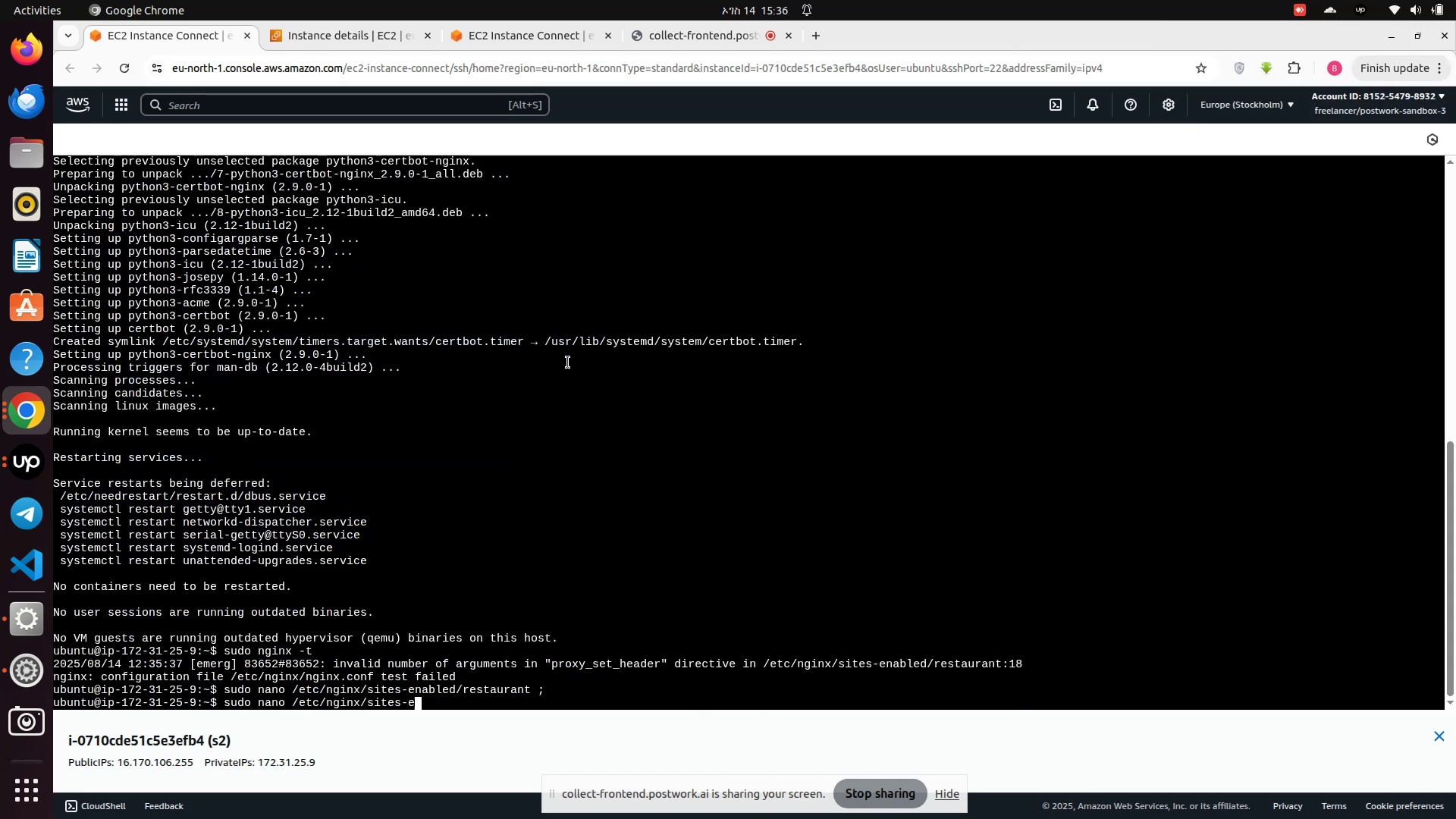 
key(Backspace)
key(Backspace)
key(Backspace)
key(Backspace)
key(Backspace)
key(Backspace)
type(/sit)
key(Tab)
type(aw)
key(Backspace)
type(v)
key(Tab)
type(r)
key(Tab)
 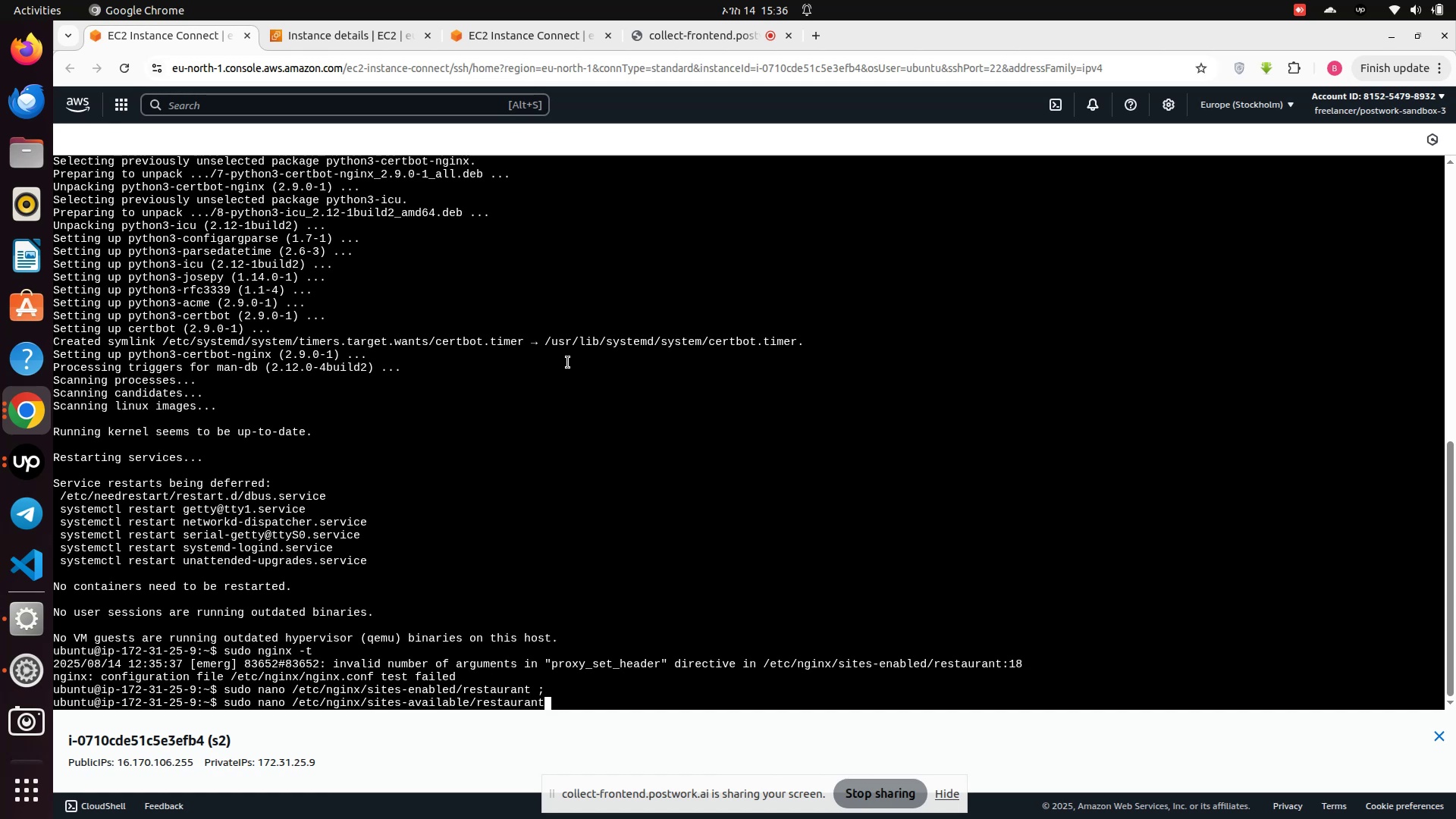 
key(Enter)
 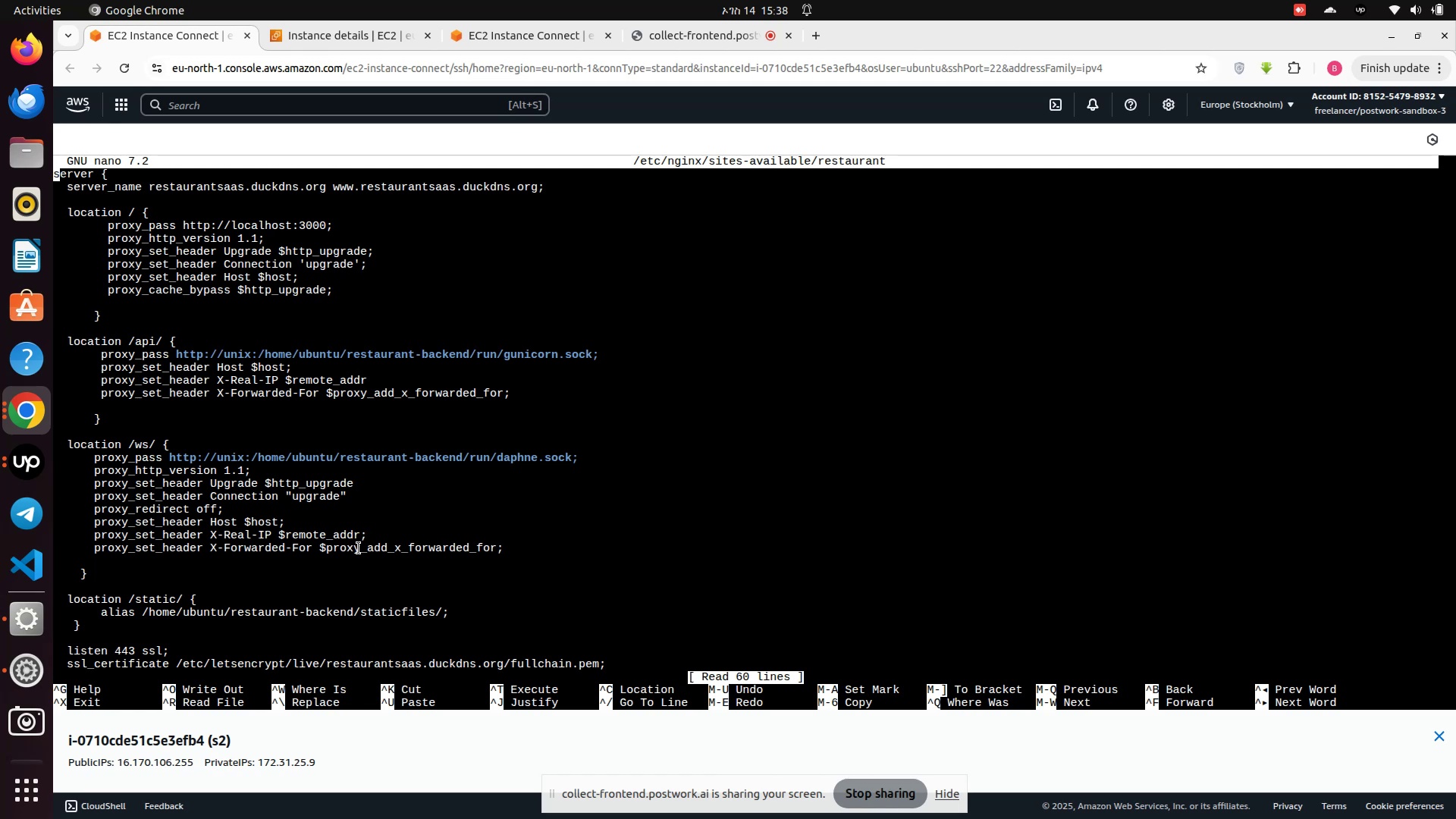 
wait(105.77)
 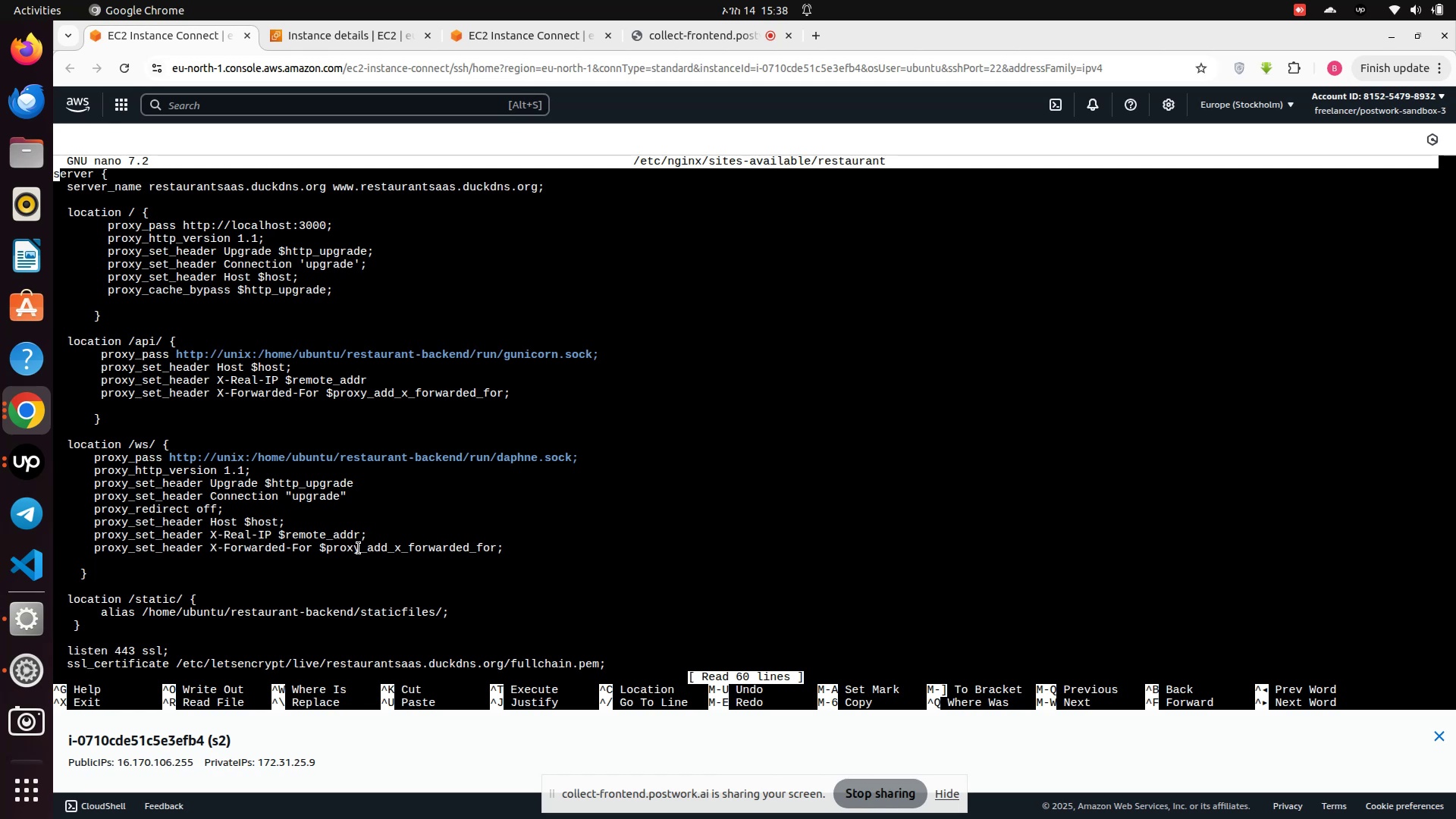 
scroll: coordinate [325, 535], scroll_direction: down, amount: 4.0
 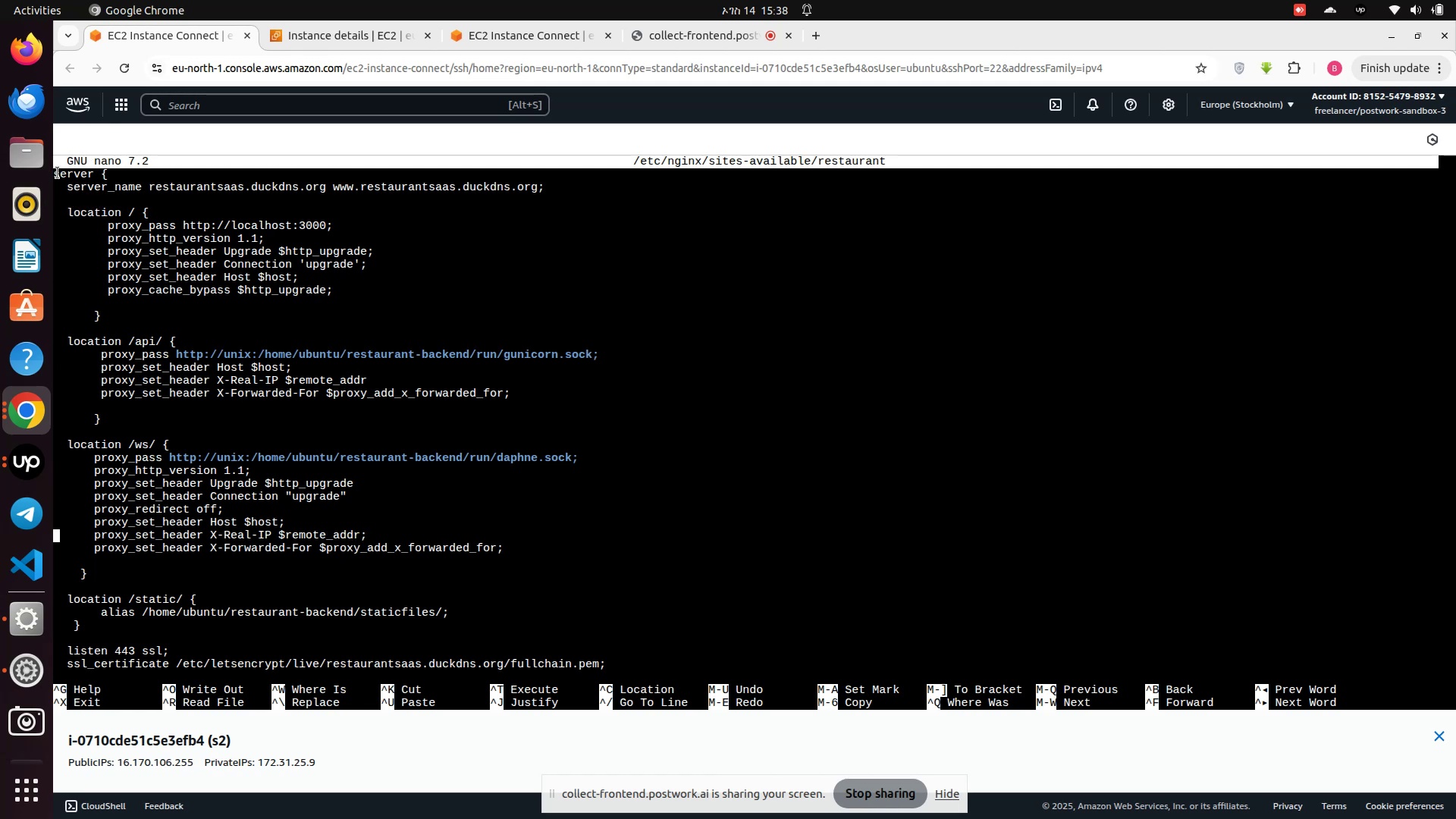 
left_click_drag(start_coordinate=[56, 172], to_coordinate=[96, 638])
 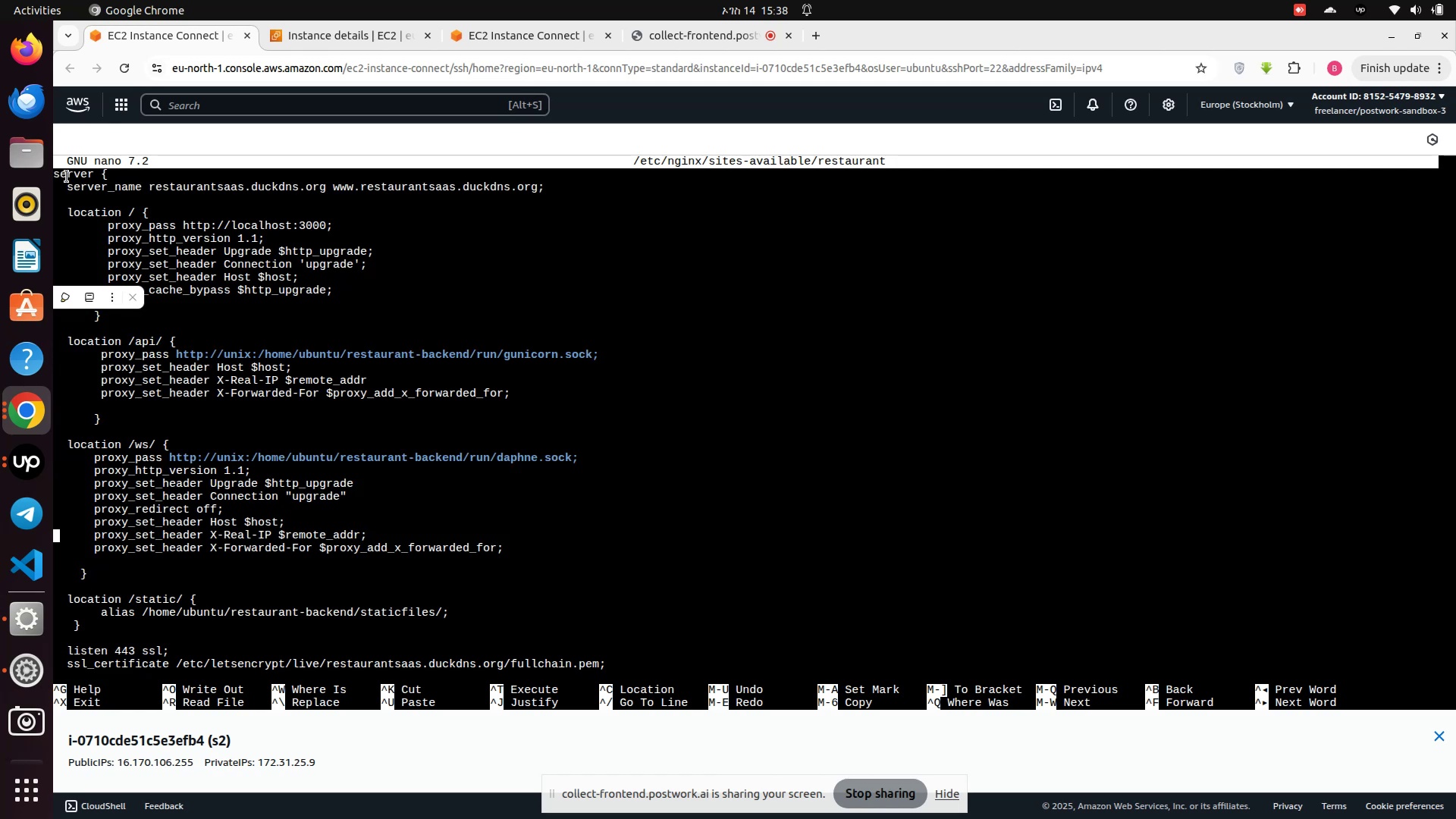 
scroll: coordinate [357, 339], scroll_direction: down, amount: 4.0
 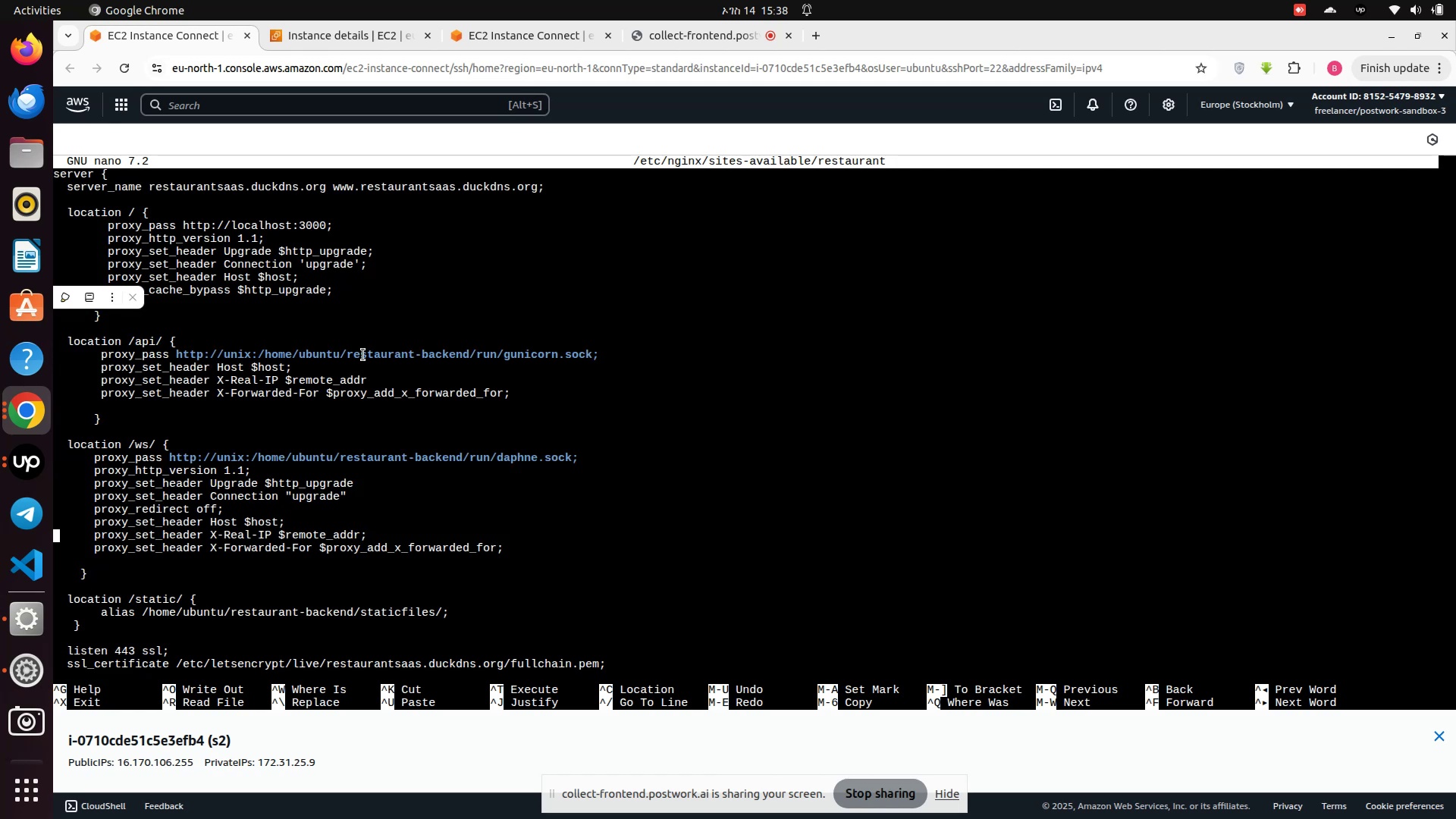 
key(Control+X)
 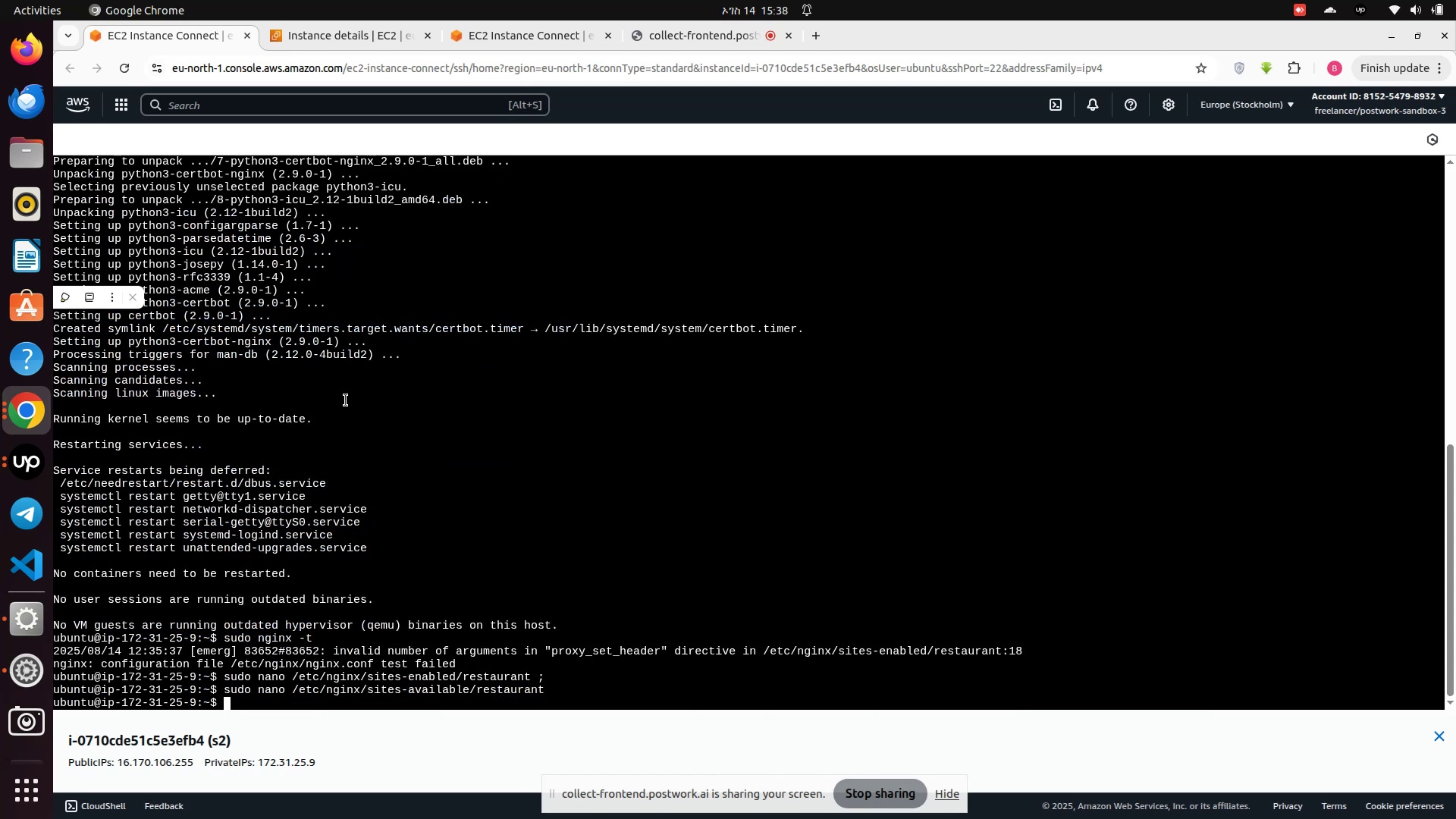 
type(cat etc/)
key(Backspace)
key(Backspace)
key(Backspace)
key(Backspace)
type(/etc/nginx/sites-a)
key(Tab)
type(r)
key(Tab)
type(/)
key(Tab)
key(Backspace)
 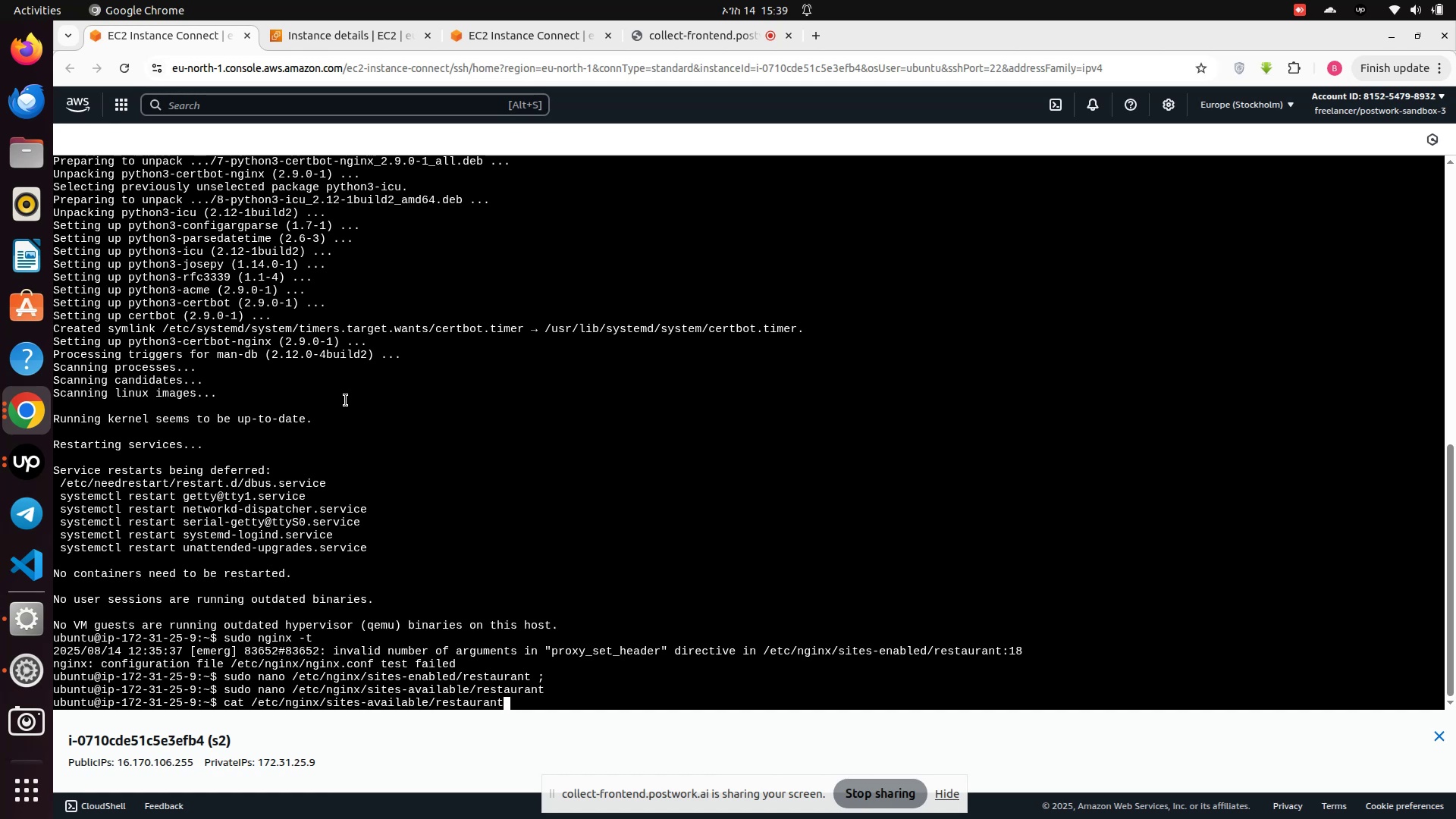 
key(Enter)
 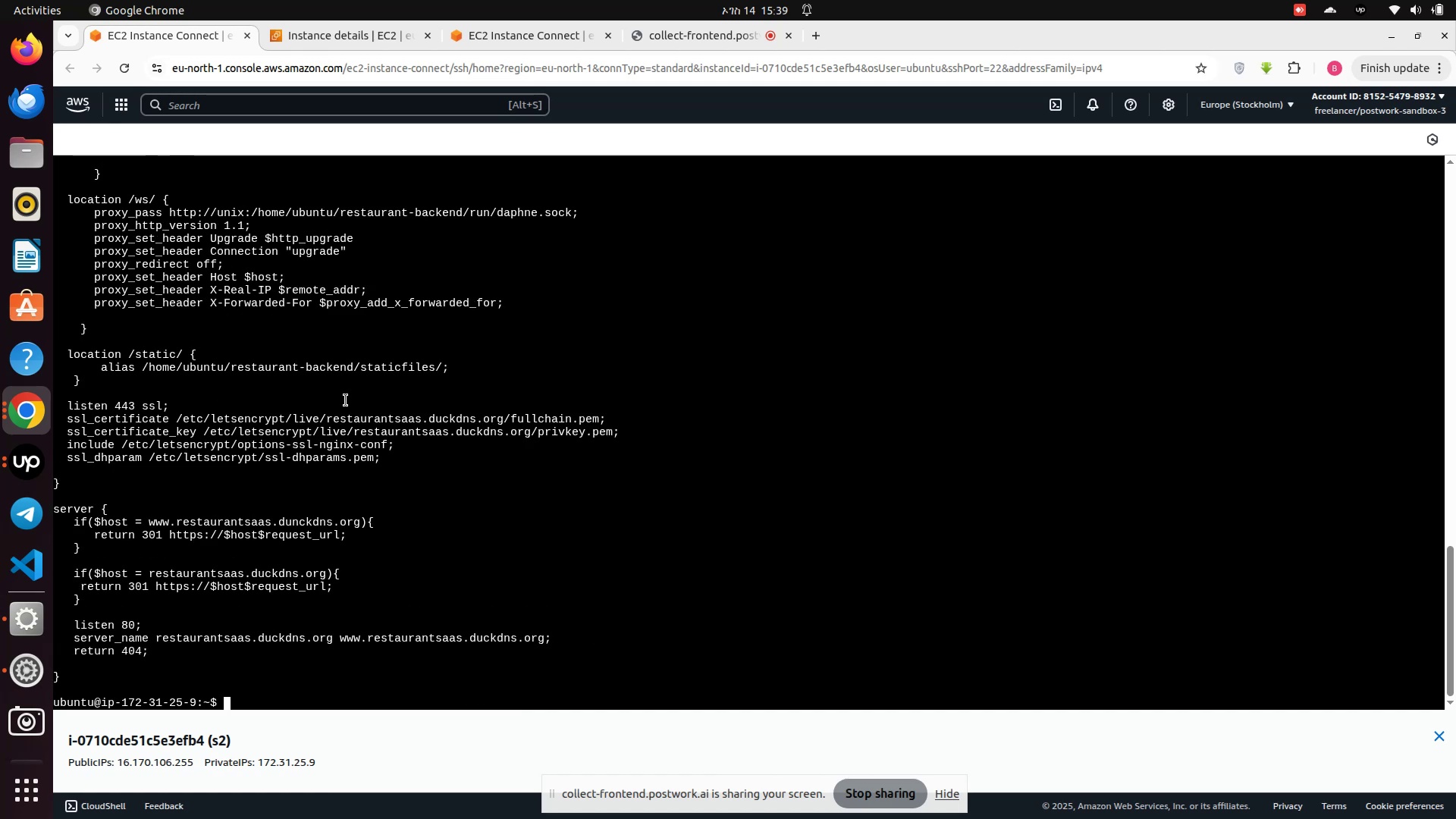 
scroll: coordinate [347, 377], scroll_direction: up, amount: 4.0
 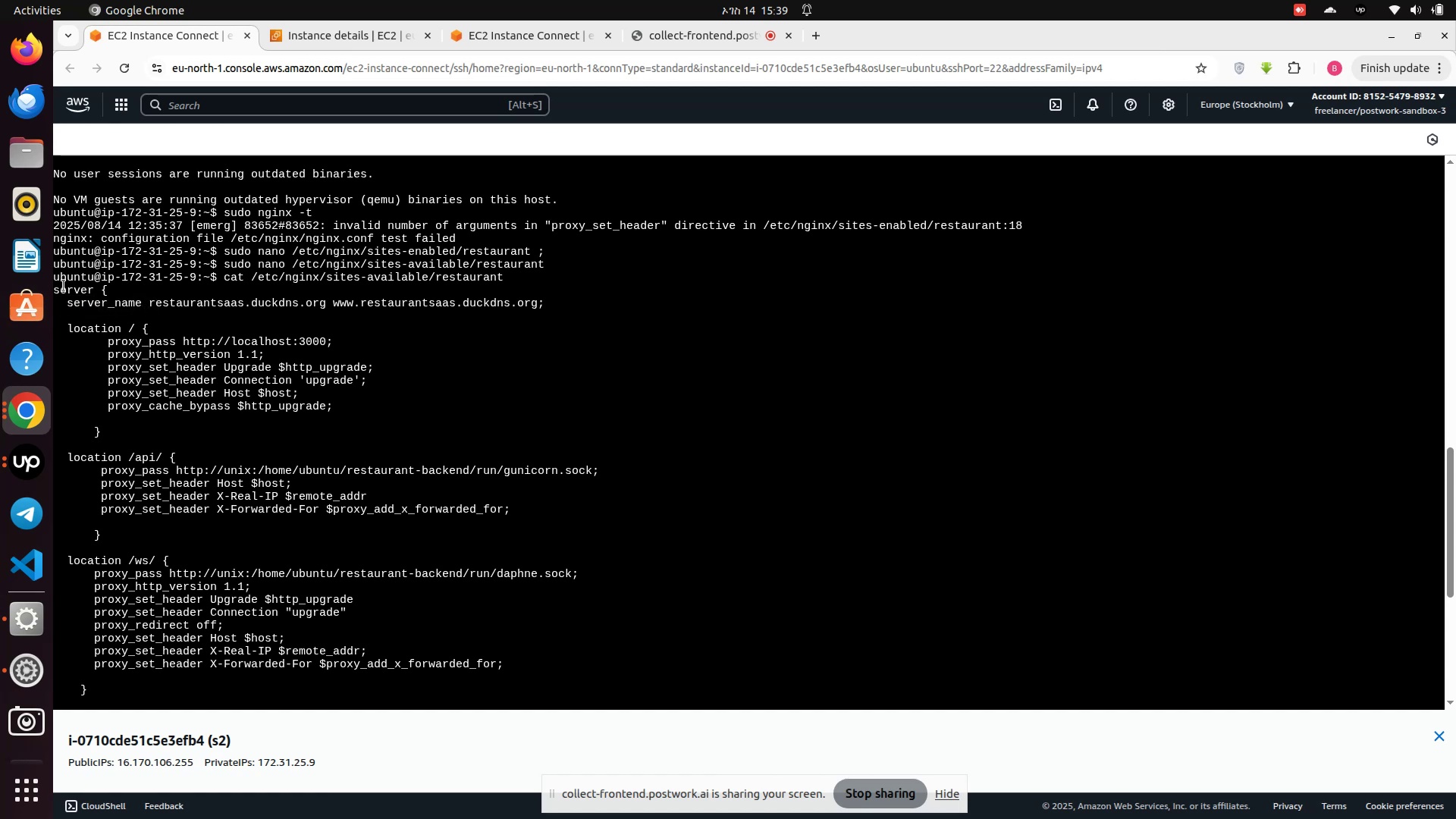 
left_click_drag(start_coordinate=[58, 293], to_coordinate=[110, 685])
 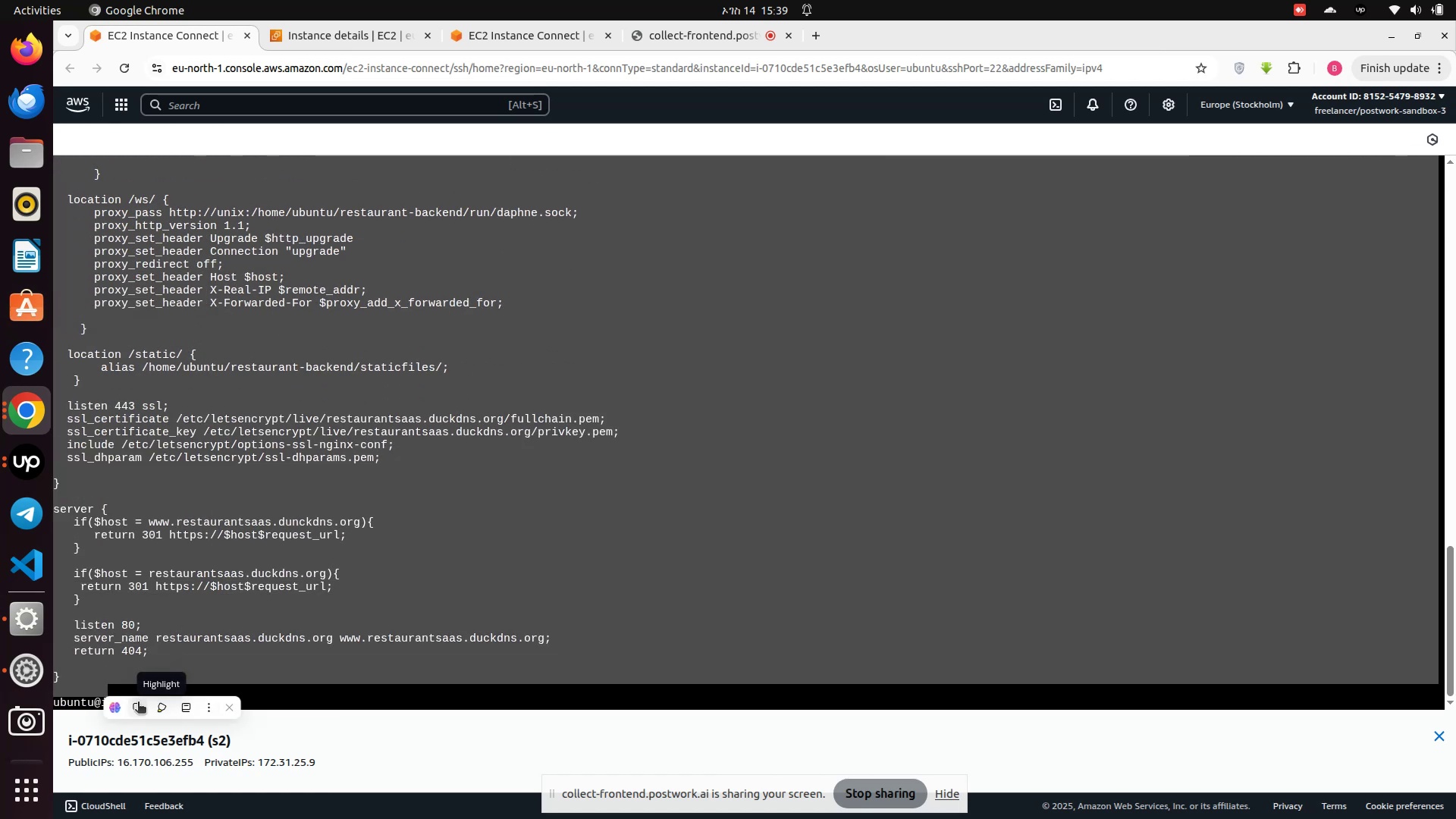 
left_click([133, 704])
 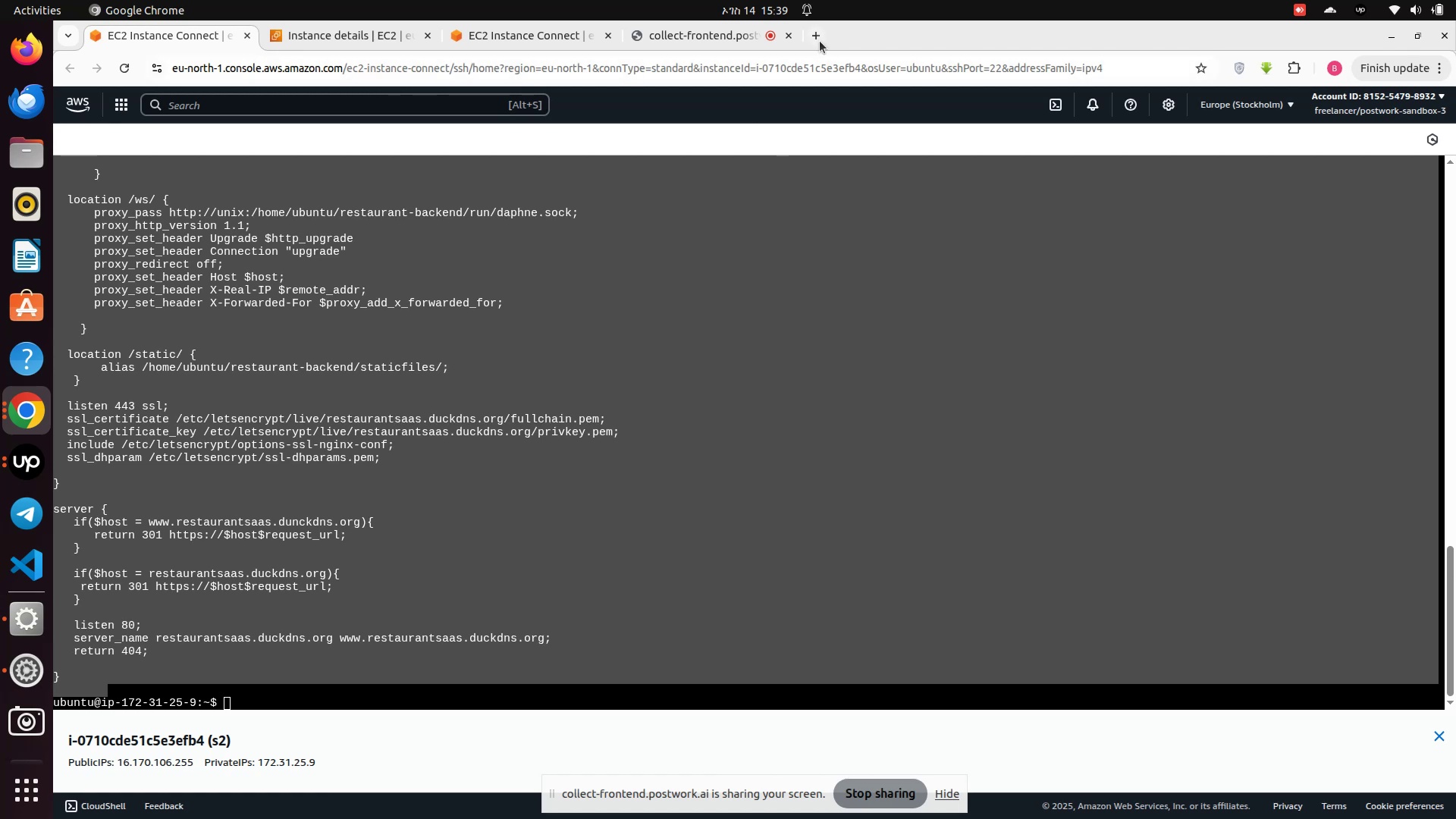 
left_click([729, 76])
 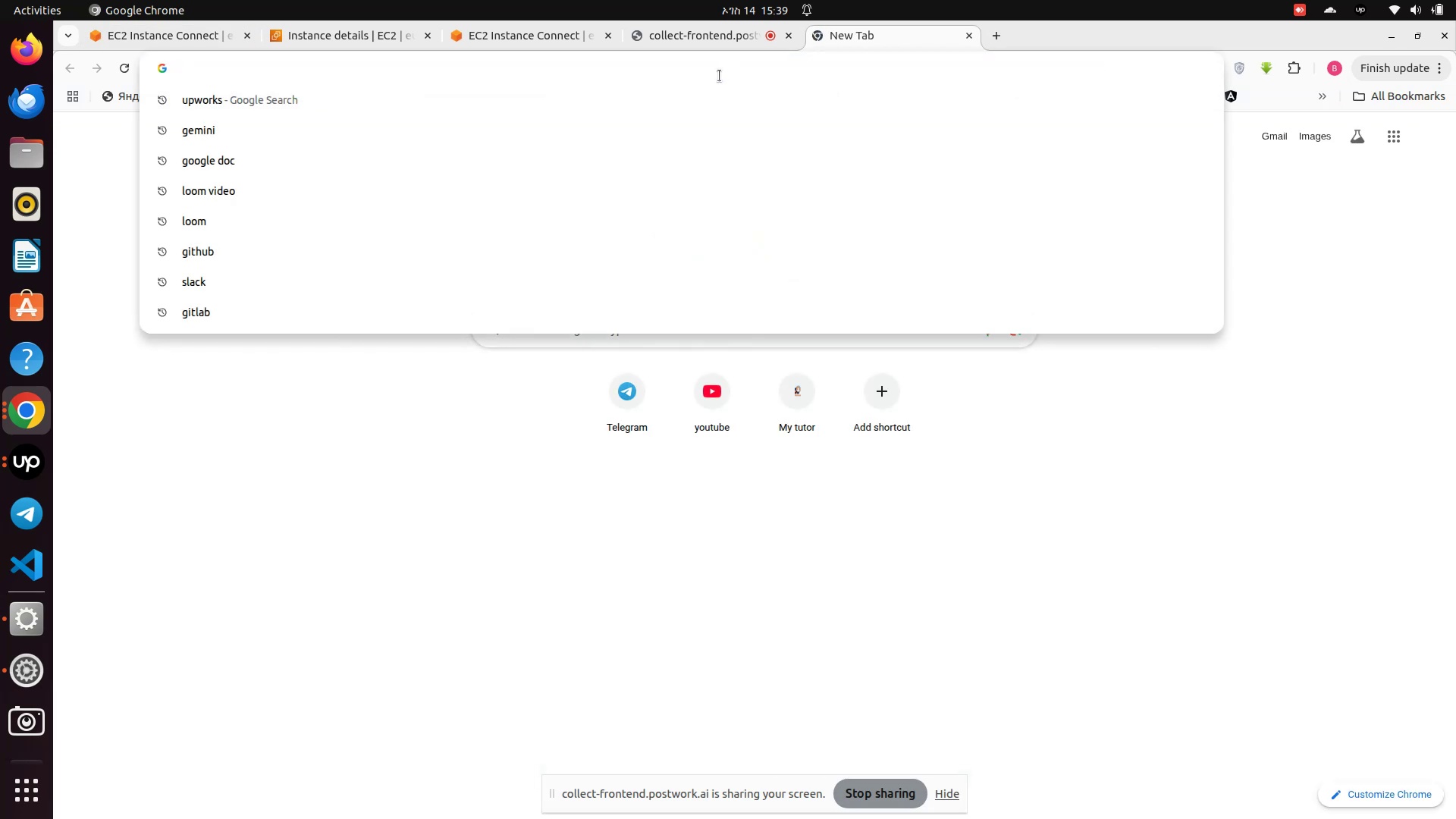 
type(cha)
 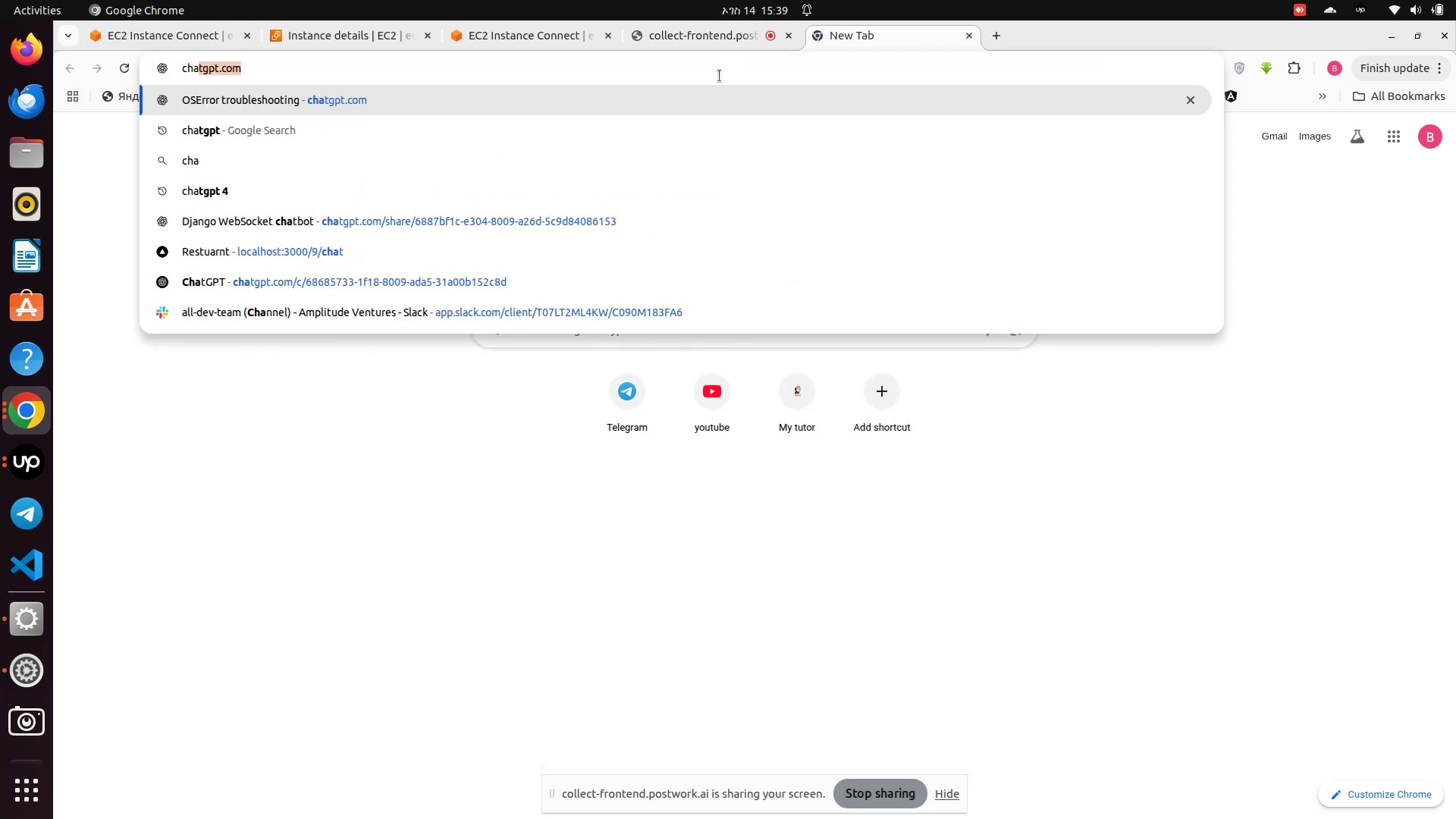 
key(Enter)
 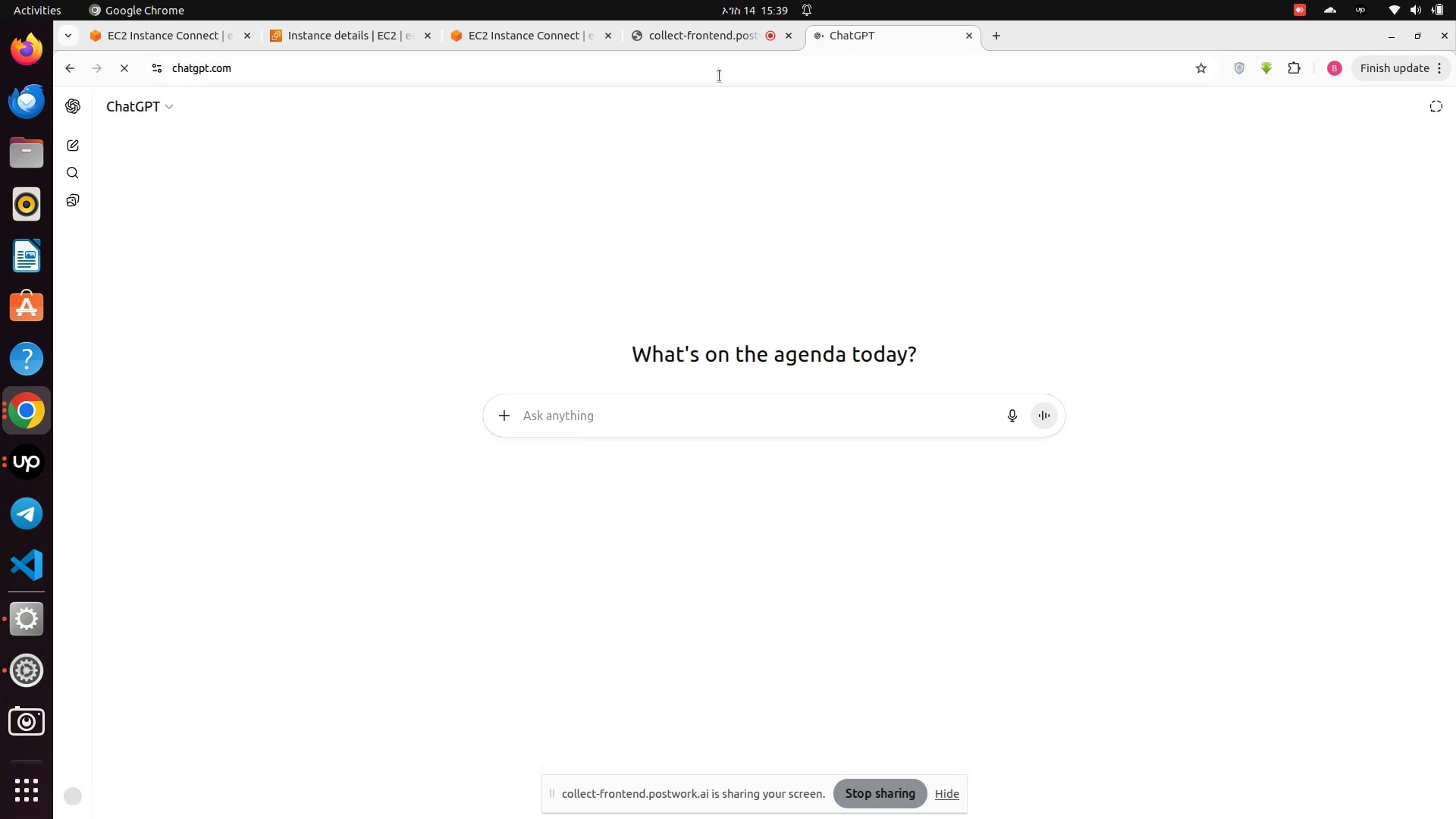 
key(Unknown)
 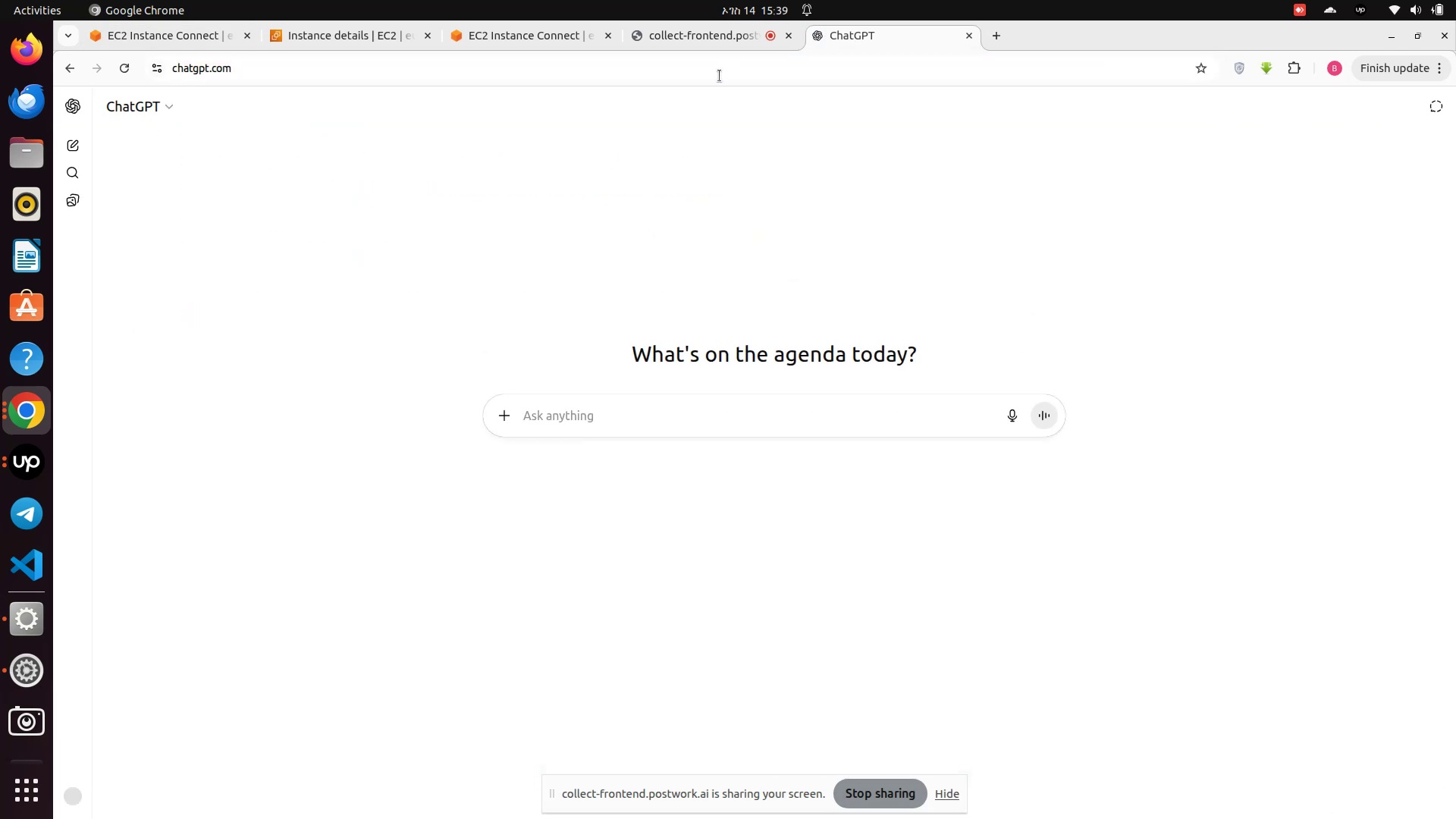 
hold_key(key=Unknown, duration=0.35)
 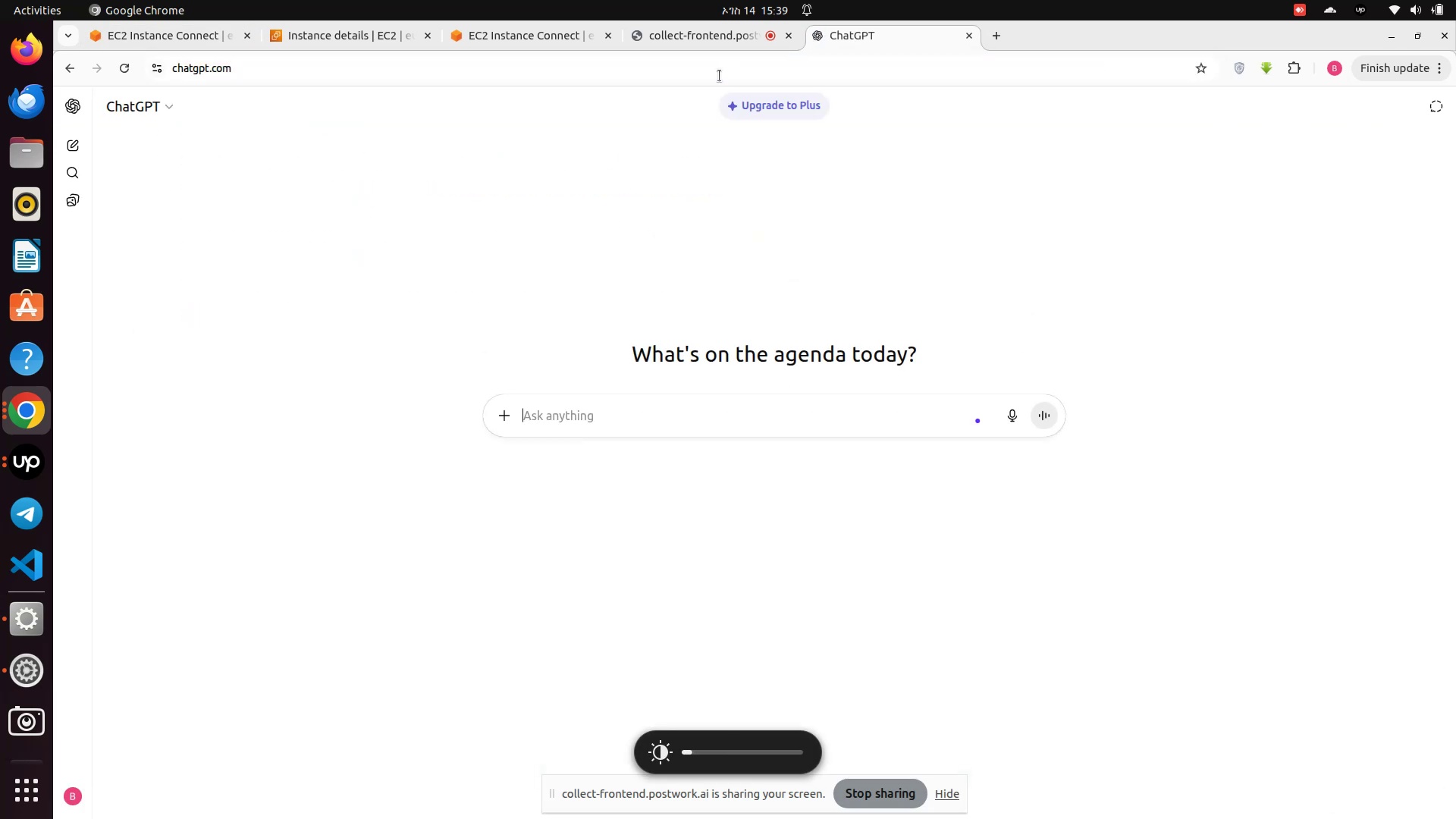 
key(Unknown)
 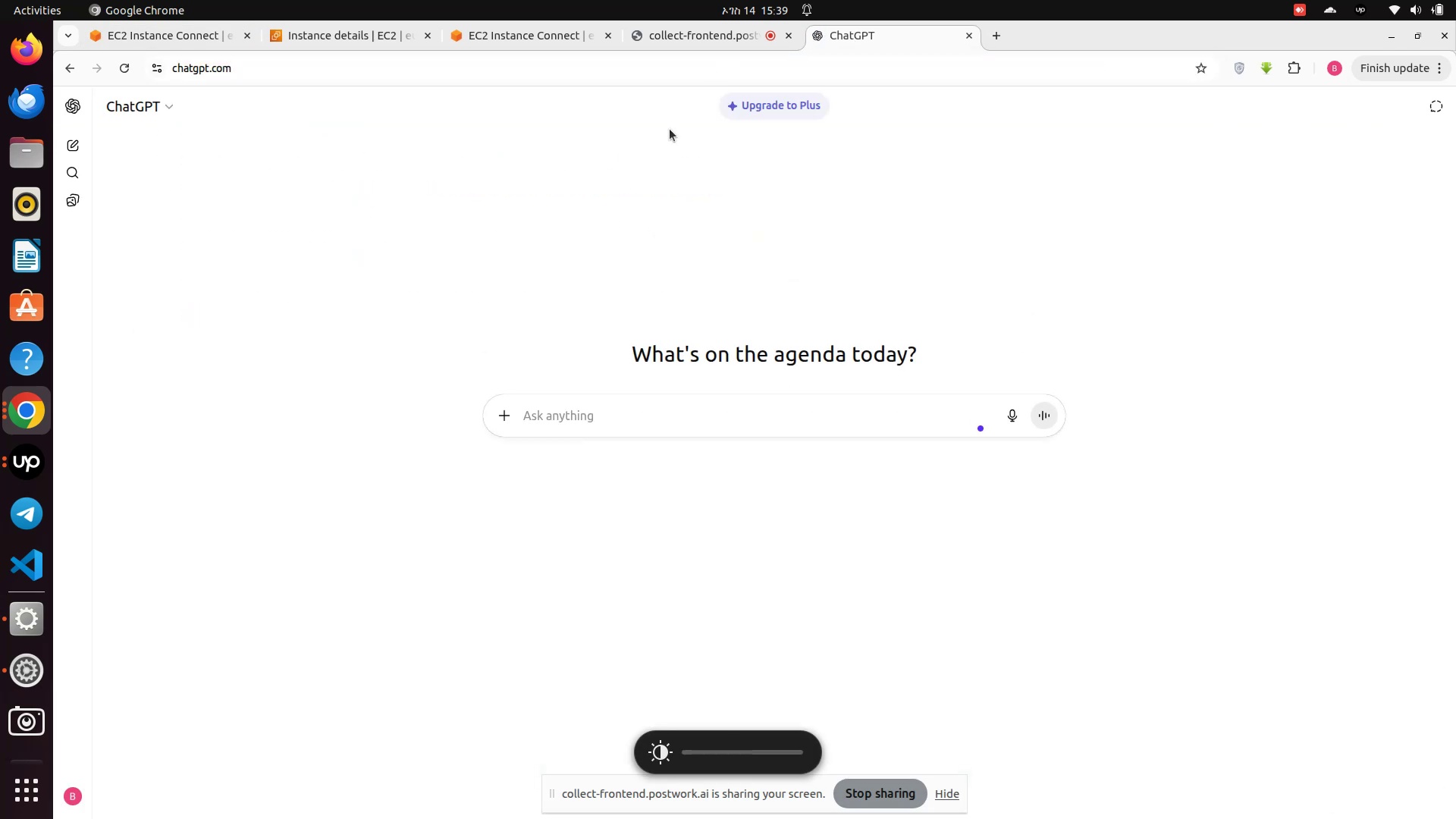 
key(Unknown)
 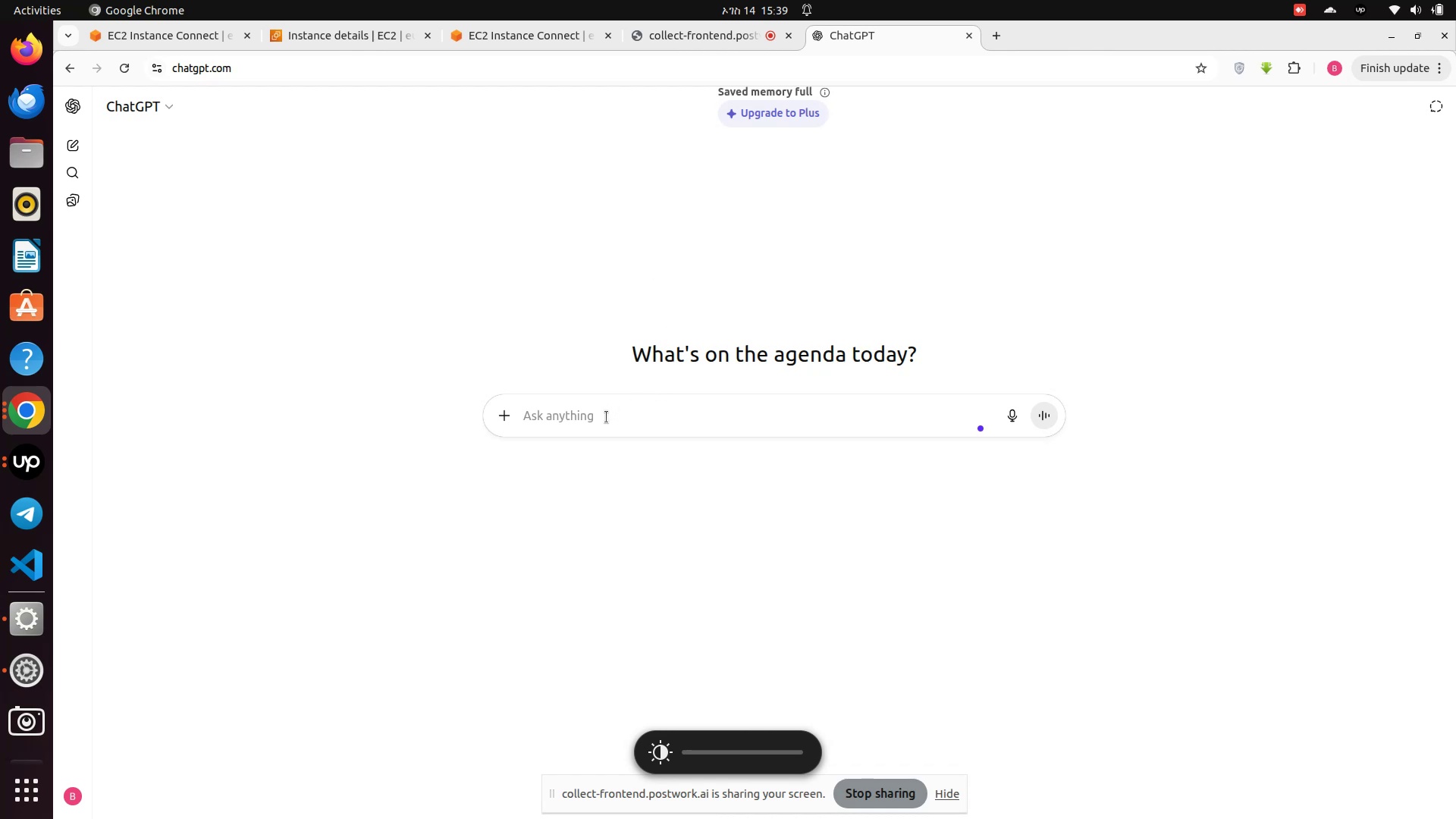 
left_click([589, 425])
 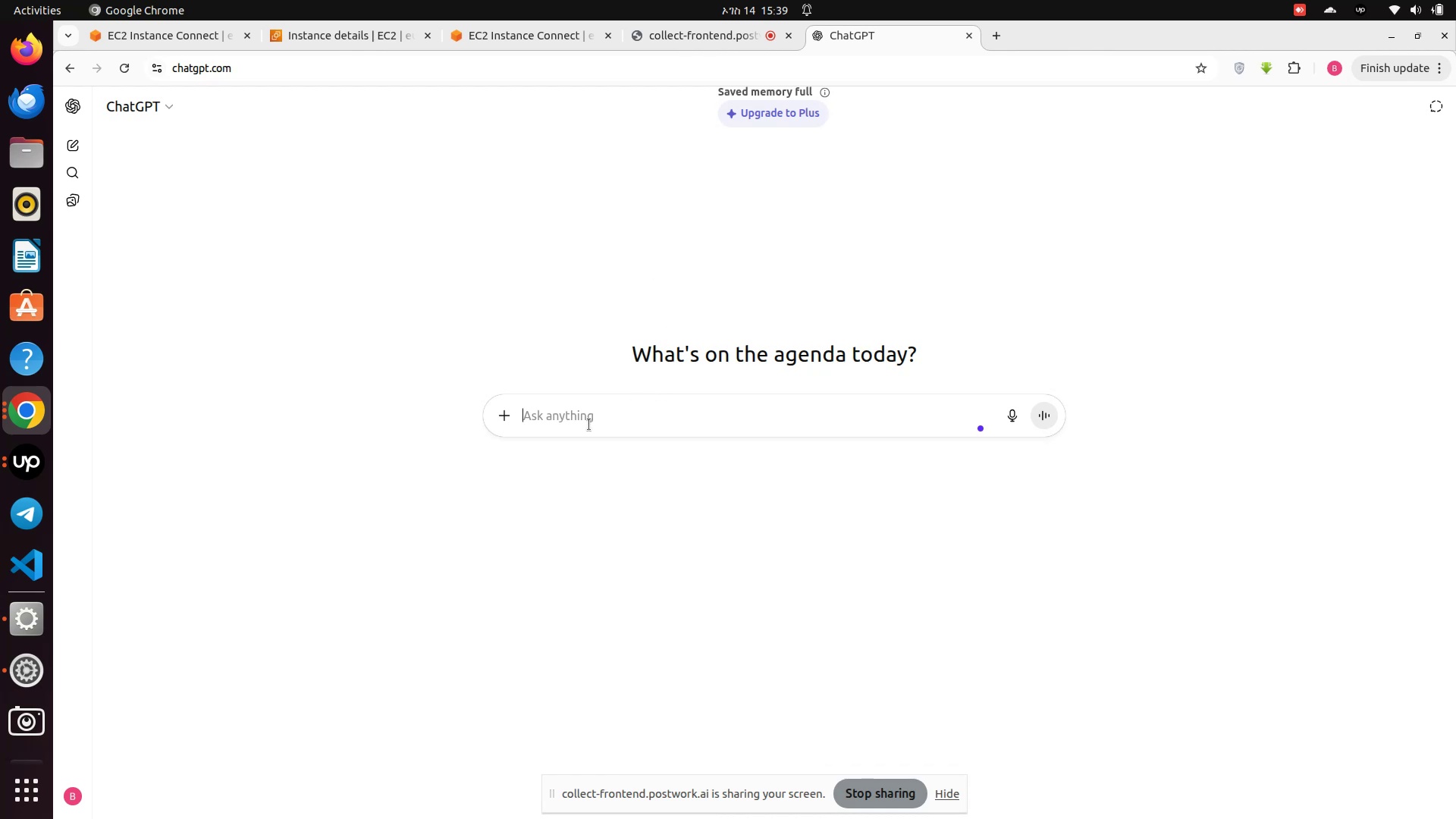 
key(Control+V)
 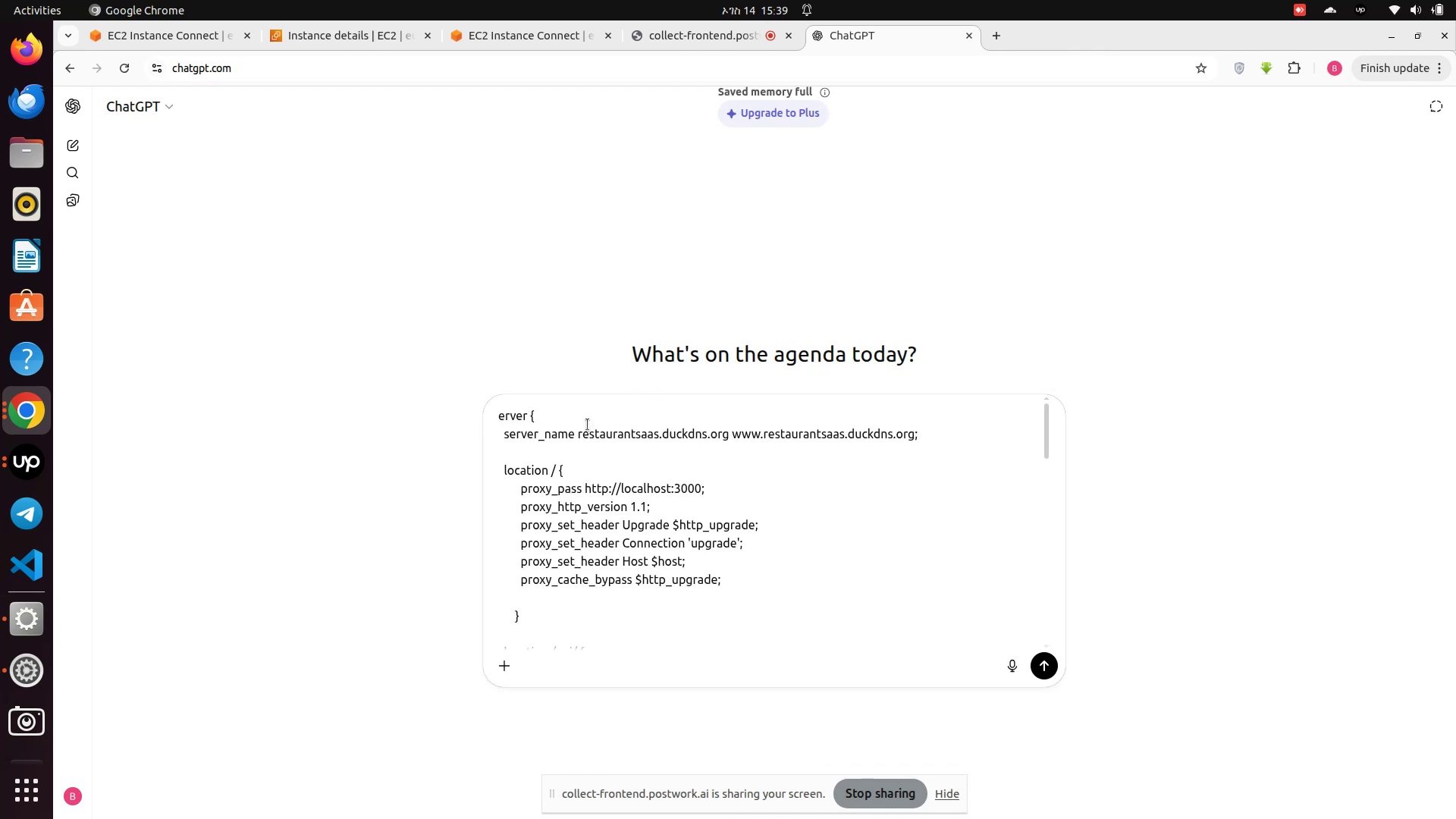 
type( what wrong with it)
 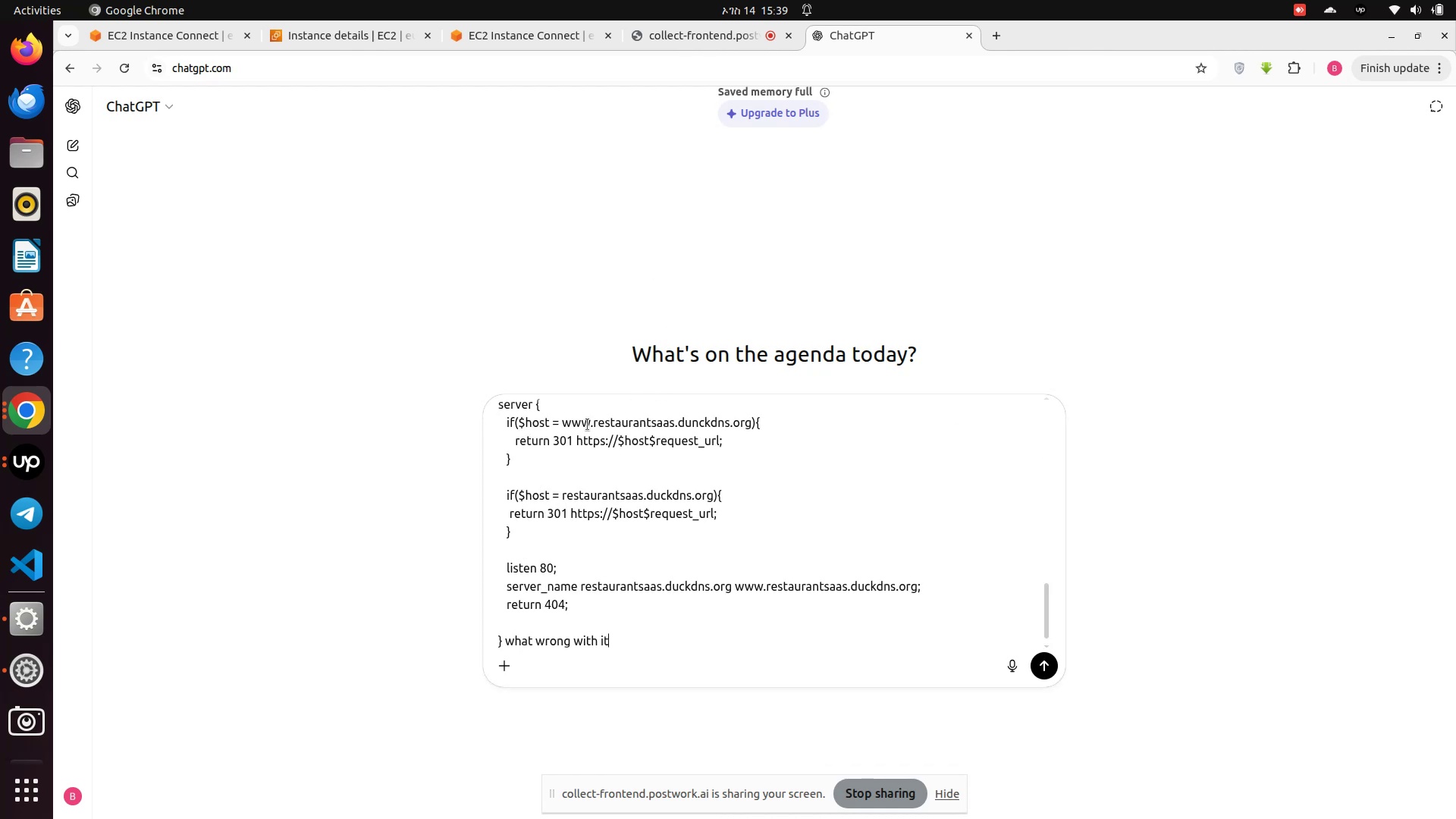 
key(Enter)
 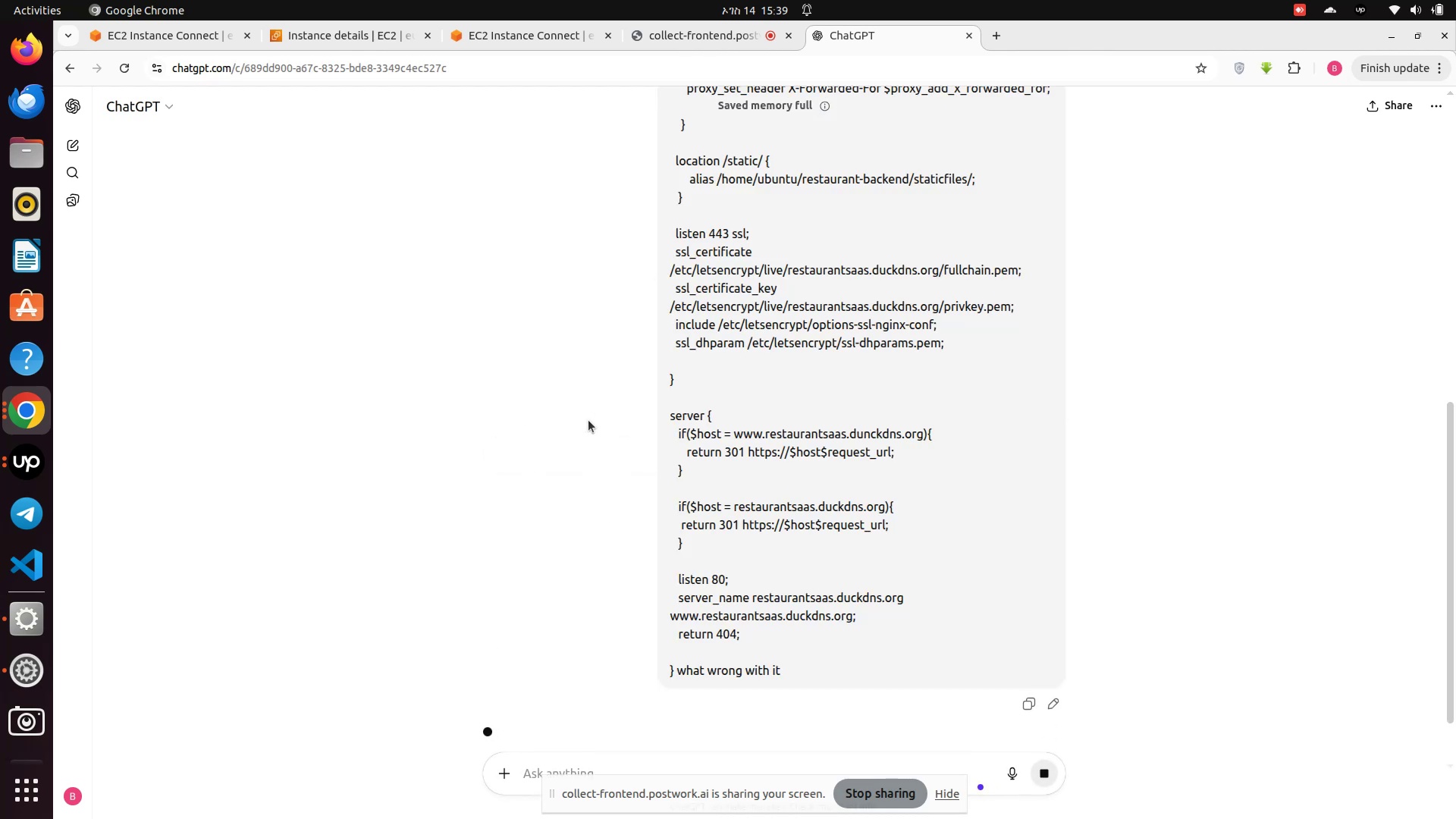 
scroll: coordinate [815, 472], scroll_direction: down, amount: 13.0
 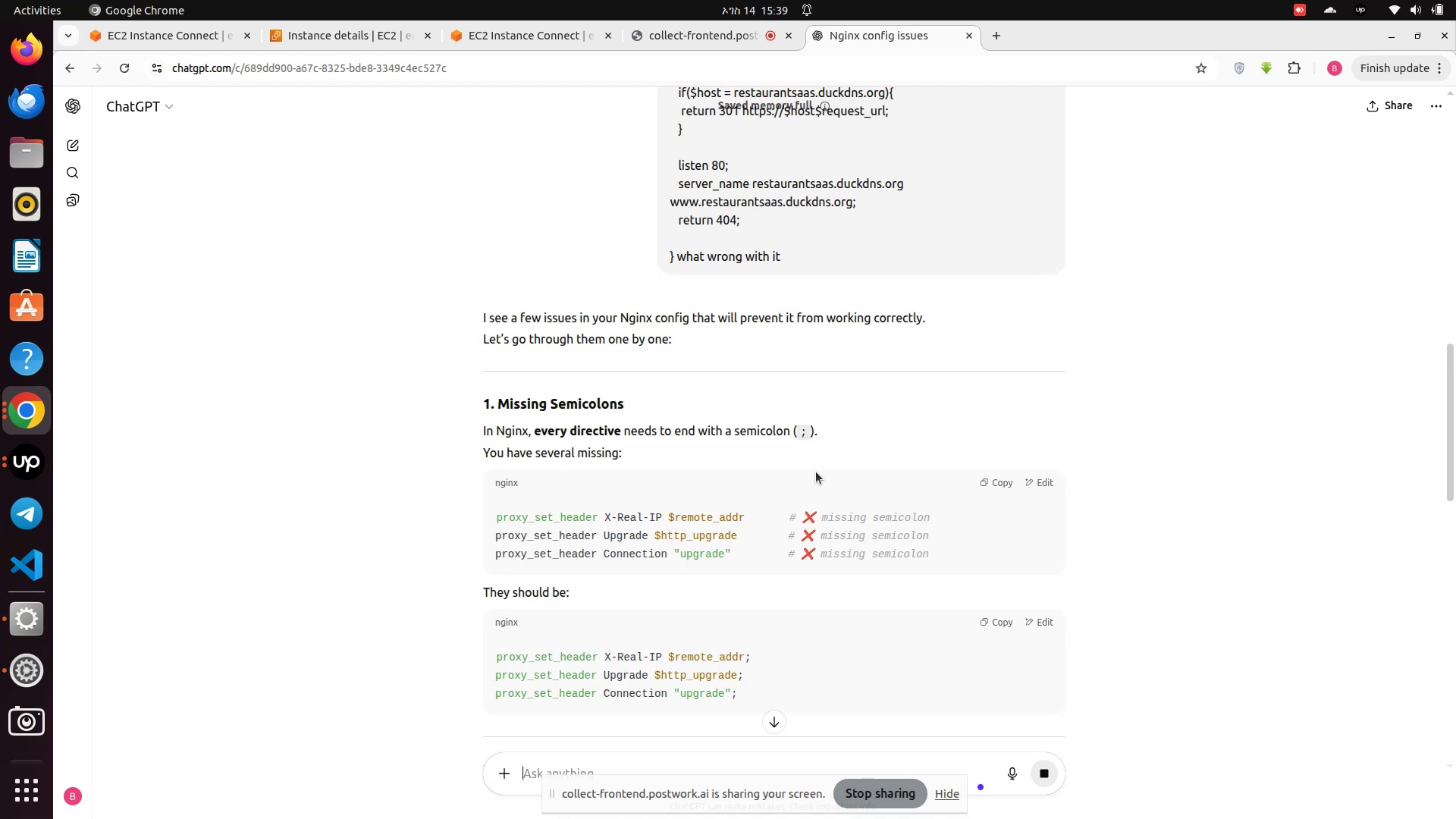 
wait(12.6)
 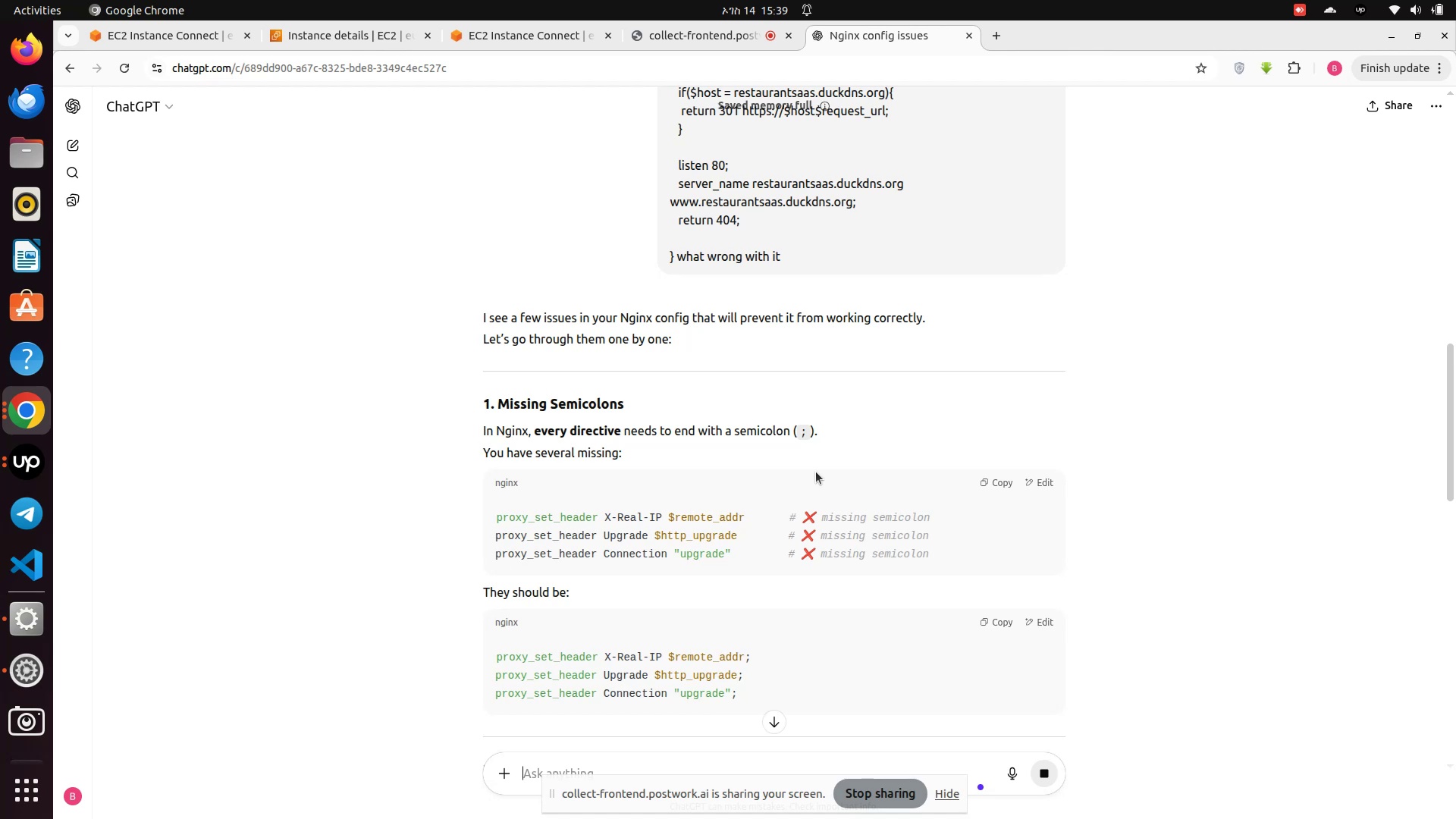 
left_click([176, 36])
 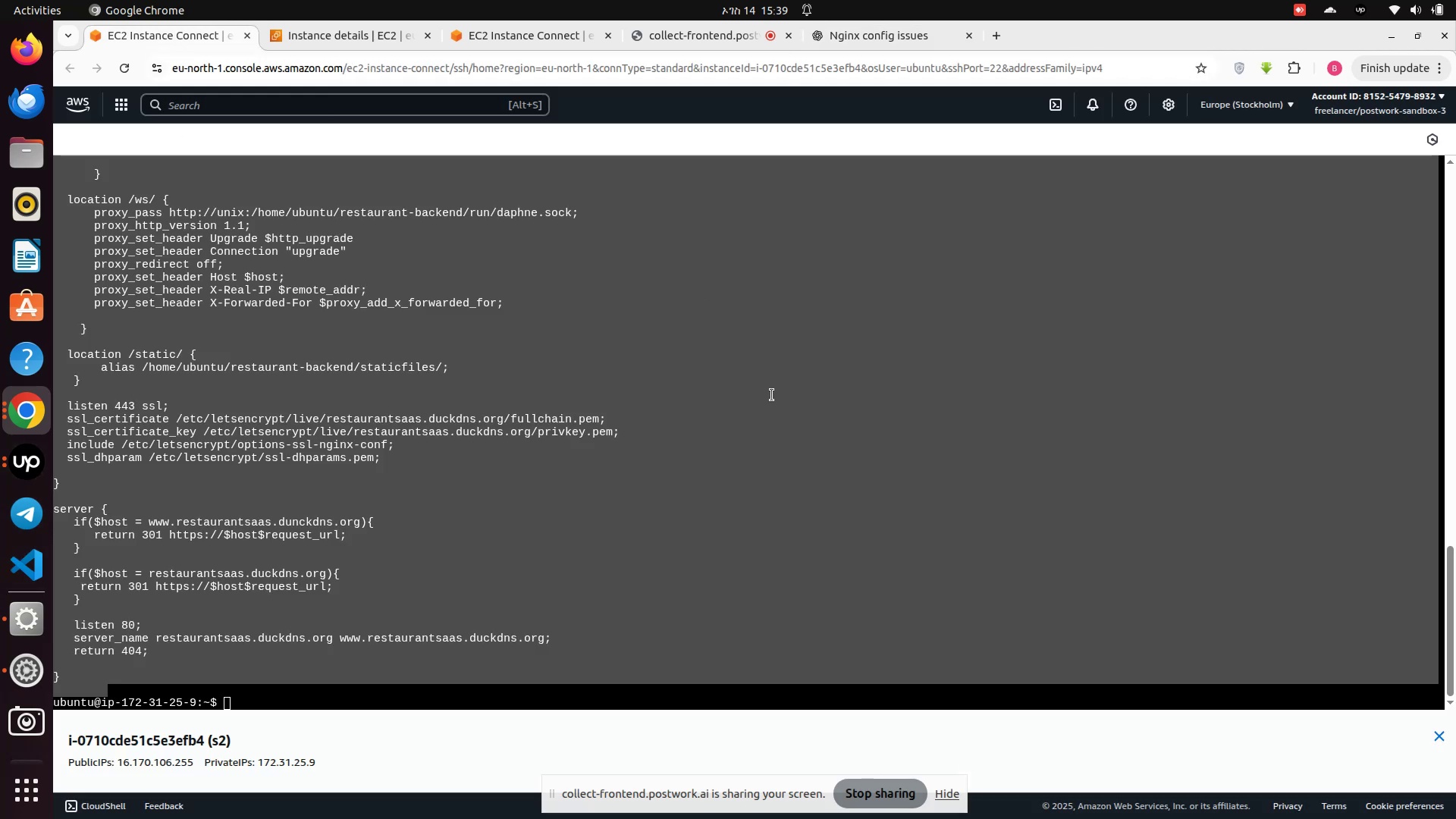 
left_click([736, 402])
 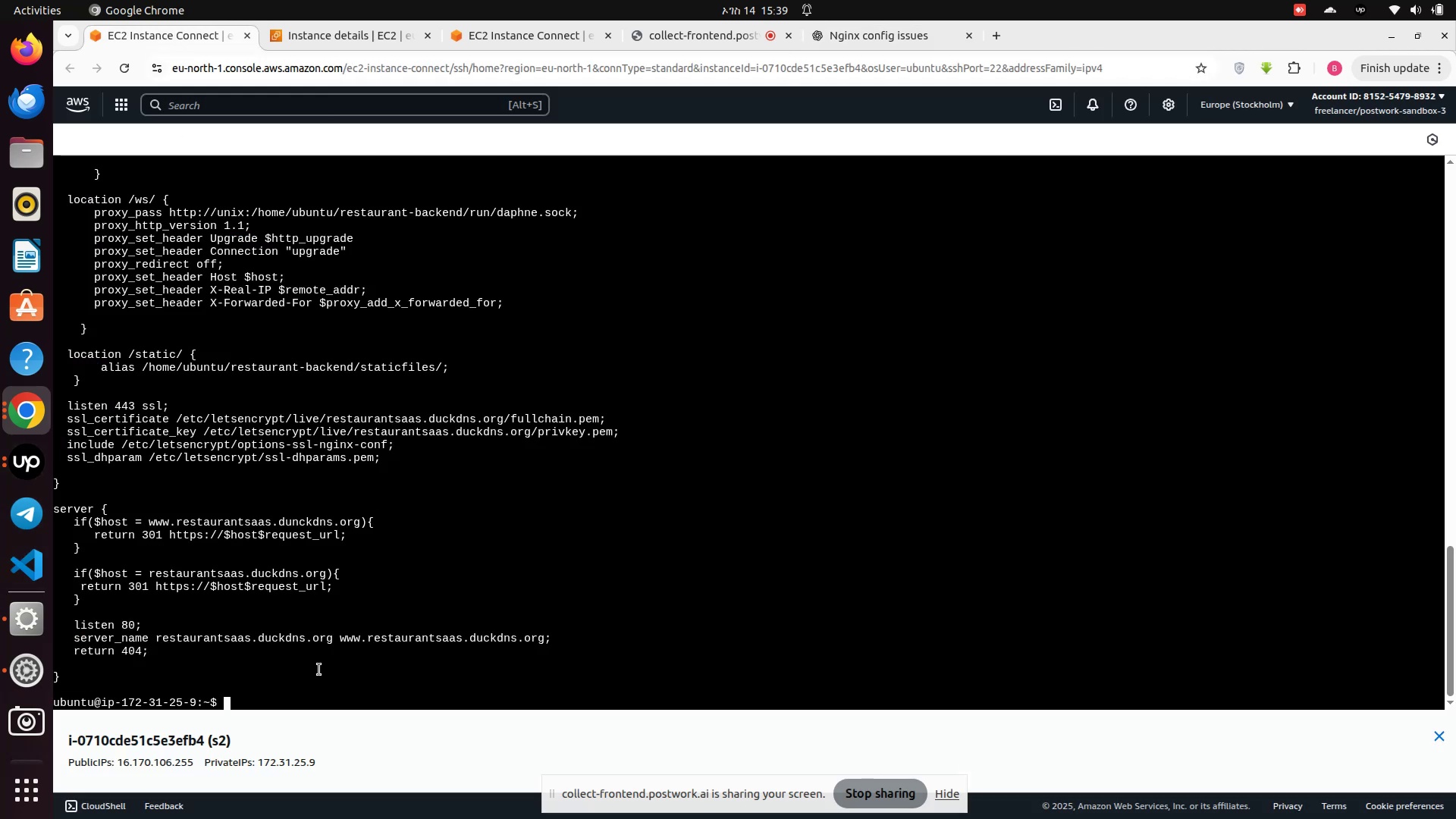 
key(ArrowUp)
 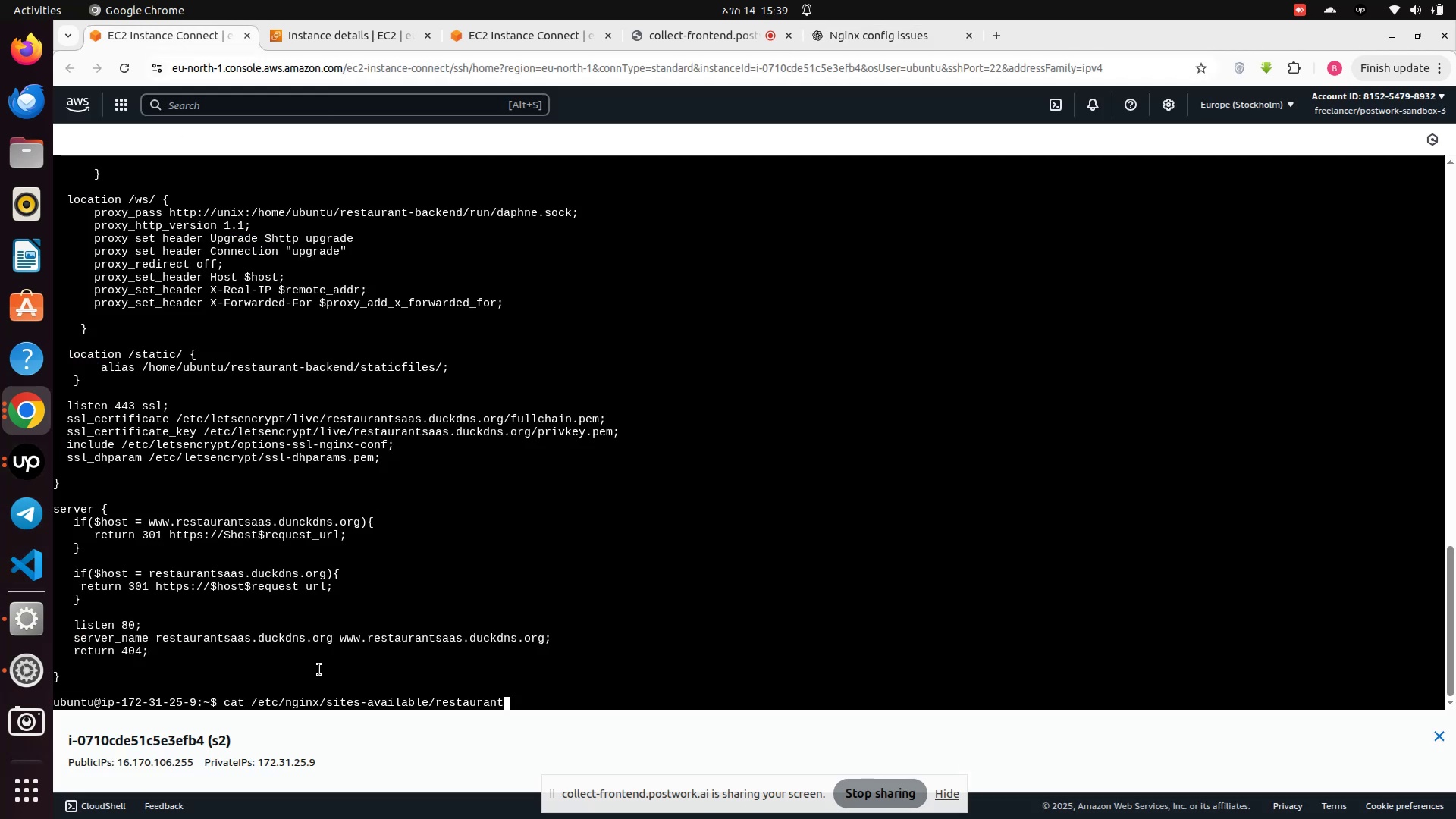 
key(ArrowUp)
 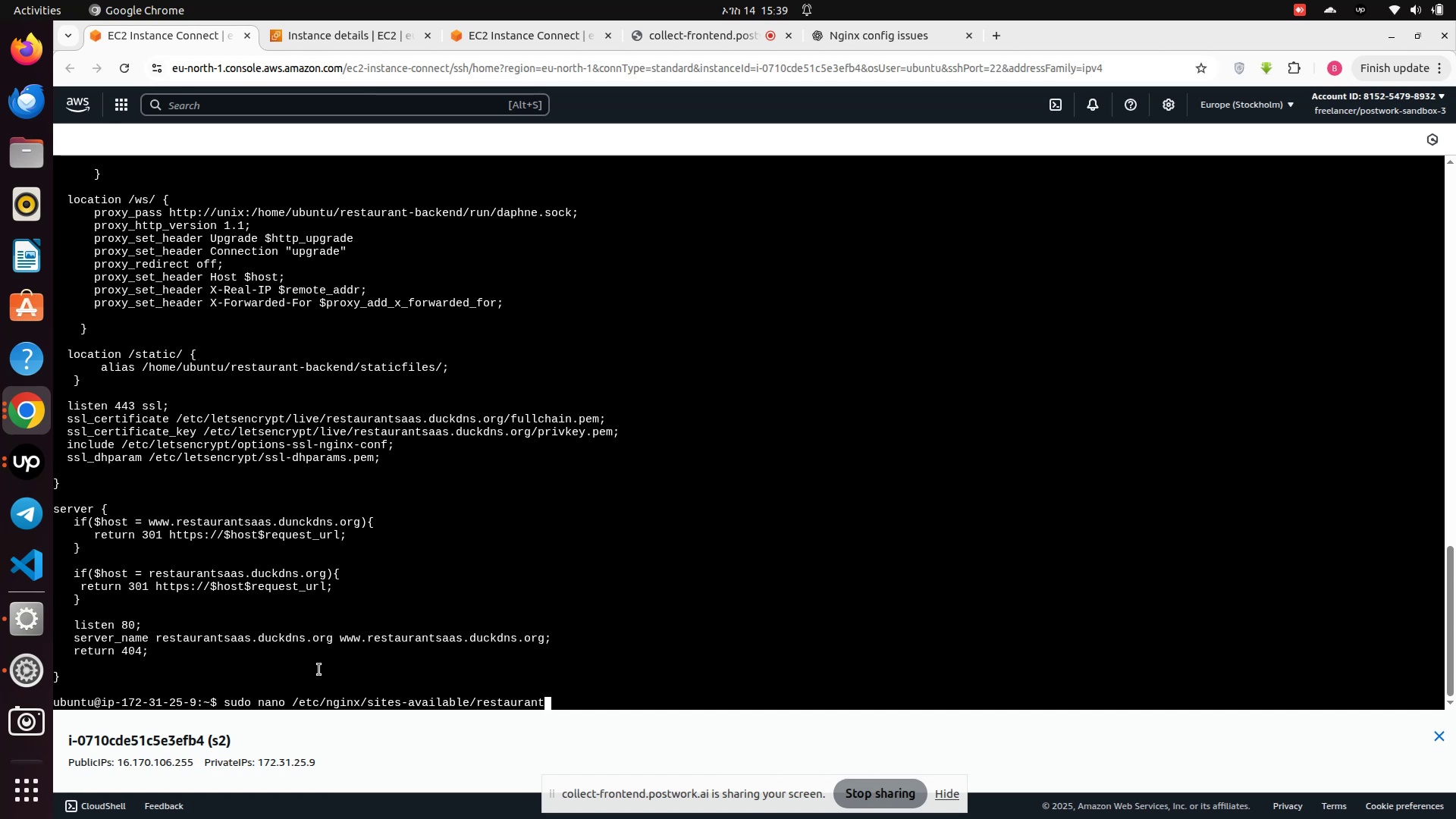 
key(ArrowUp)
 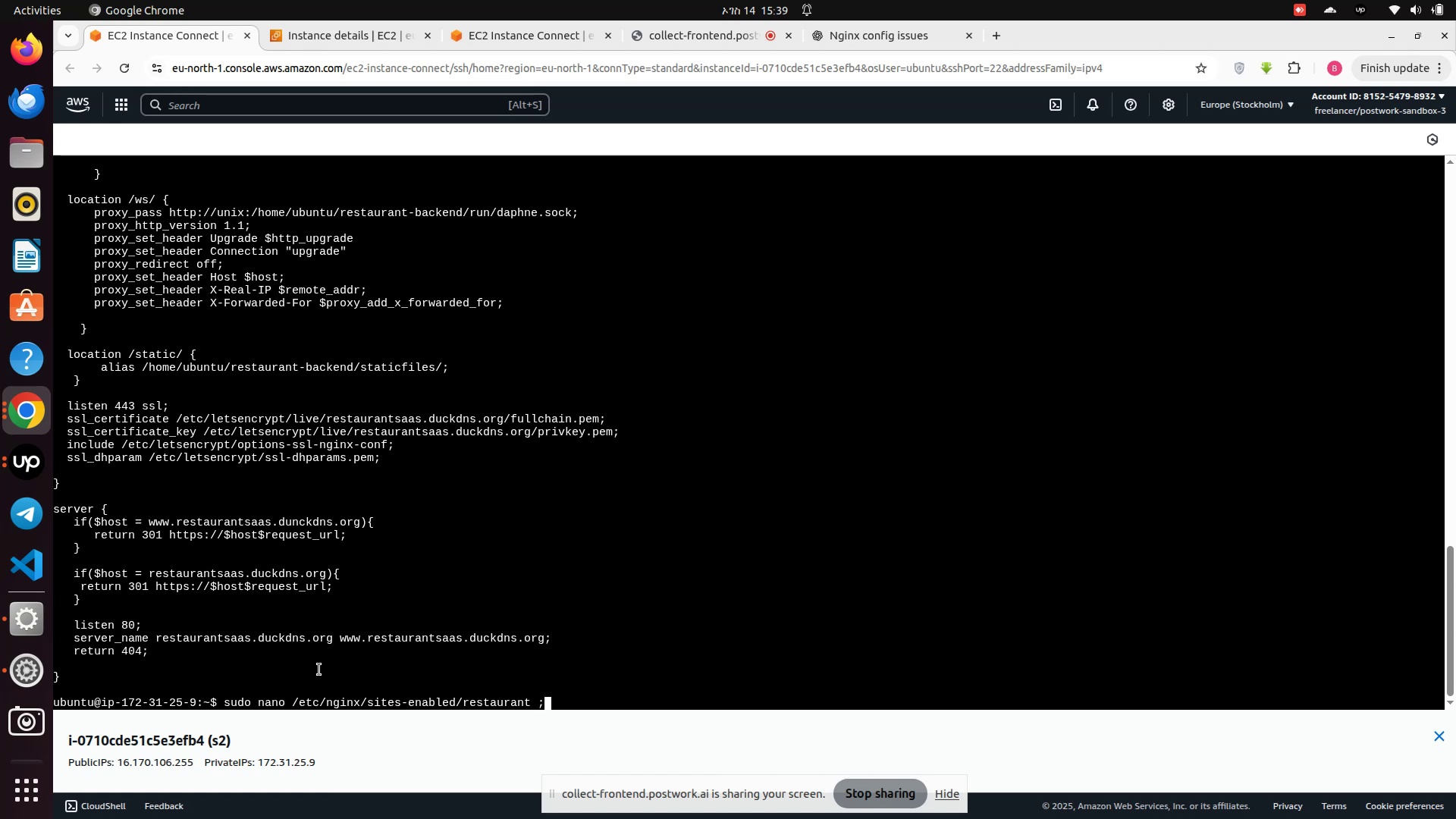 
key(ArrowDown)
 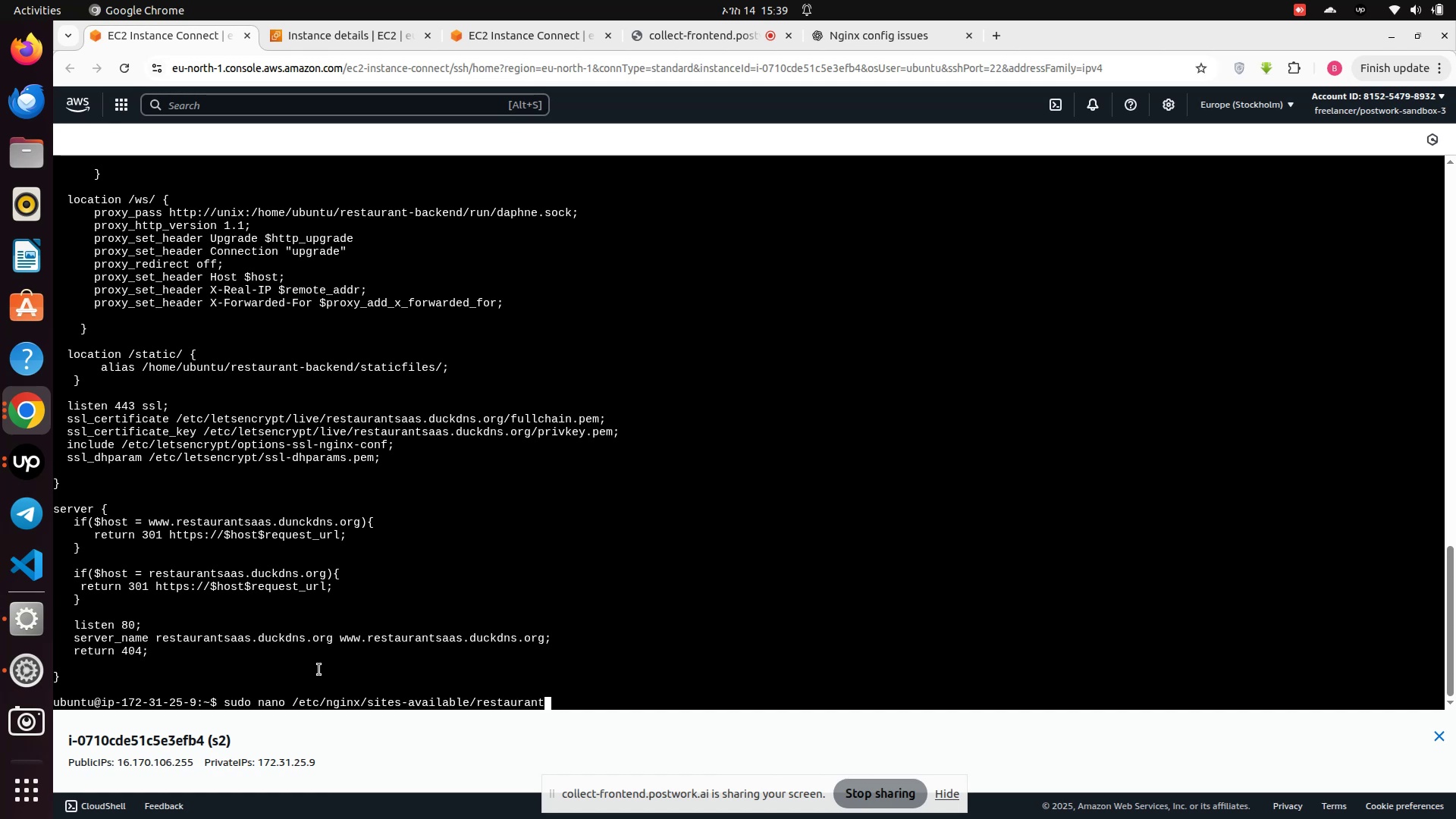 
key(Enter)
 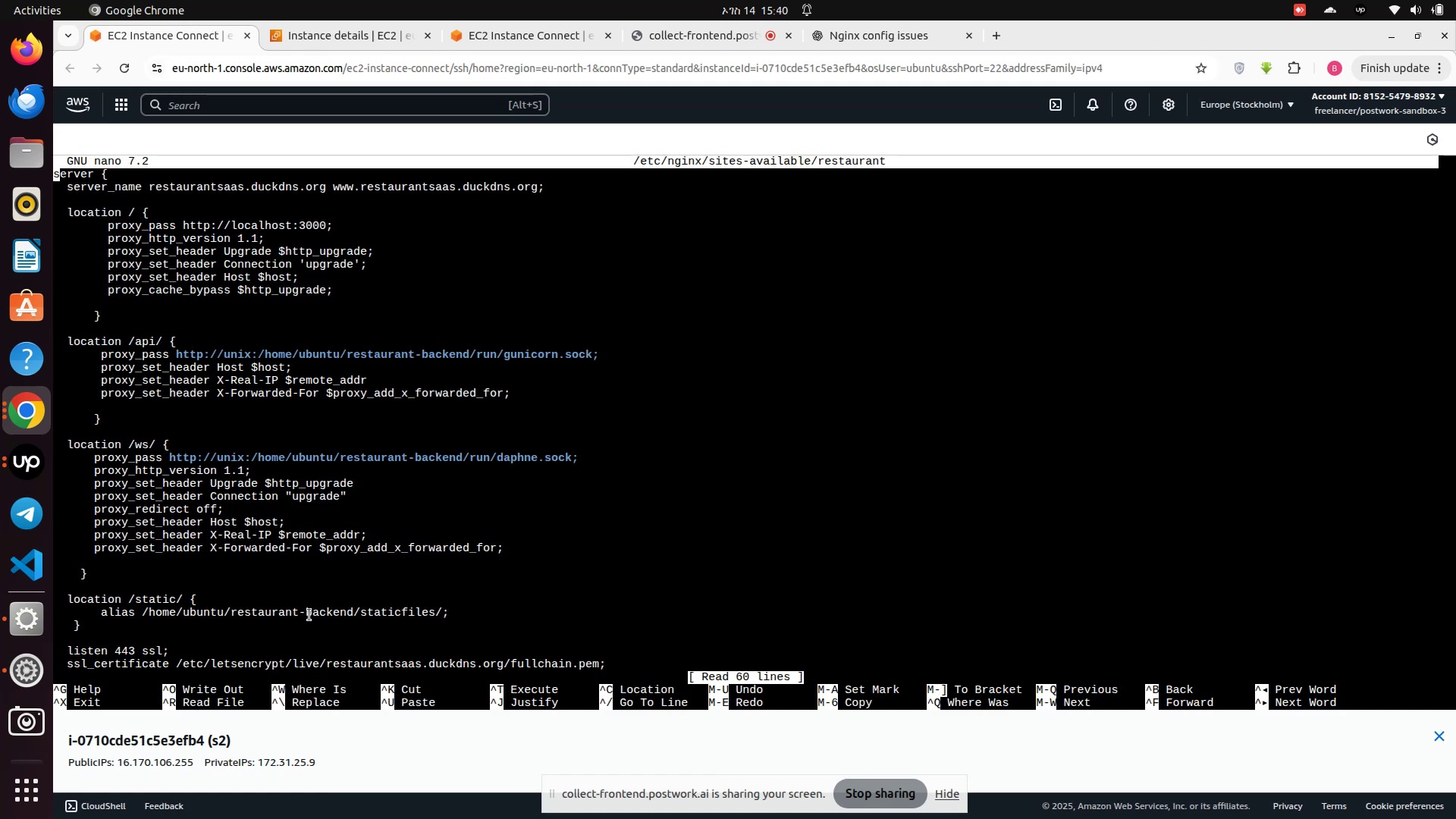 
key(ArrowDown)
 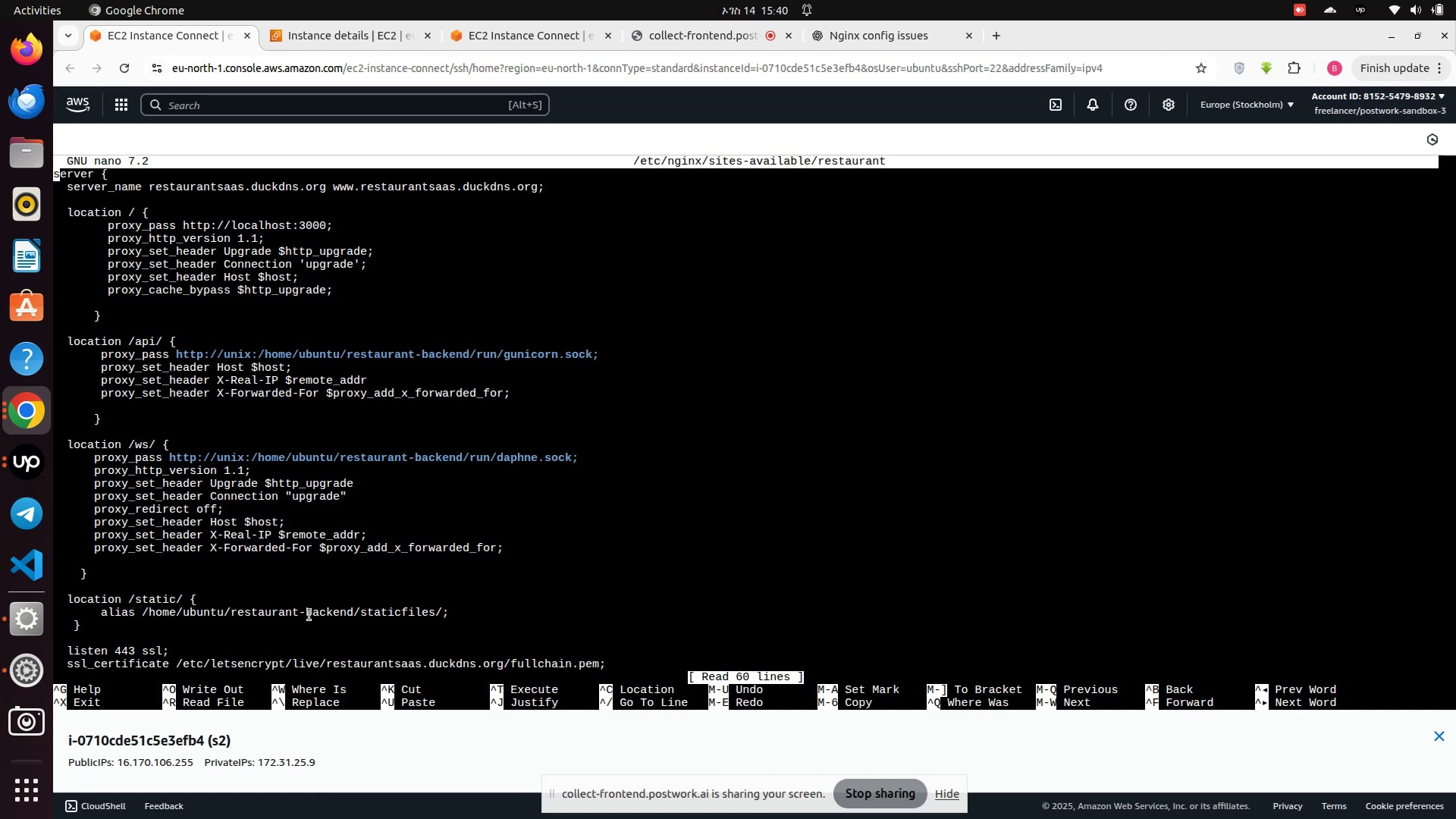 
key(ArrowDown)
 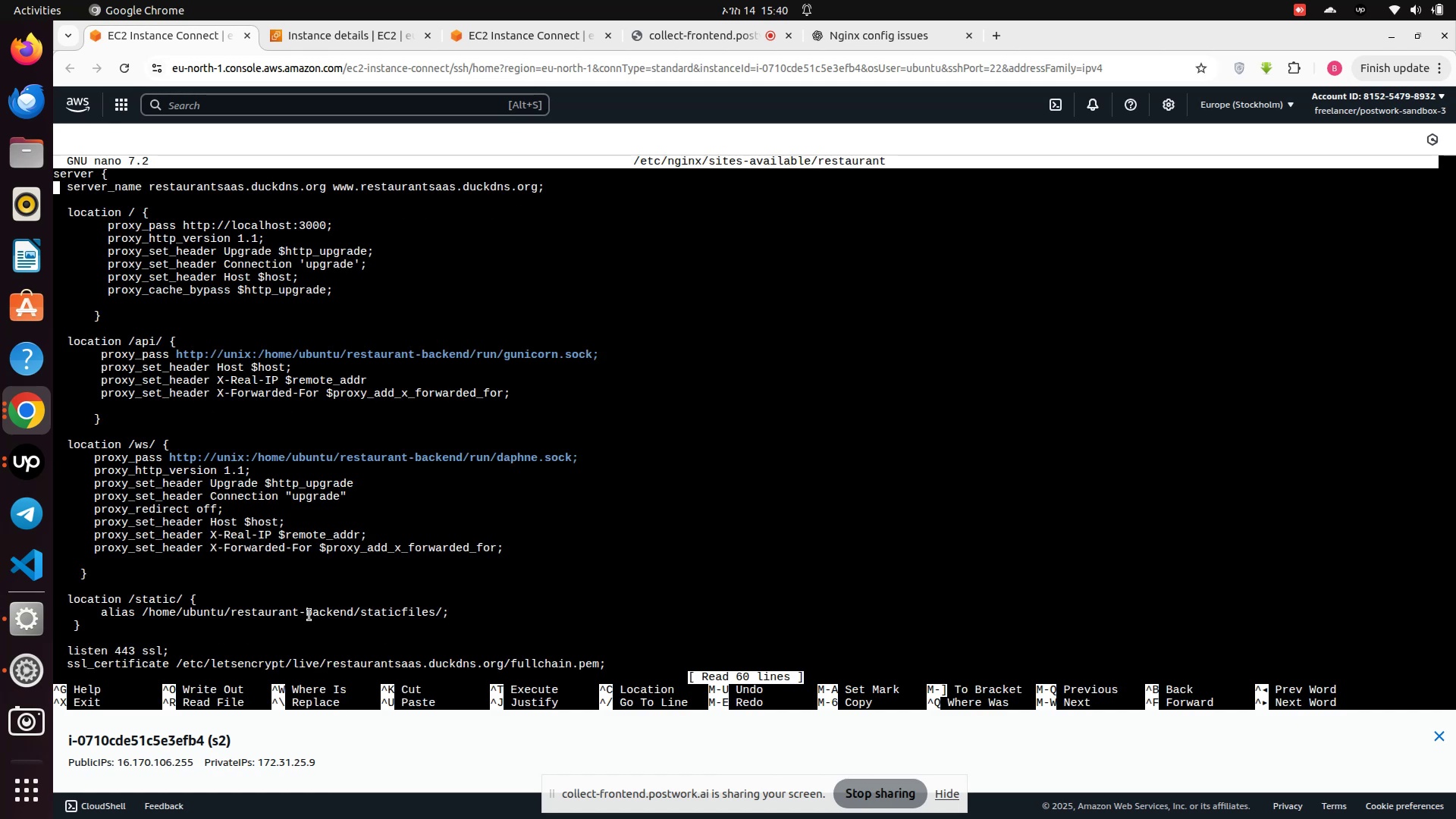 
key(ArrowDown)
 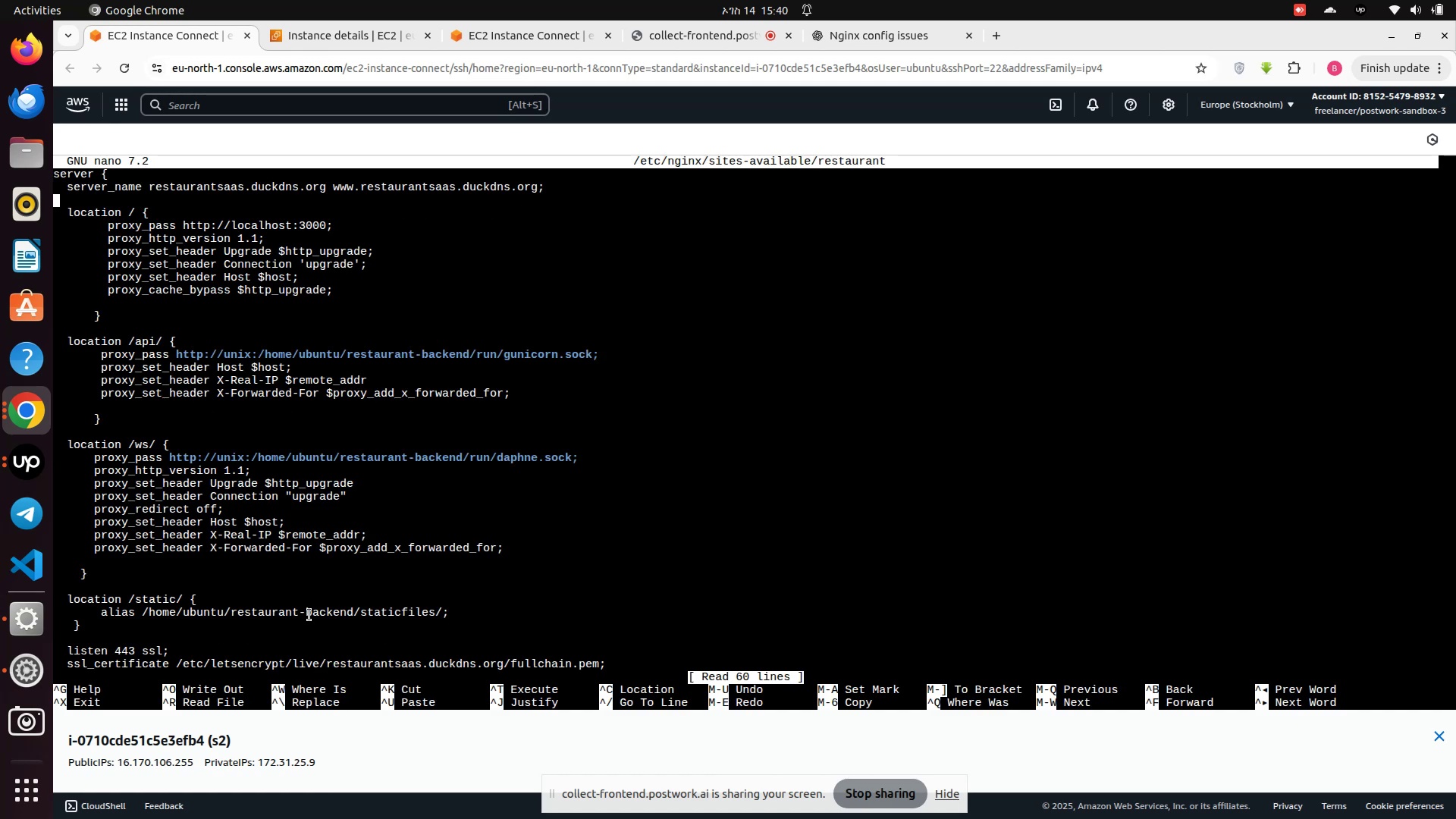 
key(ArrowDown)
 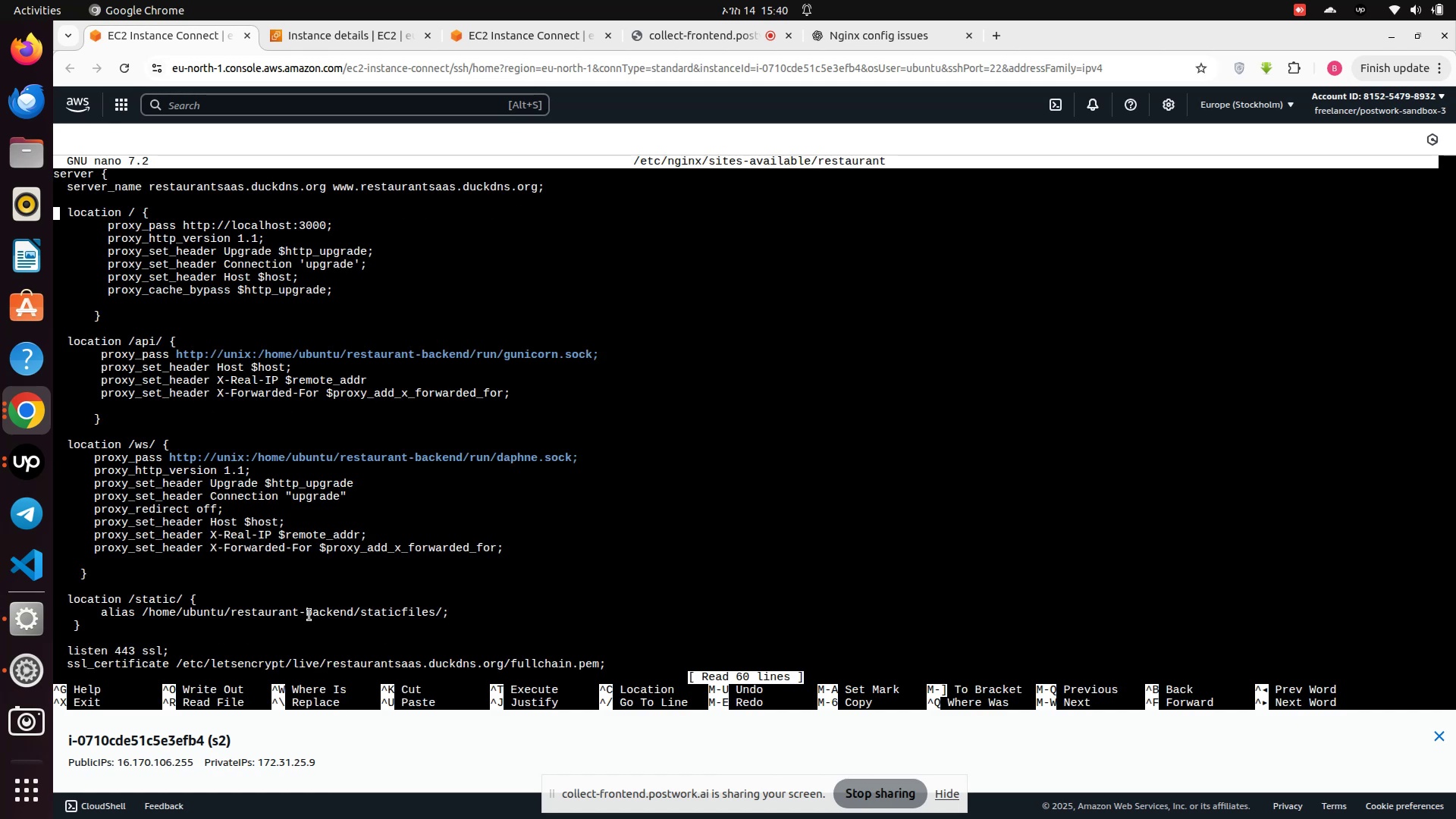 
key(ArrowDown)
 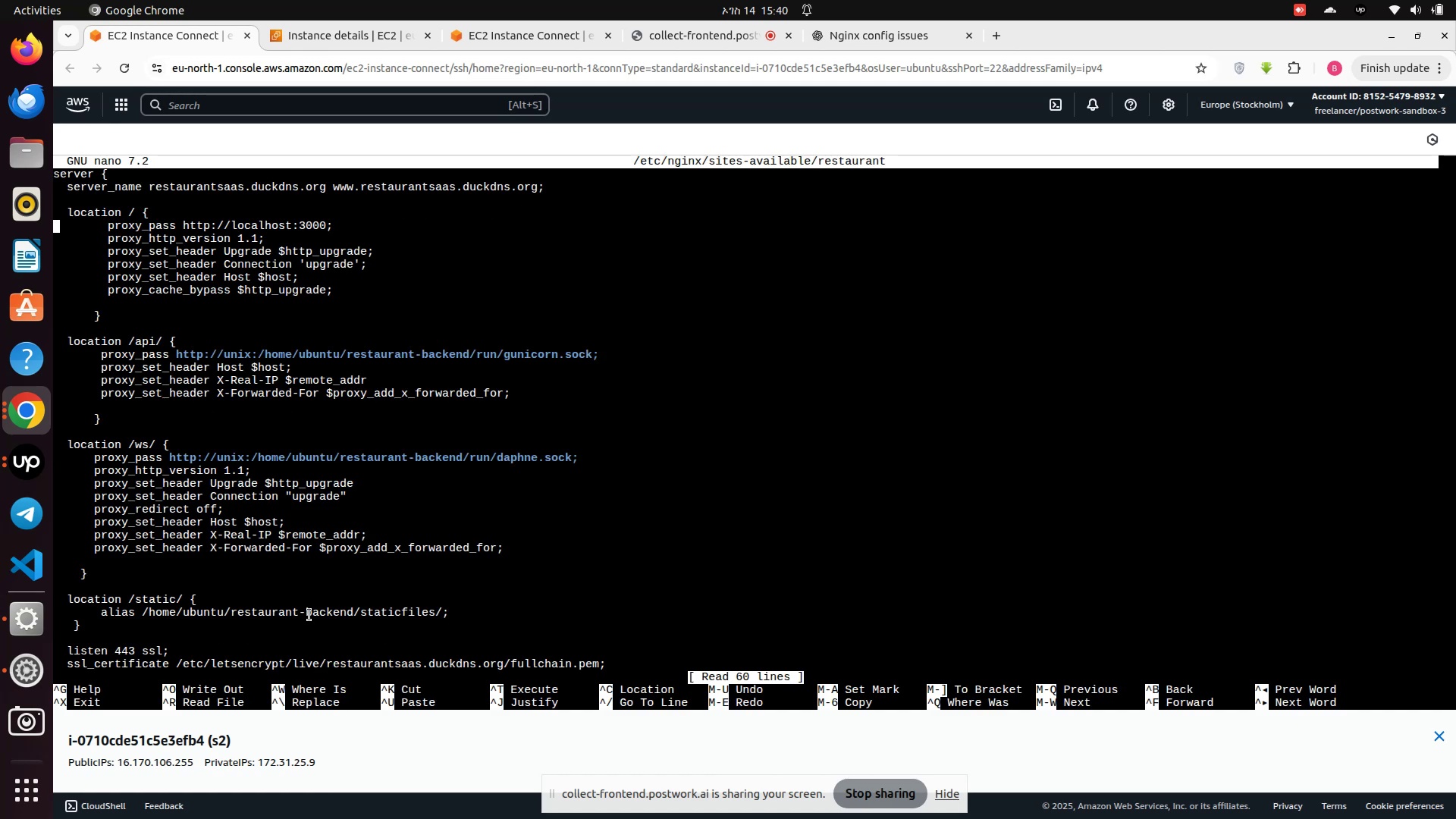 
key(ArrowDown)
 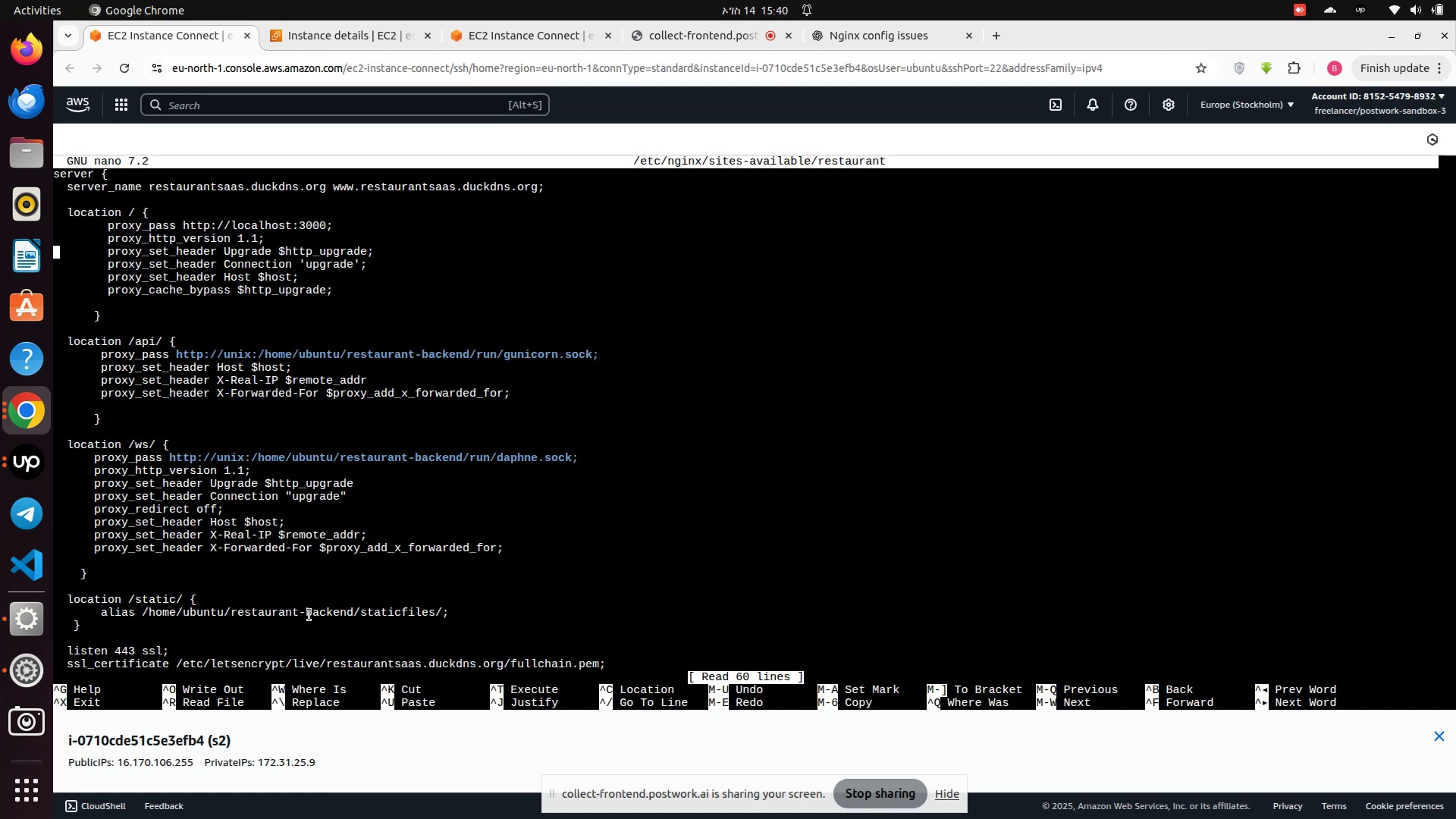 
key(ArrowDown)
 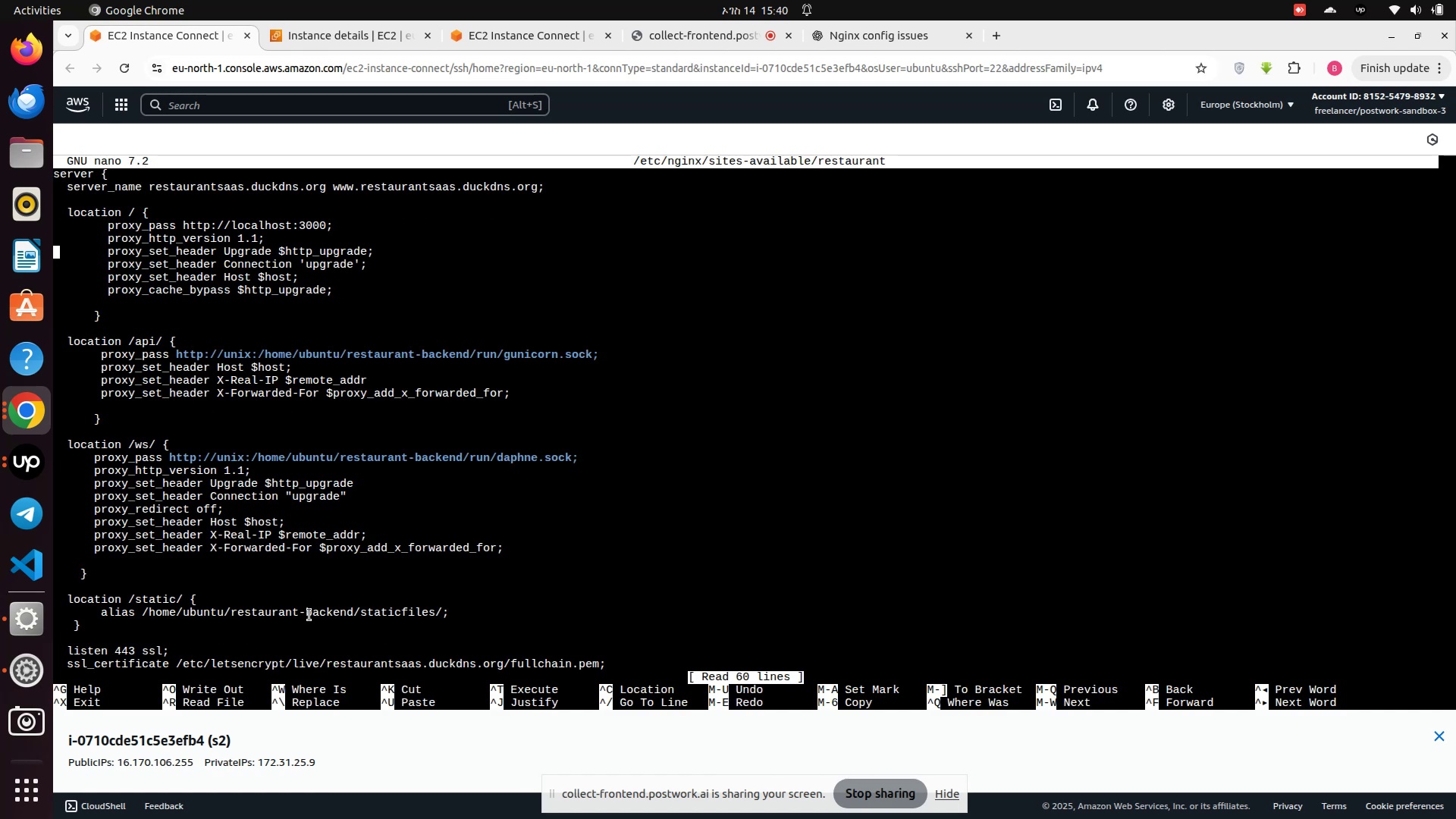 
key(ArrowDown)
 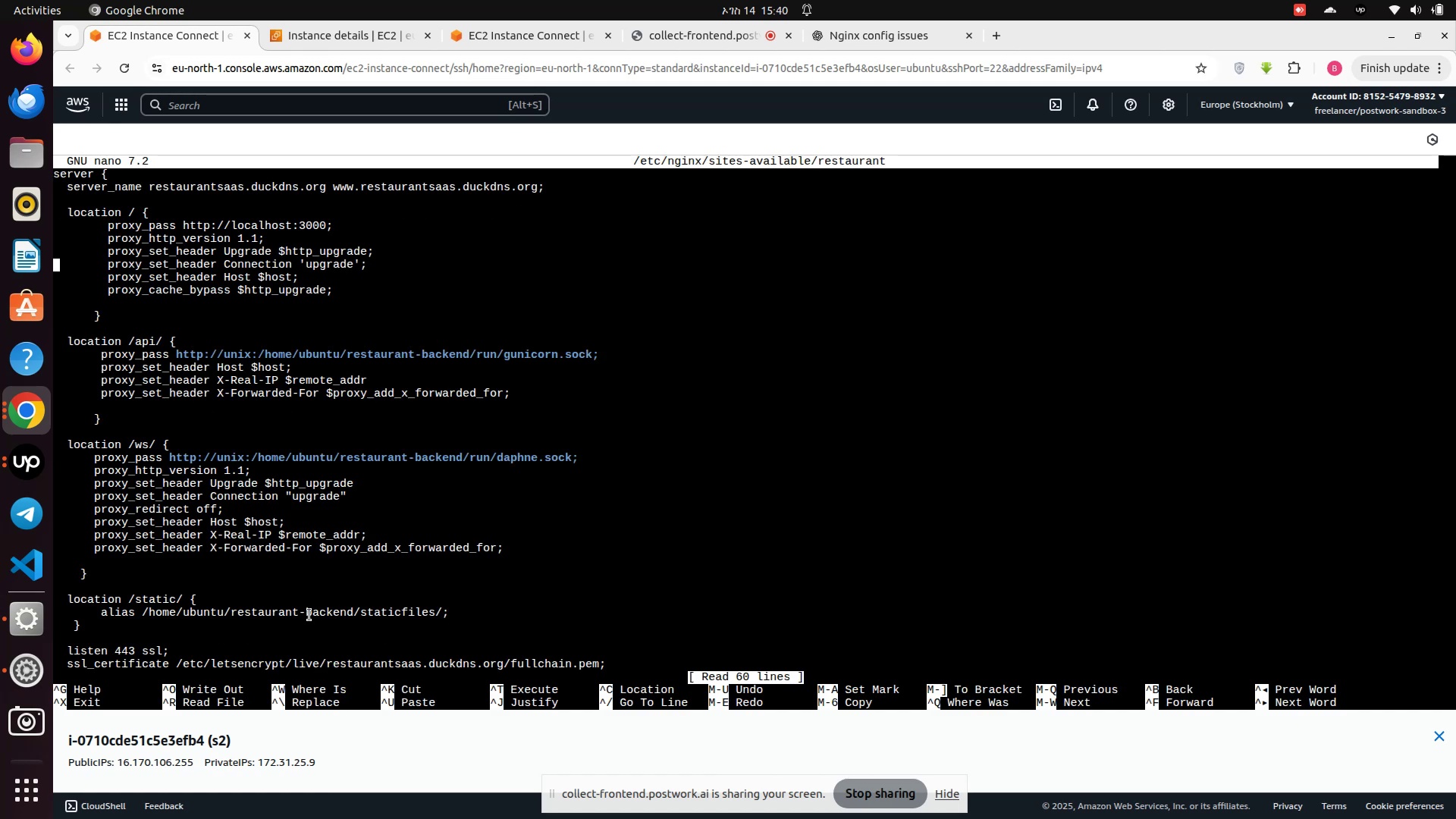 
key(ArrowDown)
 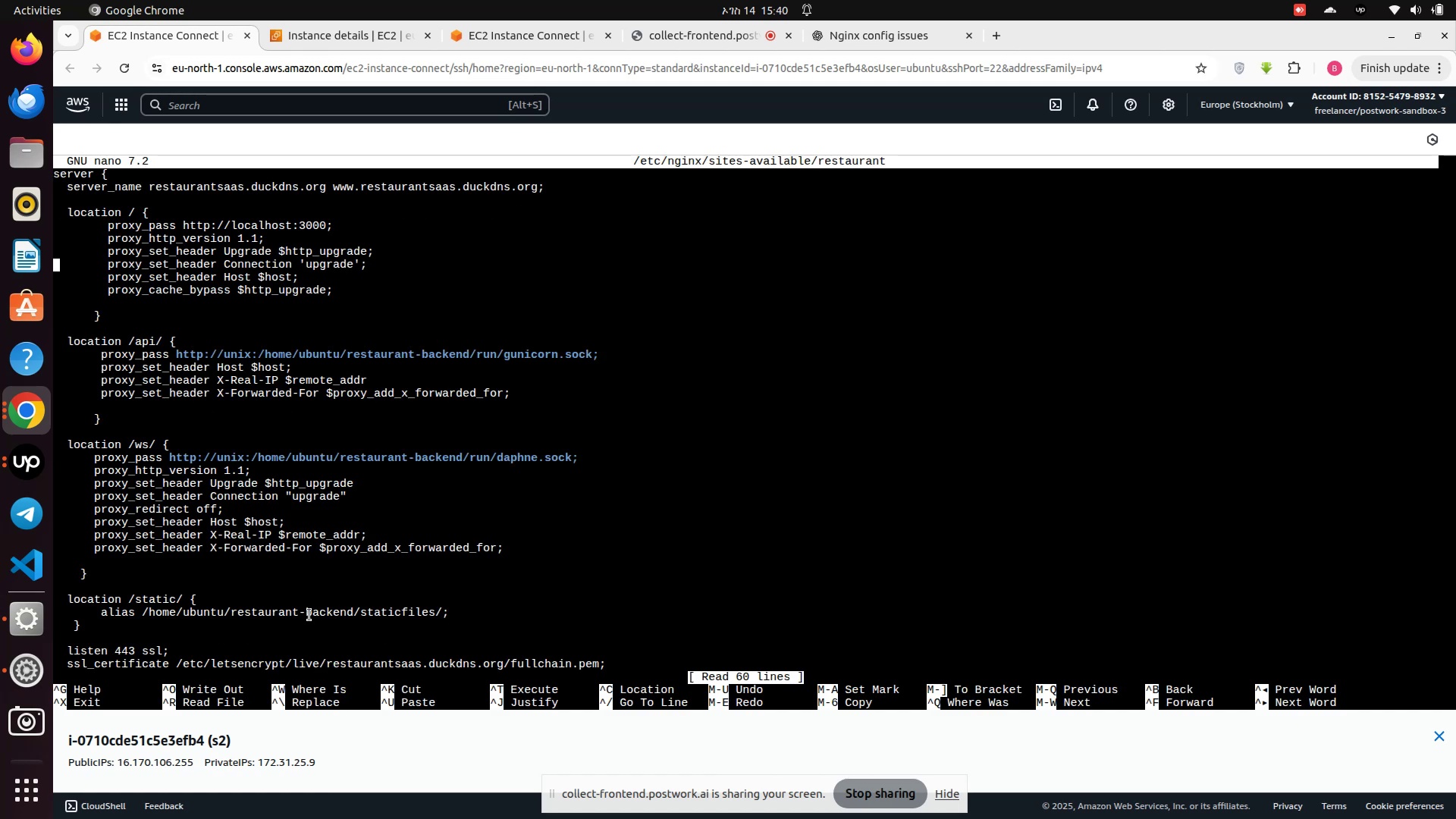 
key(ArrowDown)
 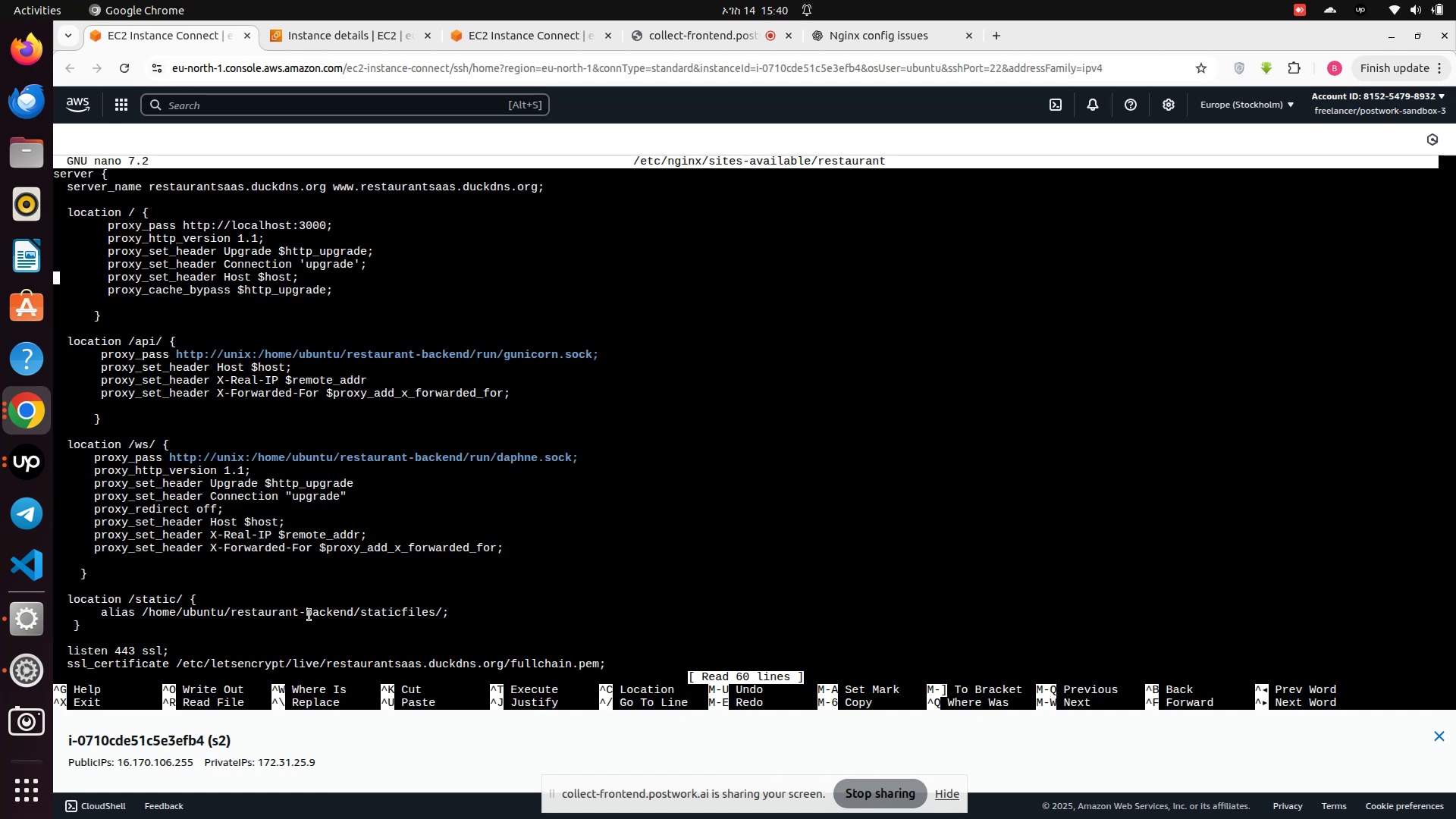 
key(ArrowDown)
 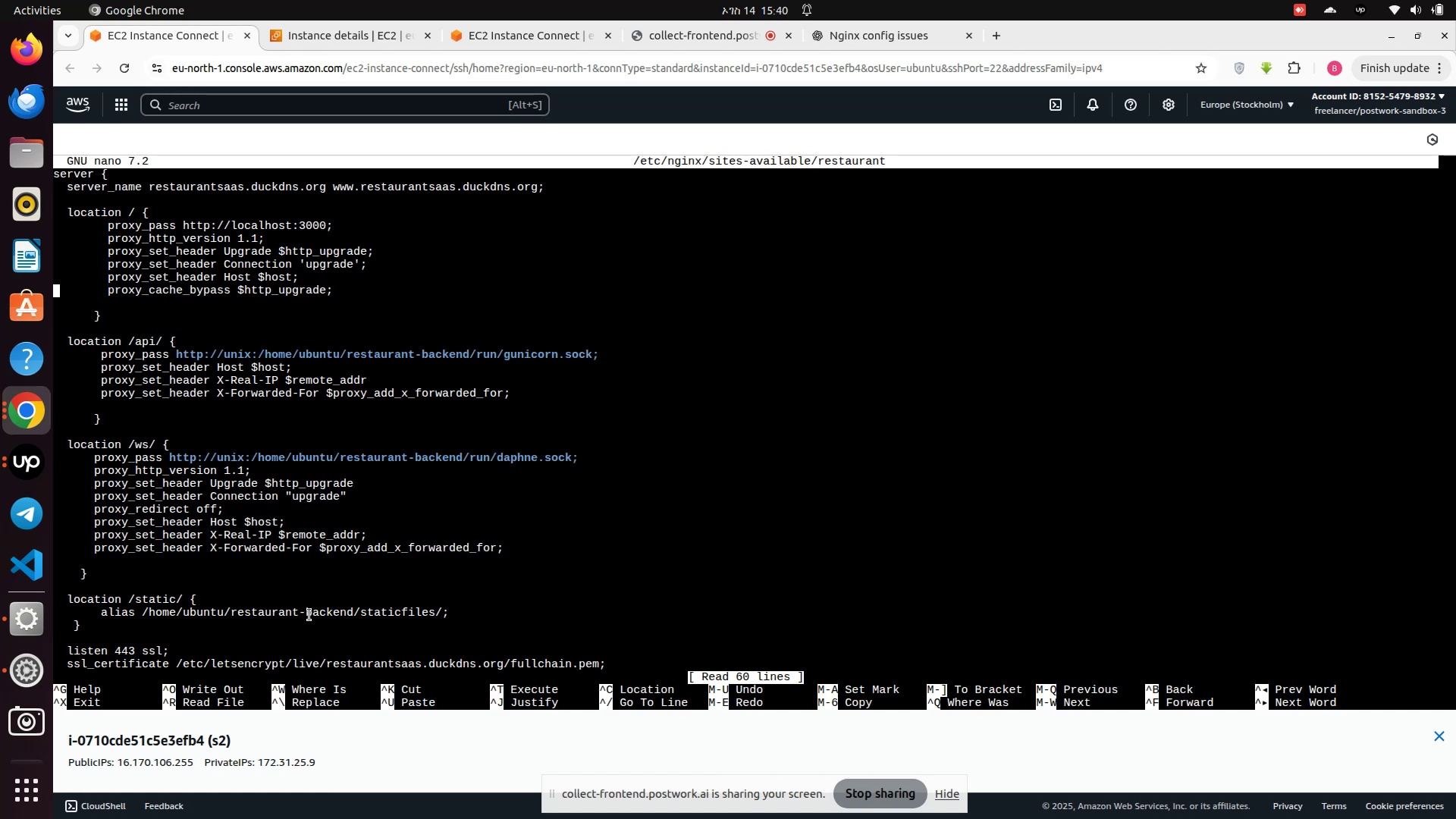 
key(ArrowDown)
 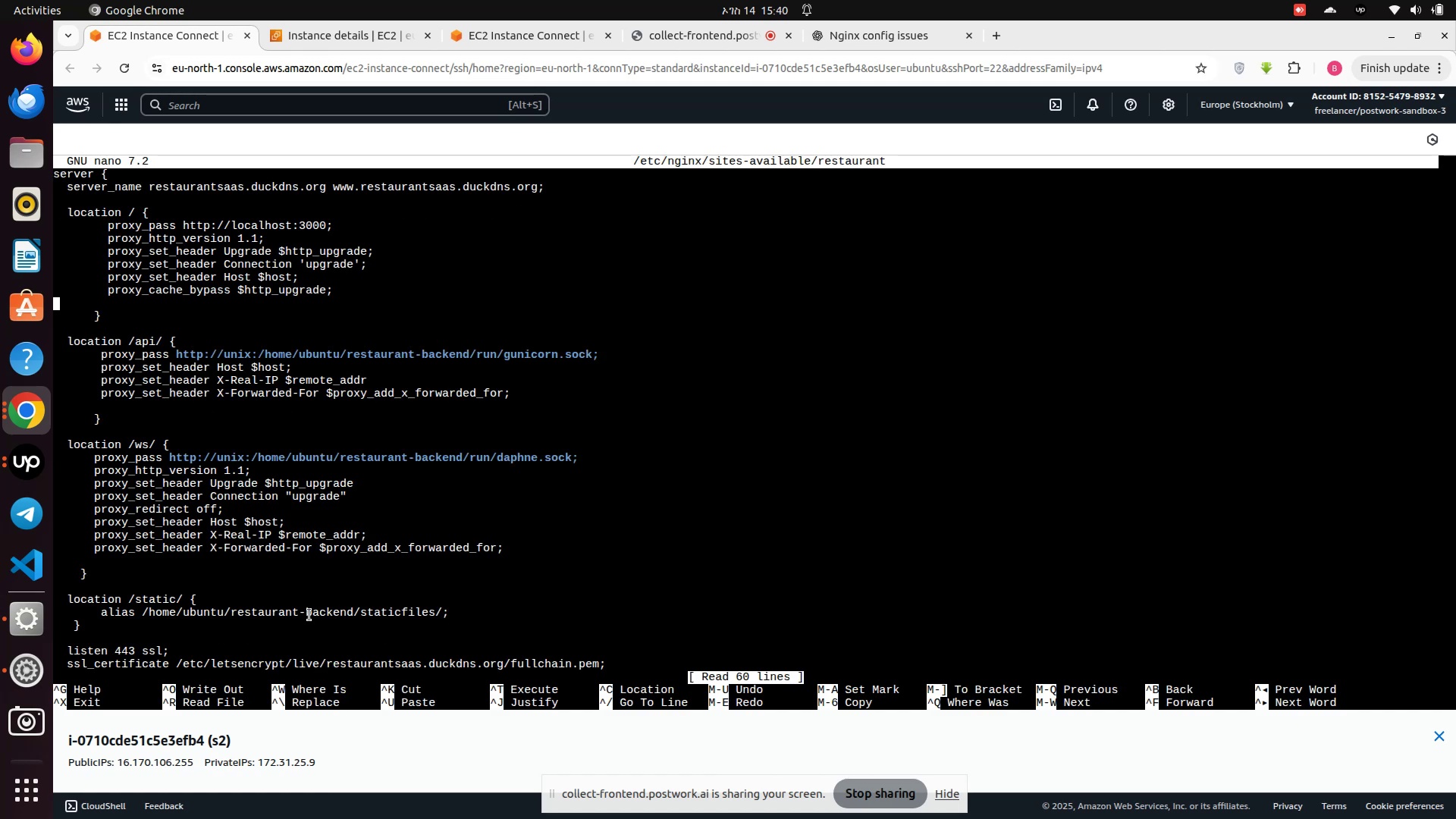 
key(ArrowDown)
 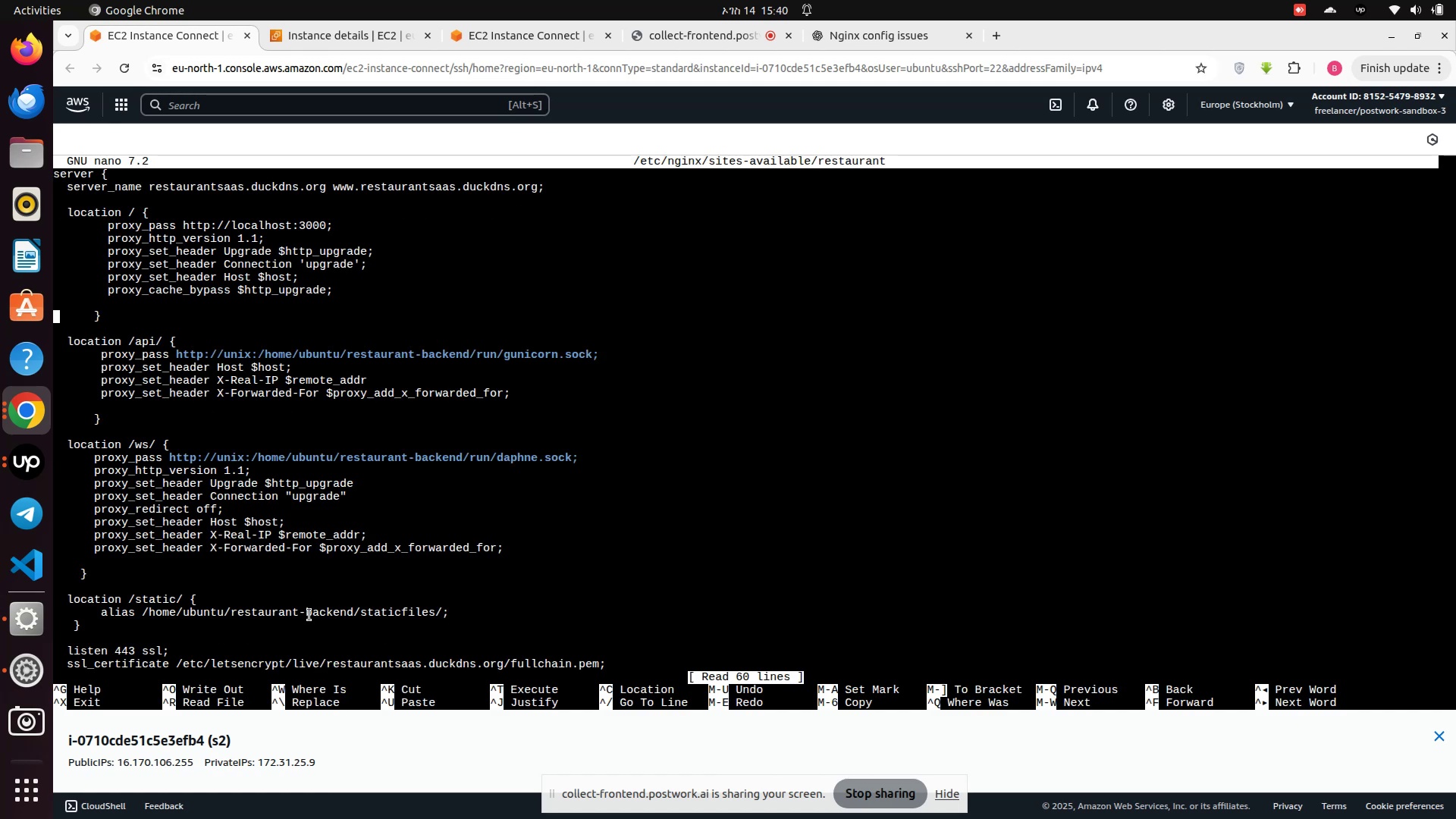 
key(ArrowDown)
 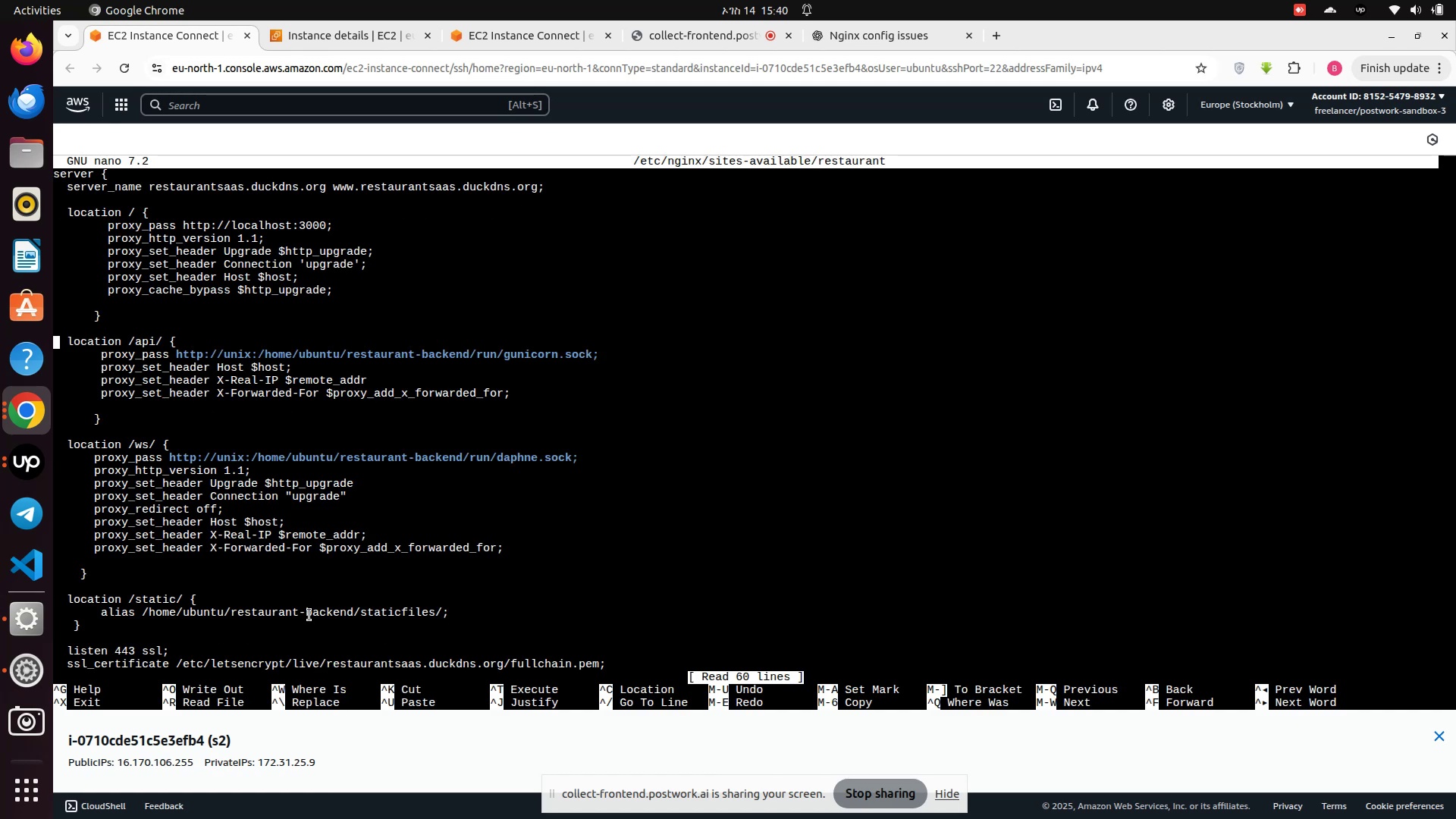 
key(ArrowDown)
 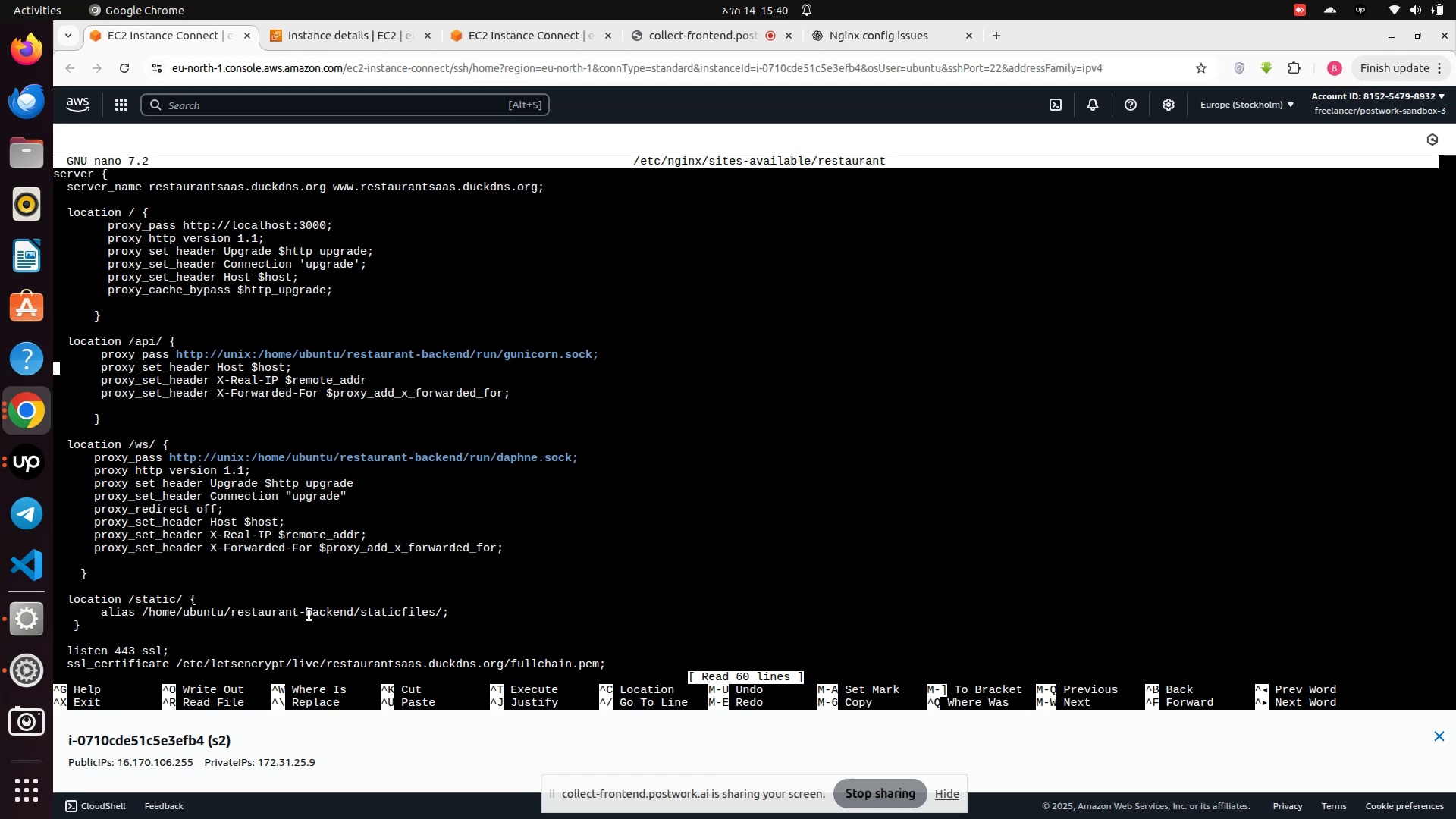 
key(ArrowDown)
 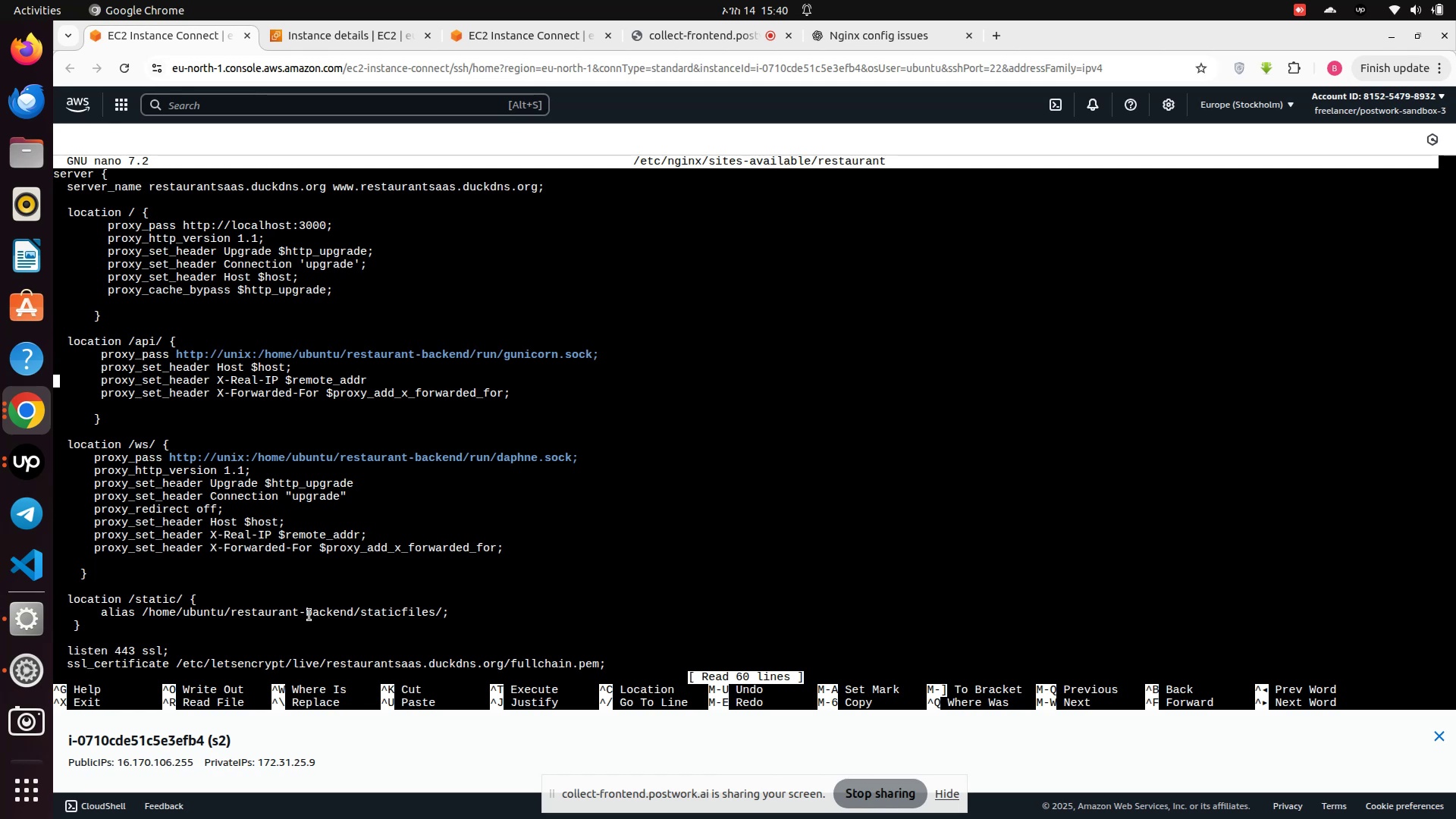 
hold_key(key=ArrowRight, duration=1.51)
 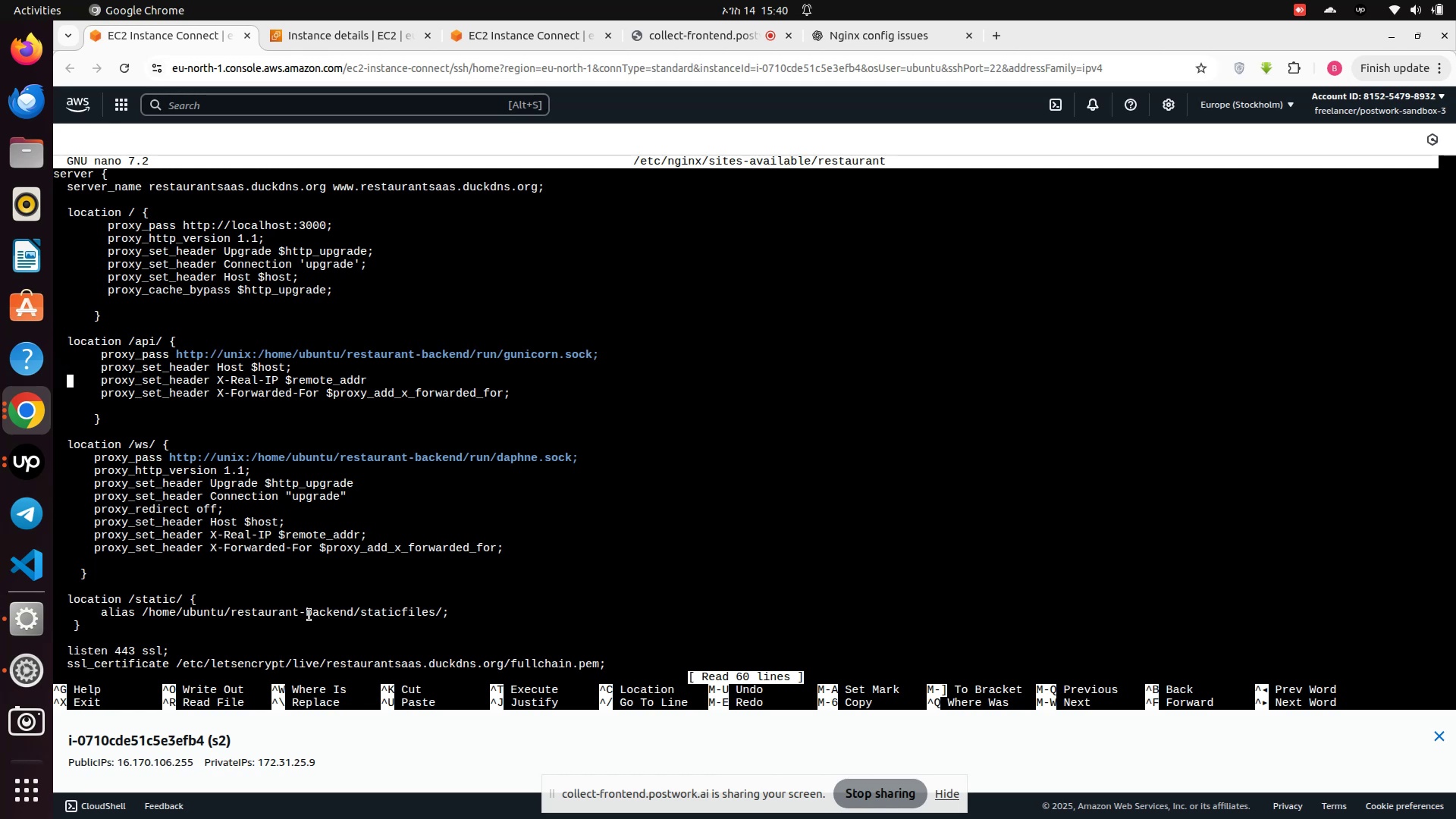 
key(ArrowRight)
 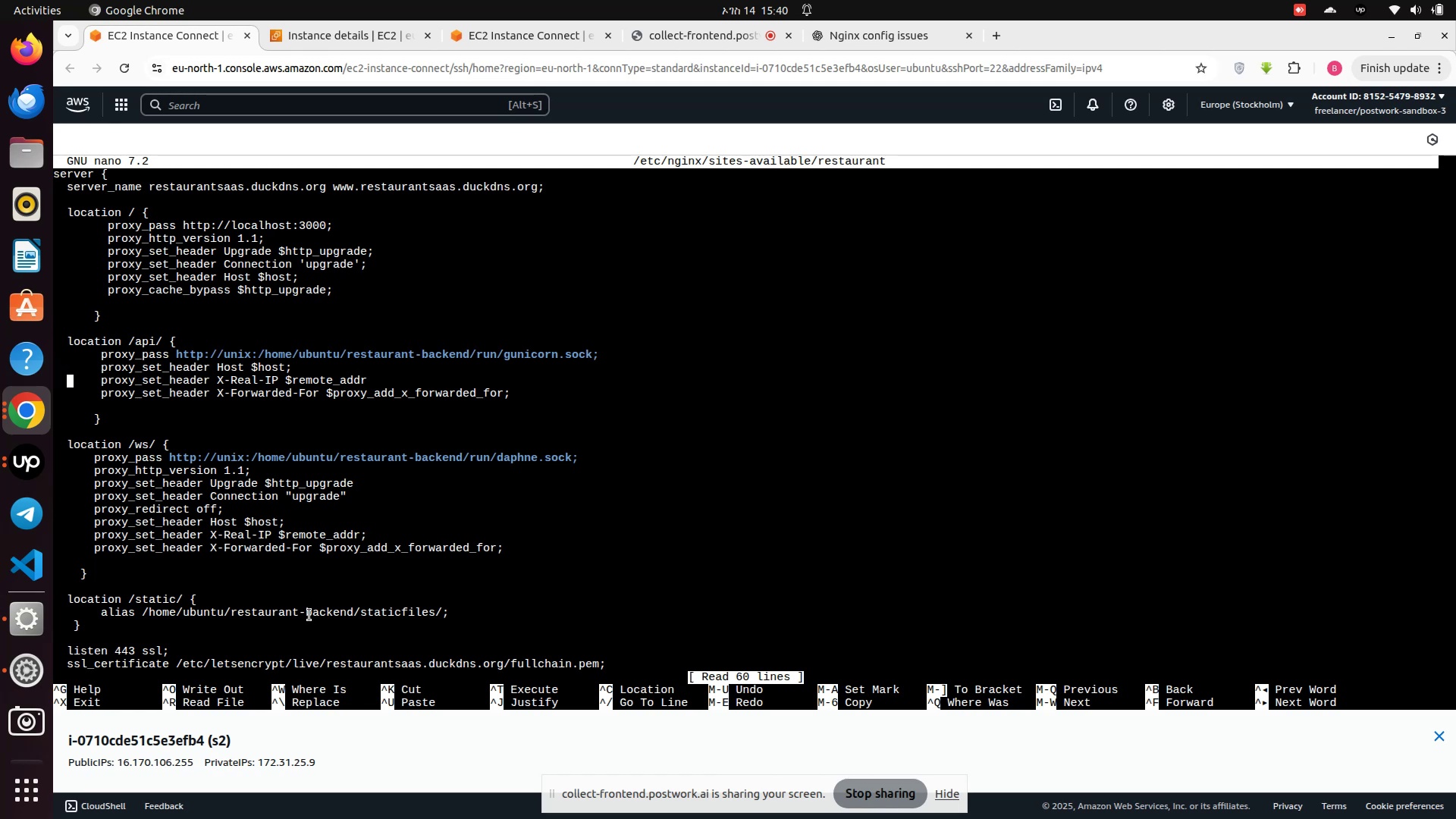 
key(ArrowRight)
 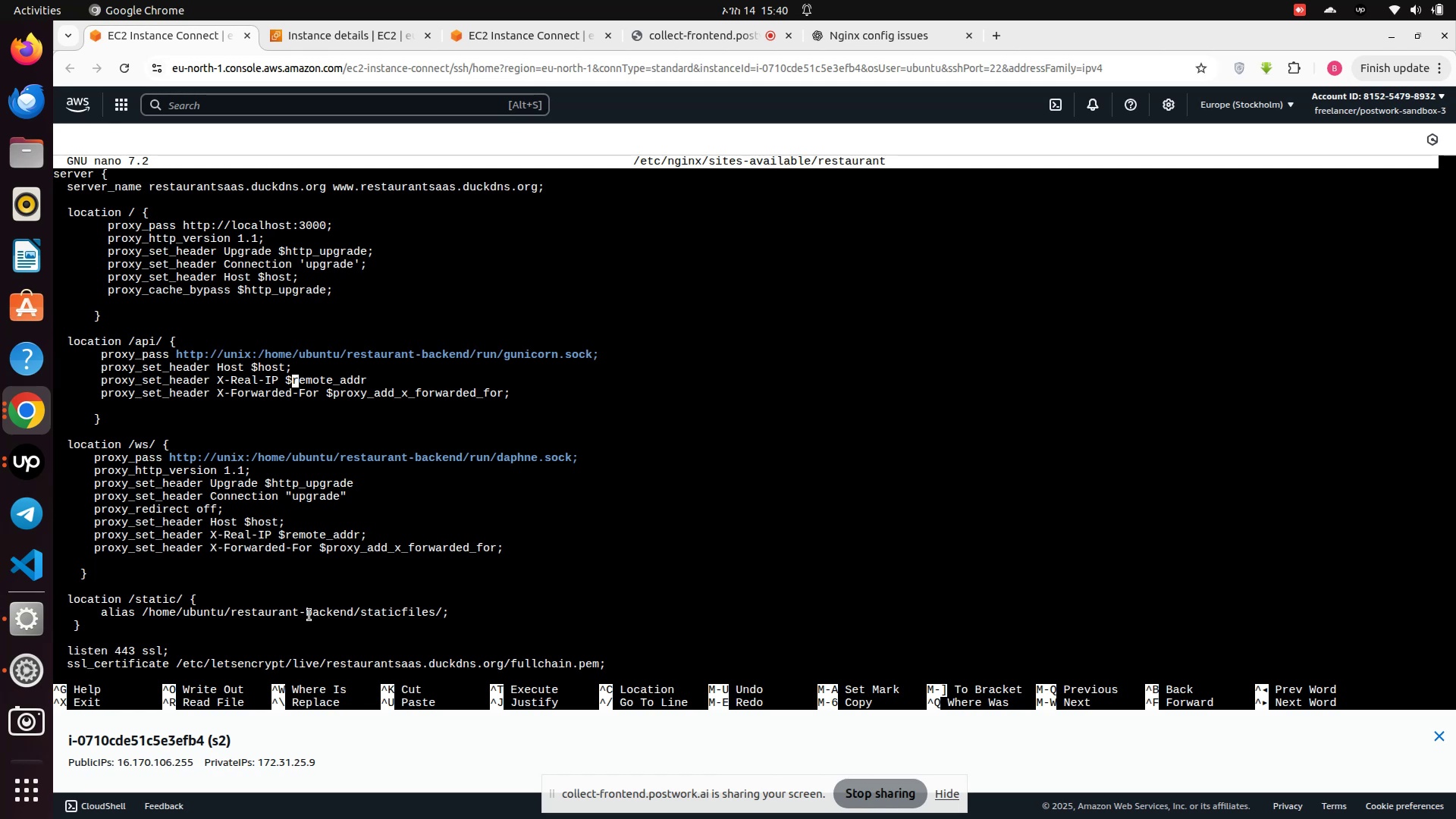 
key(ArrowRight)
 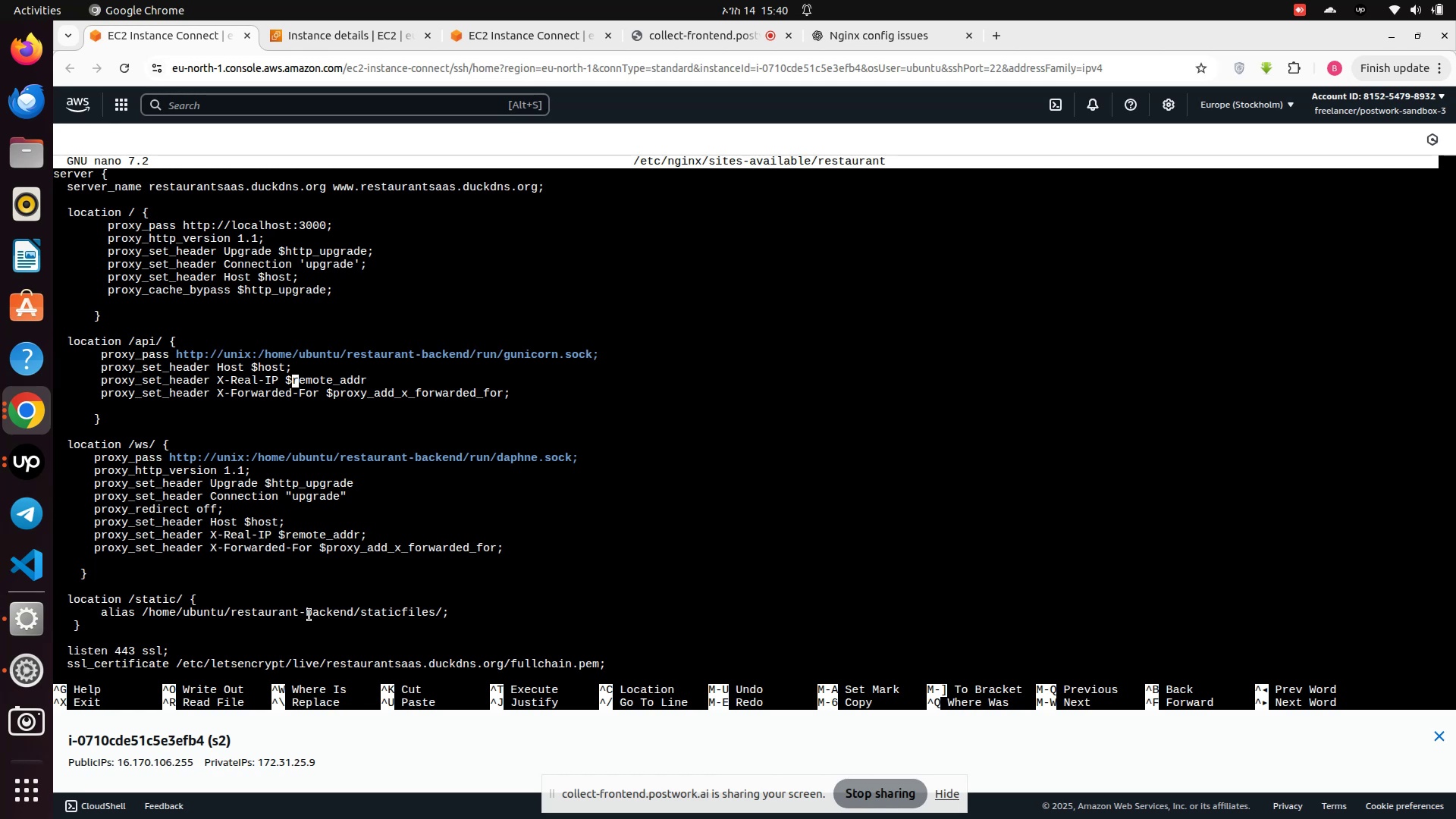 
key(ArrowRight)
 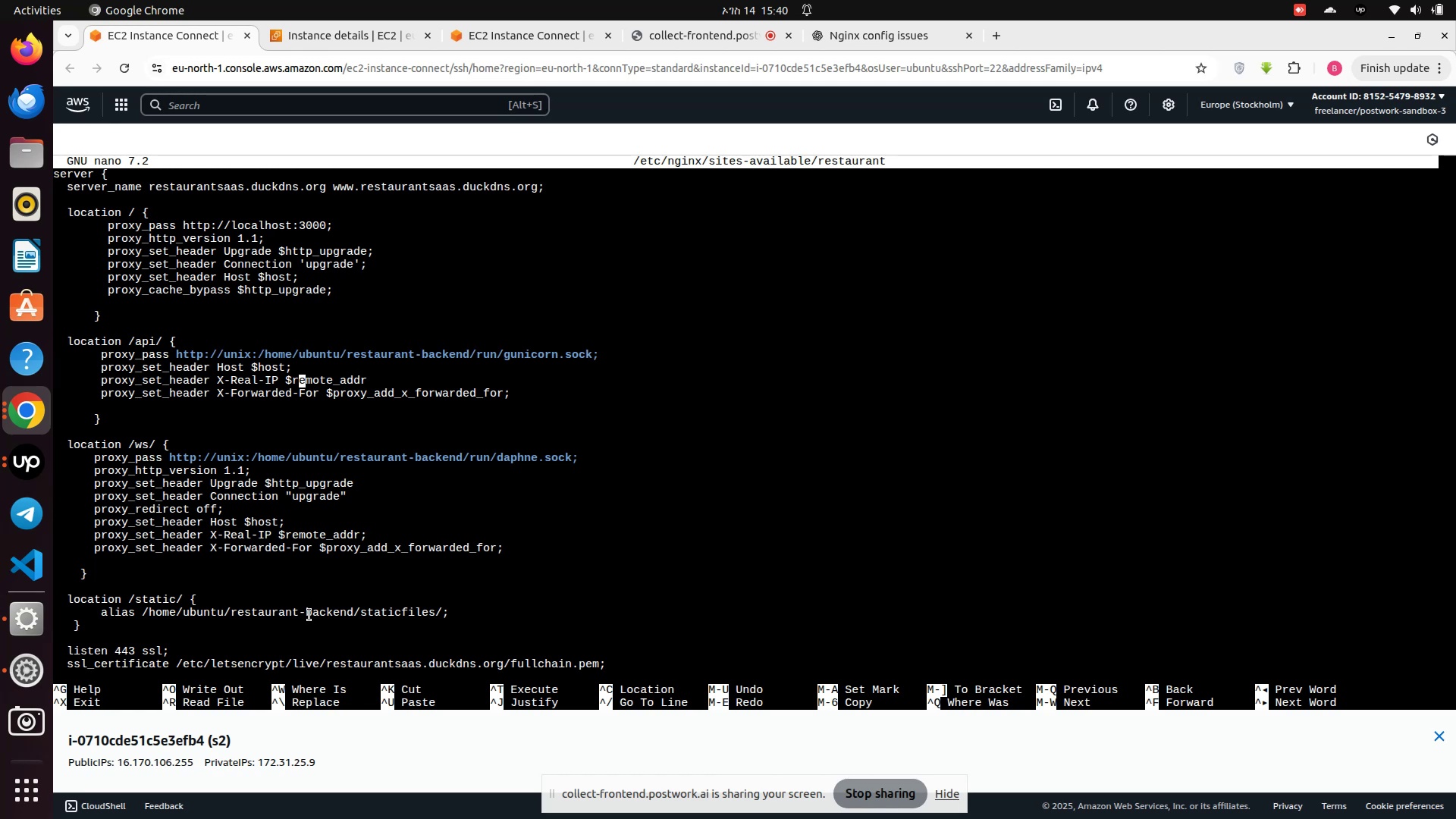 
key(ArrowRight)
 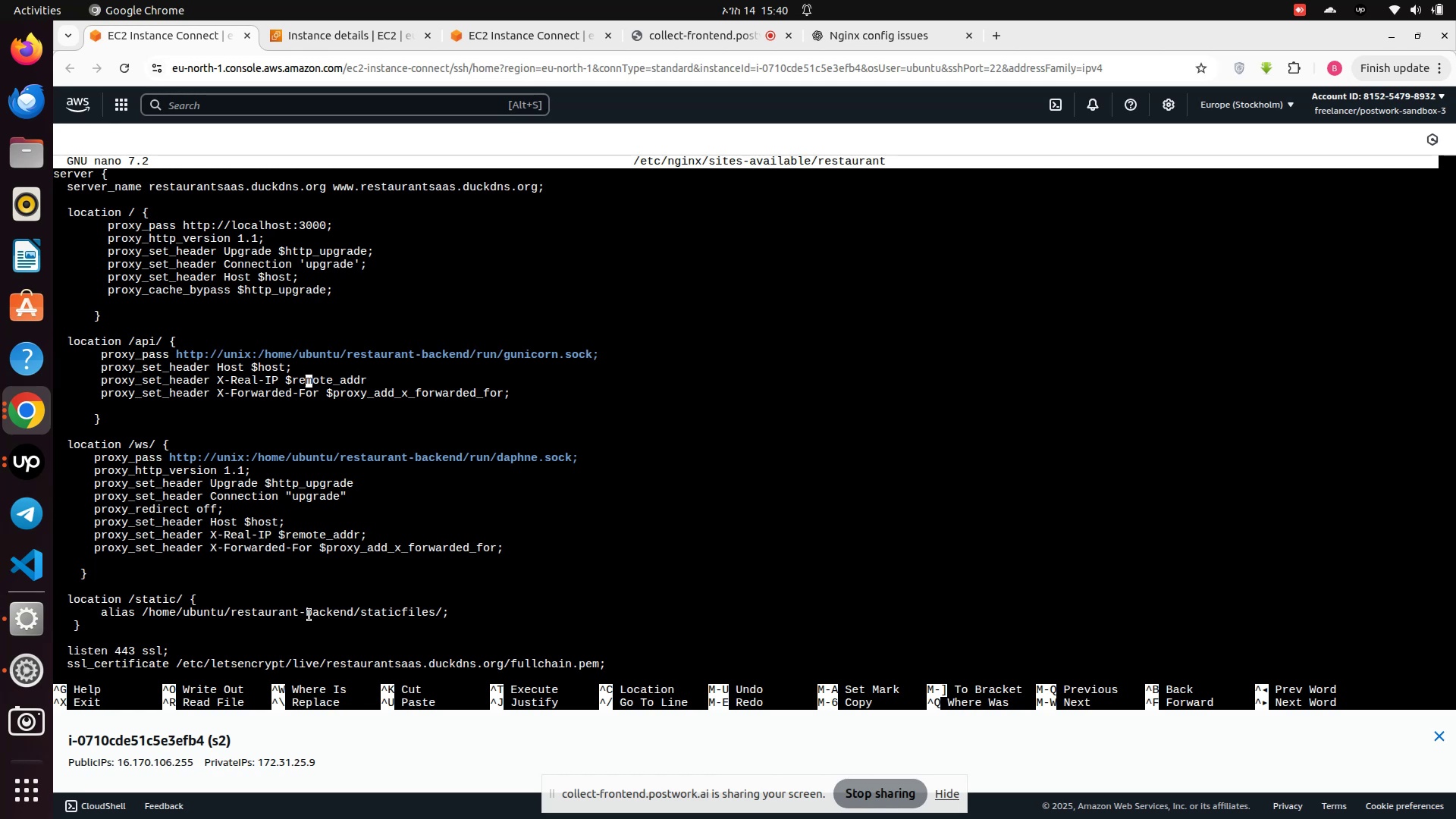 
key(ArrowRight)
 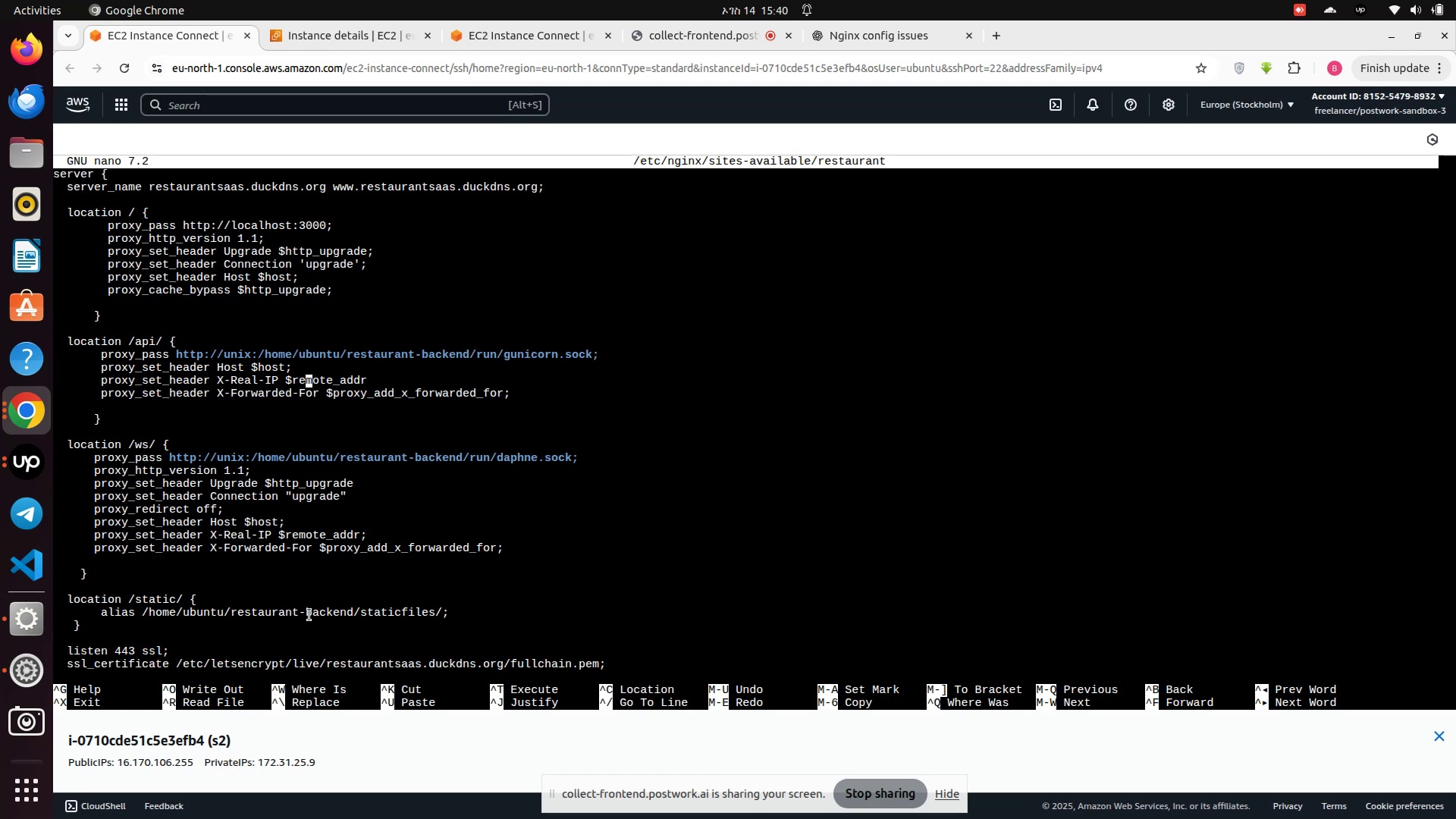 
key(ArrowRight)
 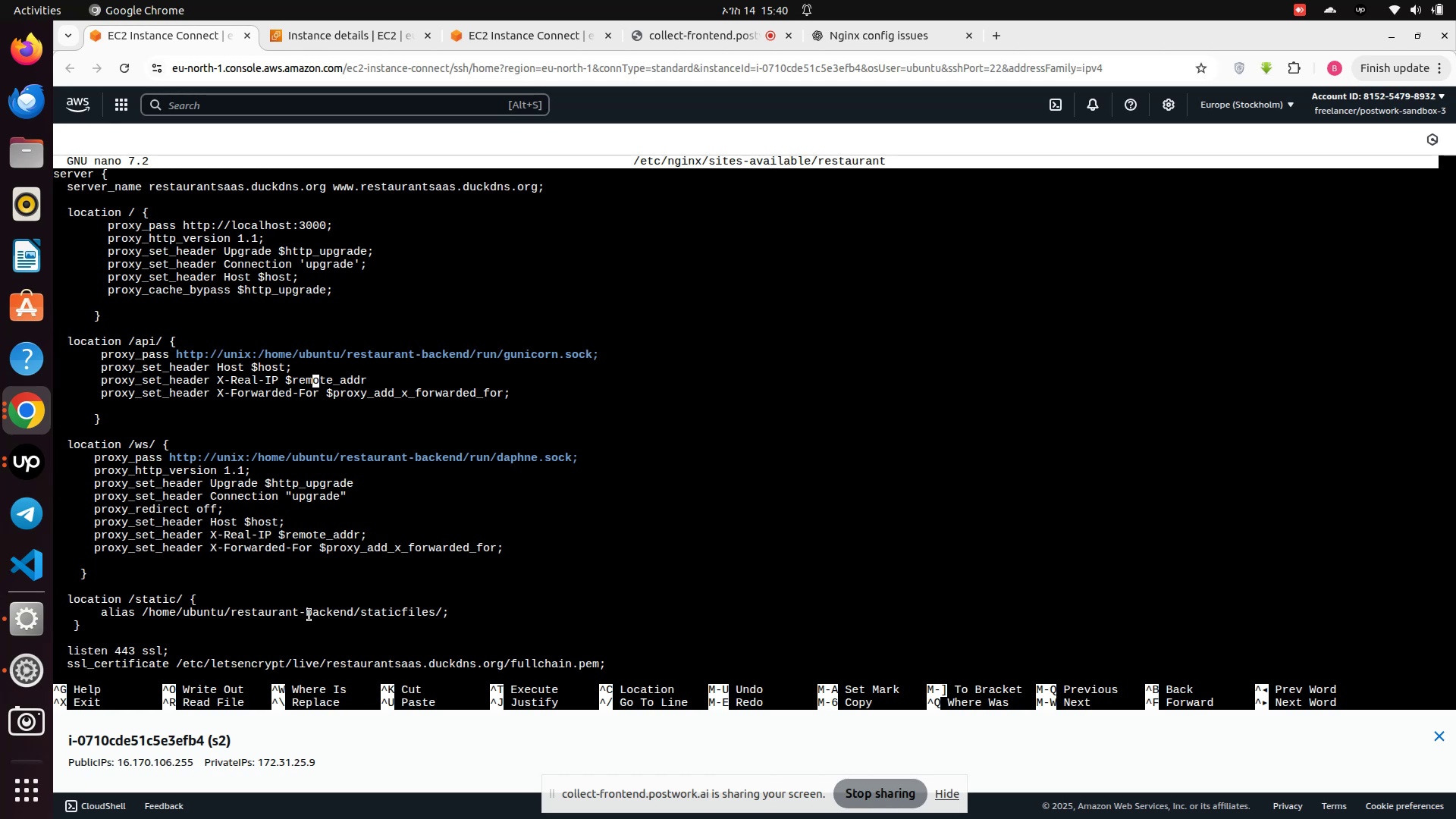 
key(ArrowRight)
 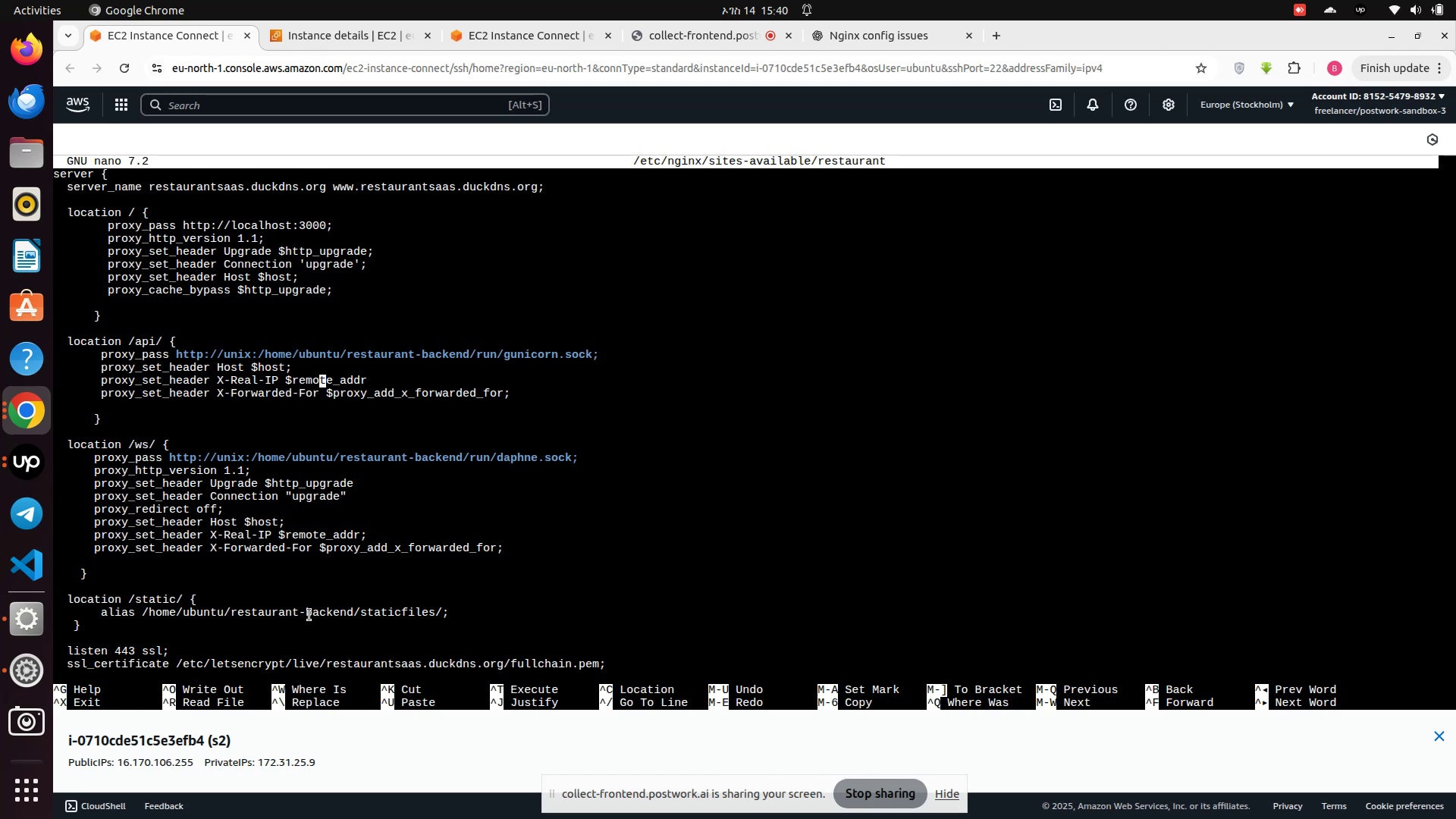 
key(ArrowRight)
 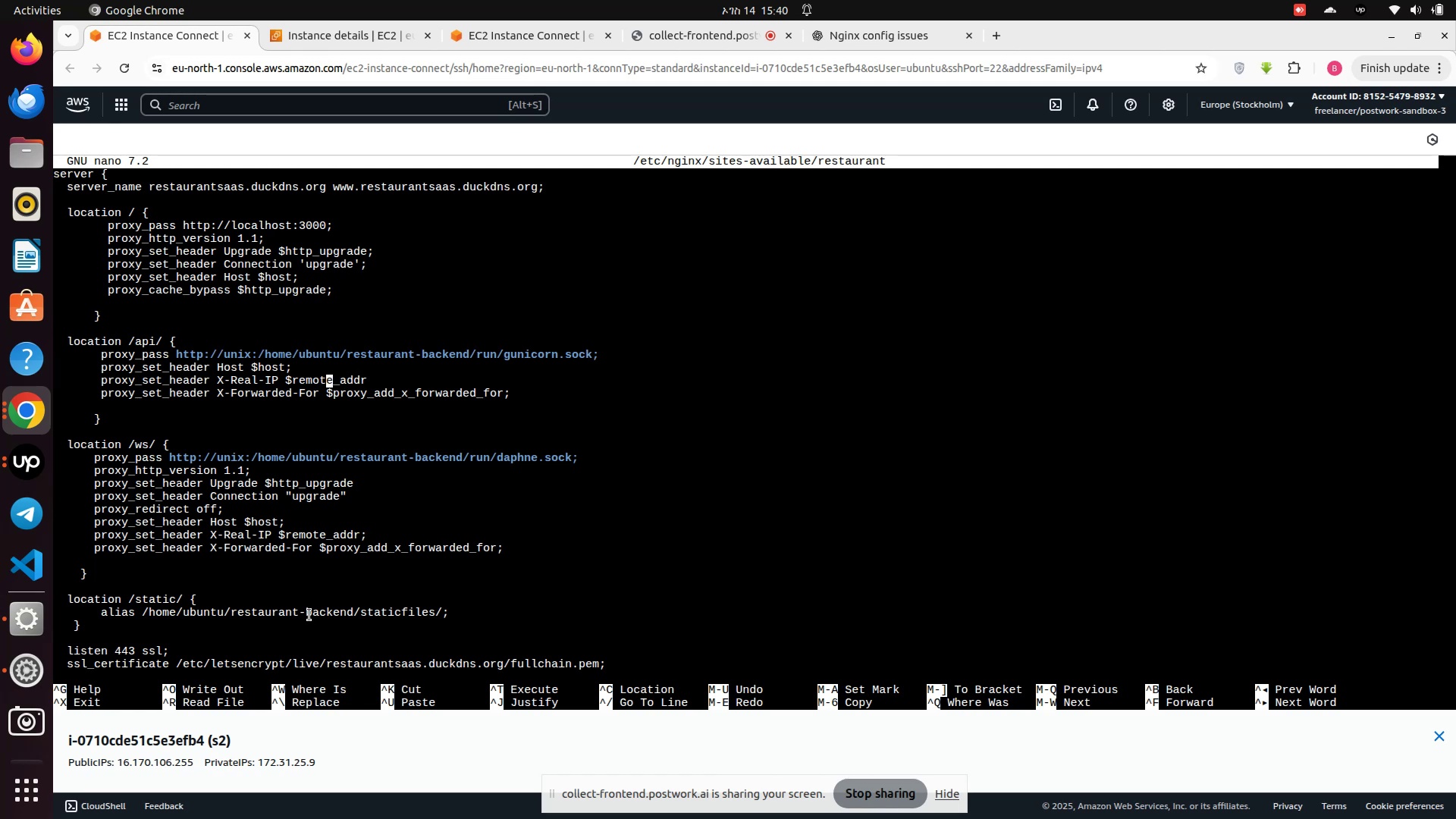 
key(ArrowRight)
 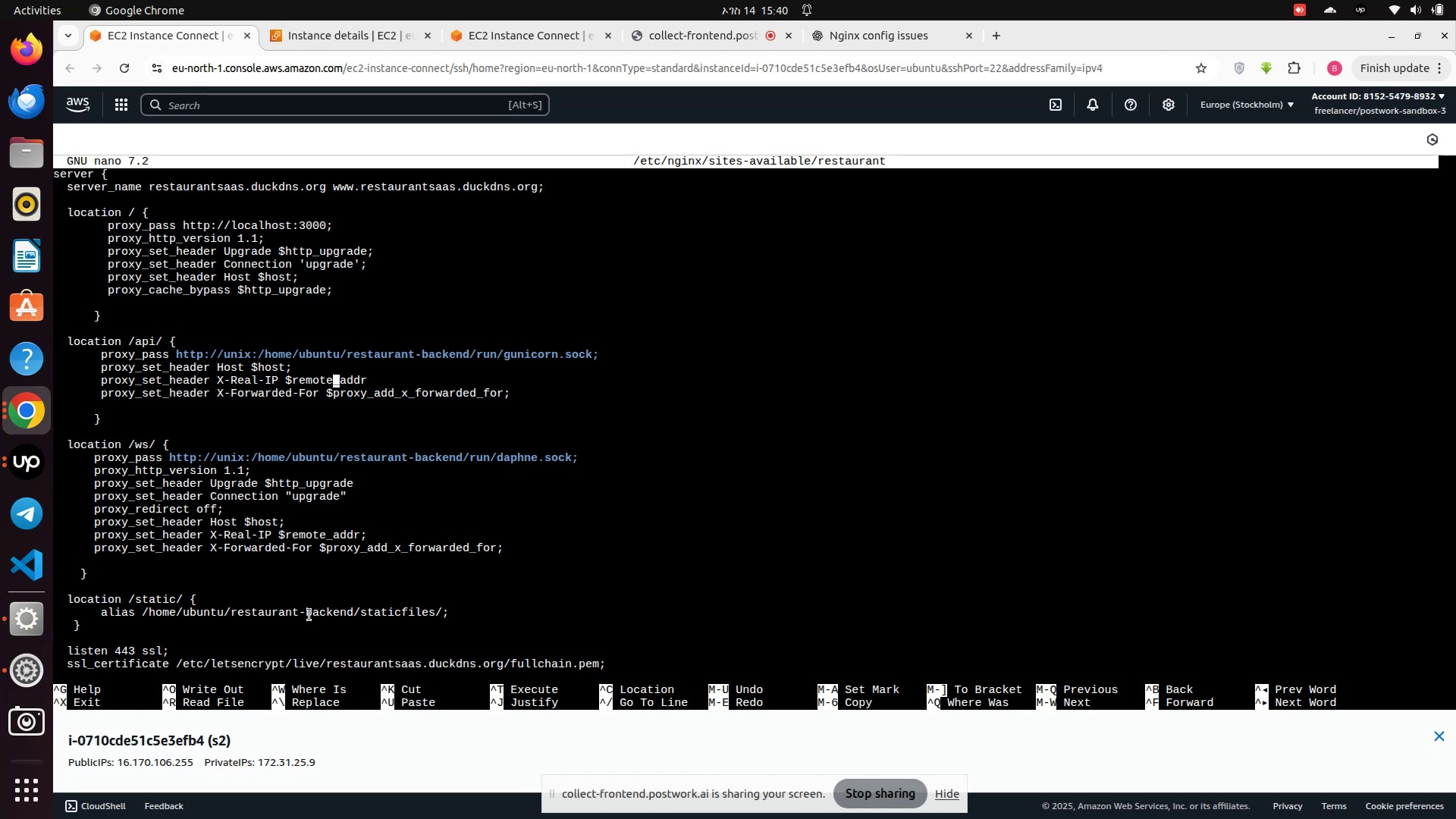 
key(ArrowRight)
 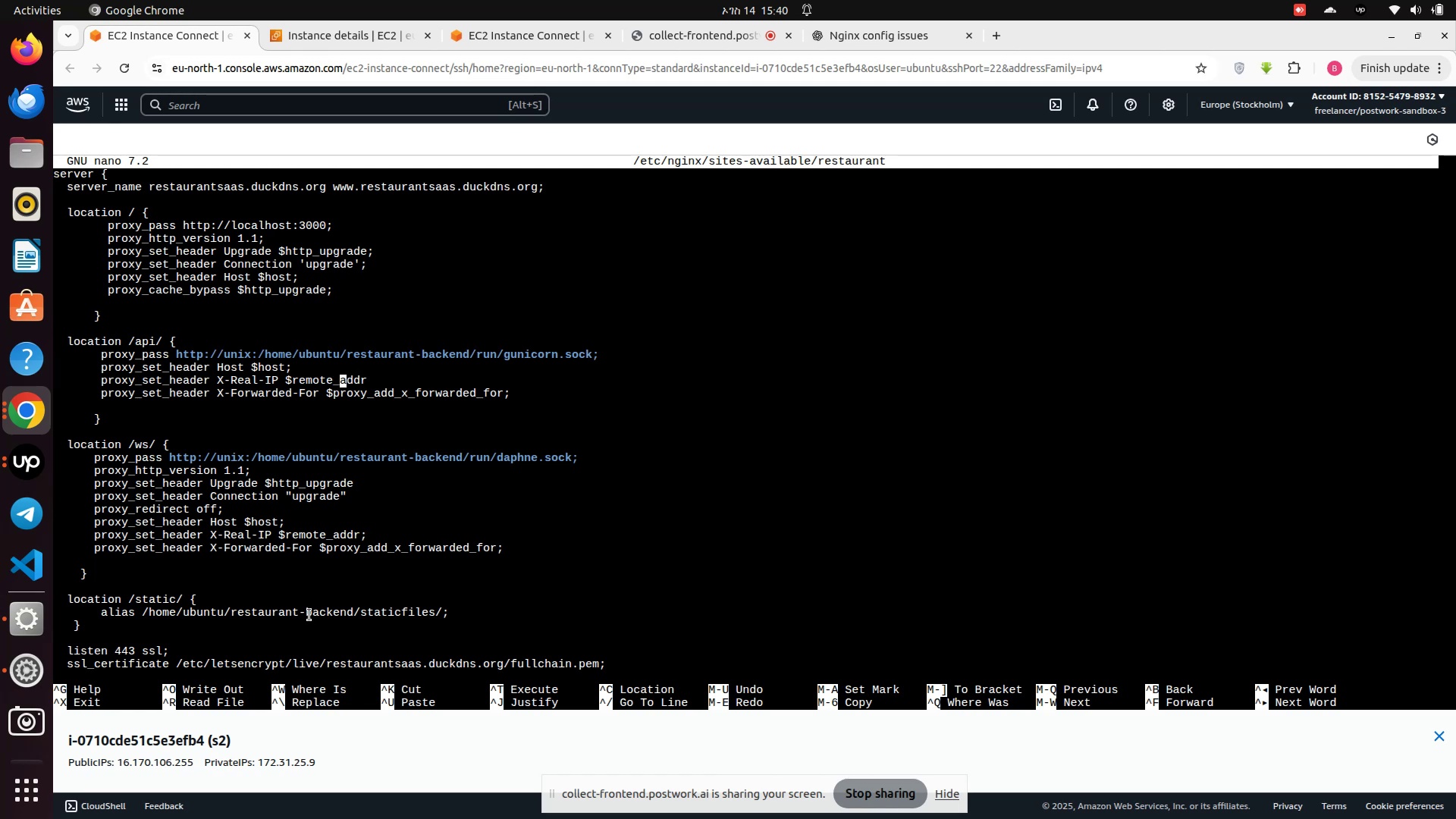 
key(ArrowRight)
 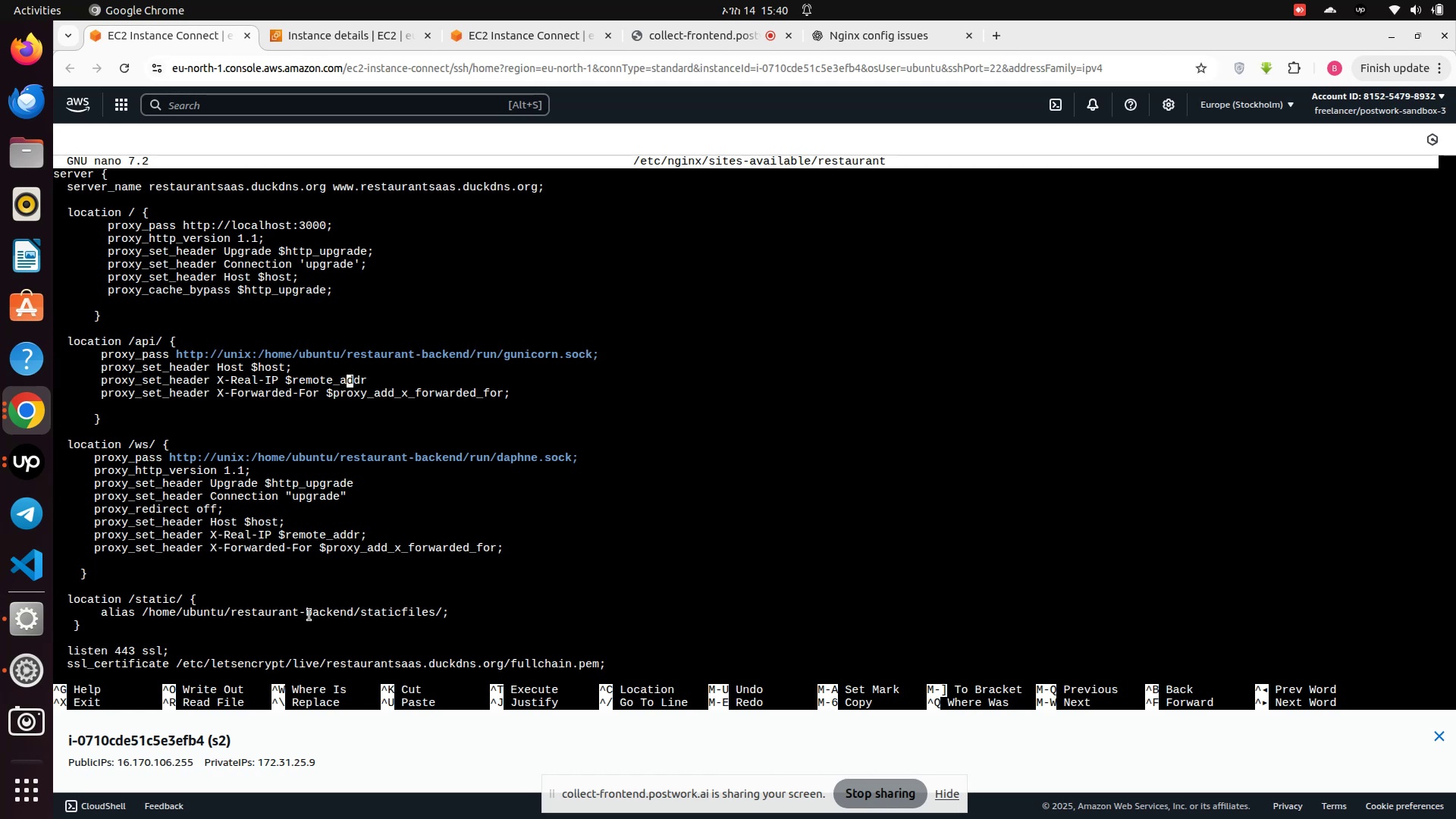 
key(ArrowRight)
 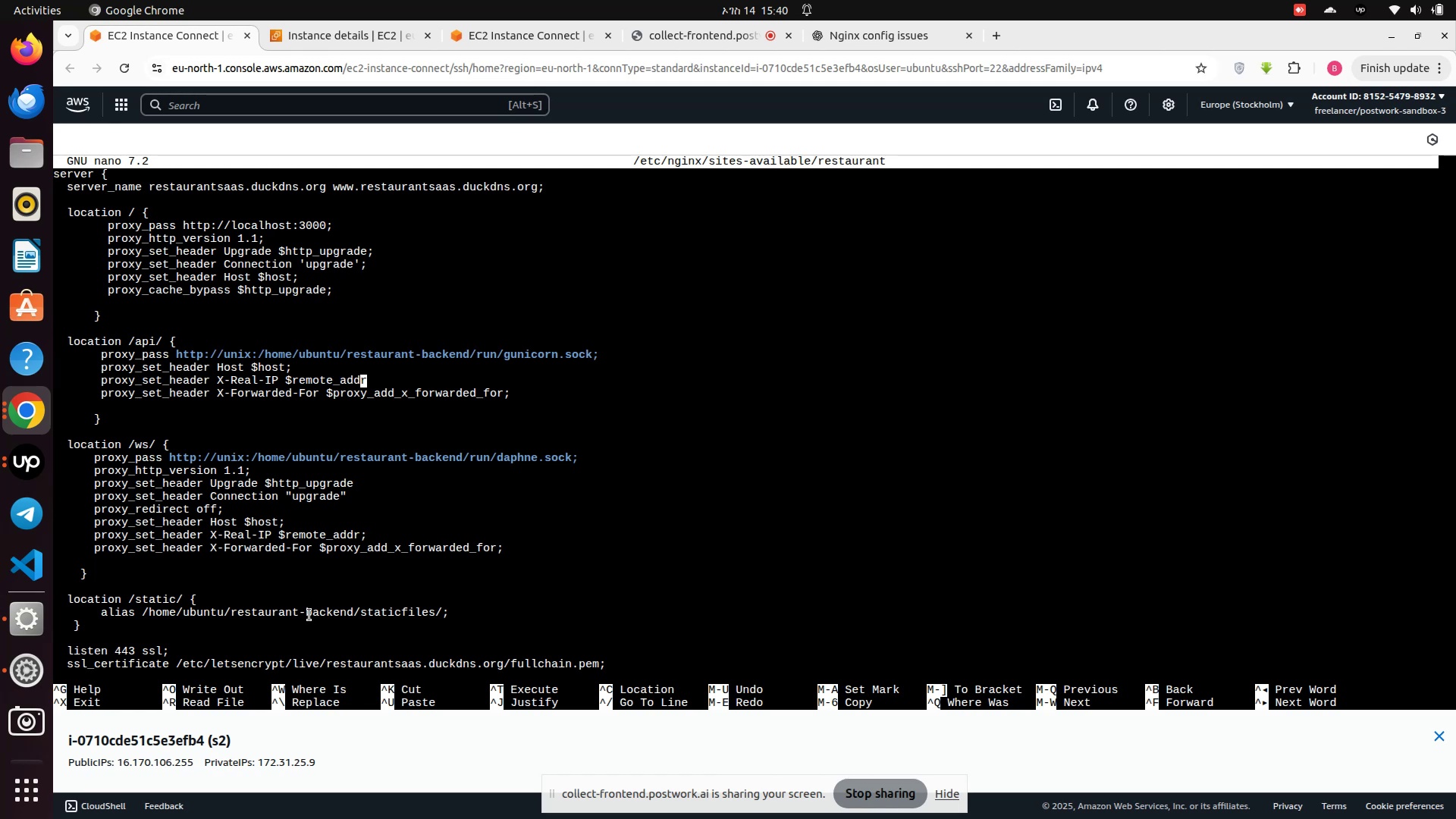 
key(ArrowRight)
 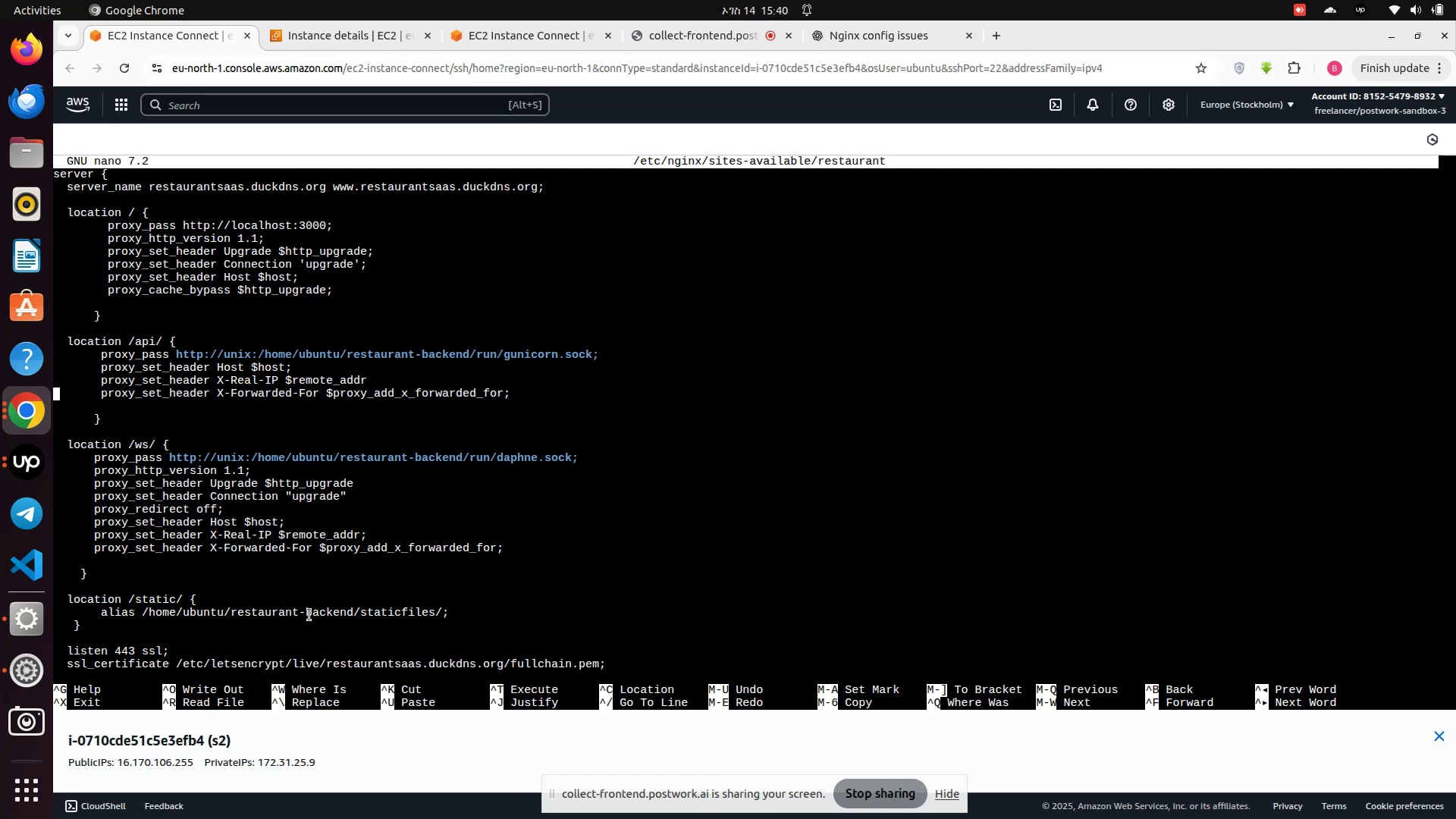 
key(ArrowLeft)
 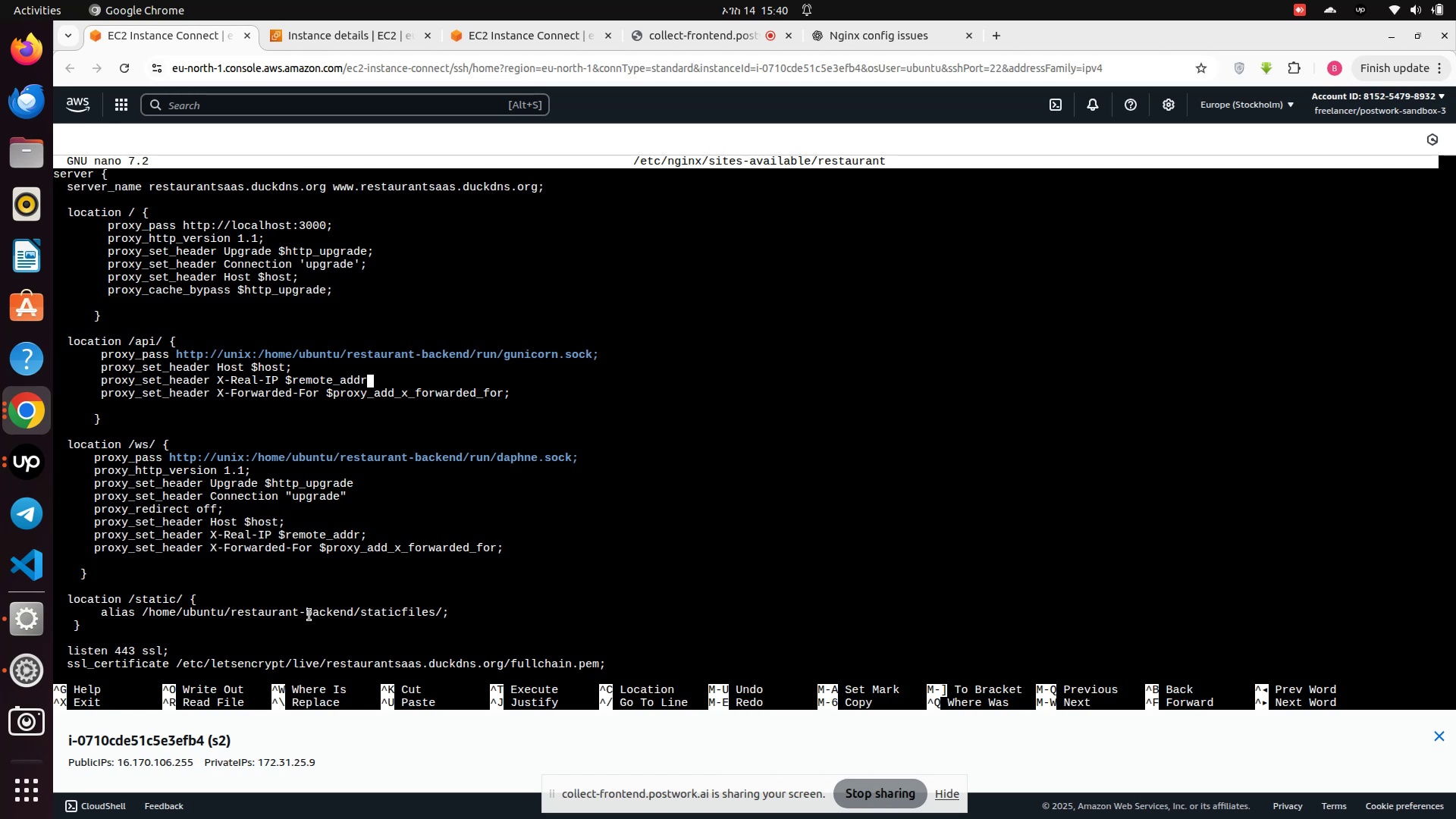 
key(Semicolon)
 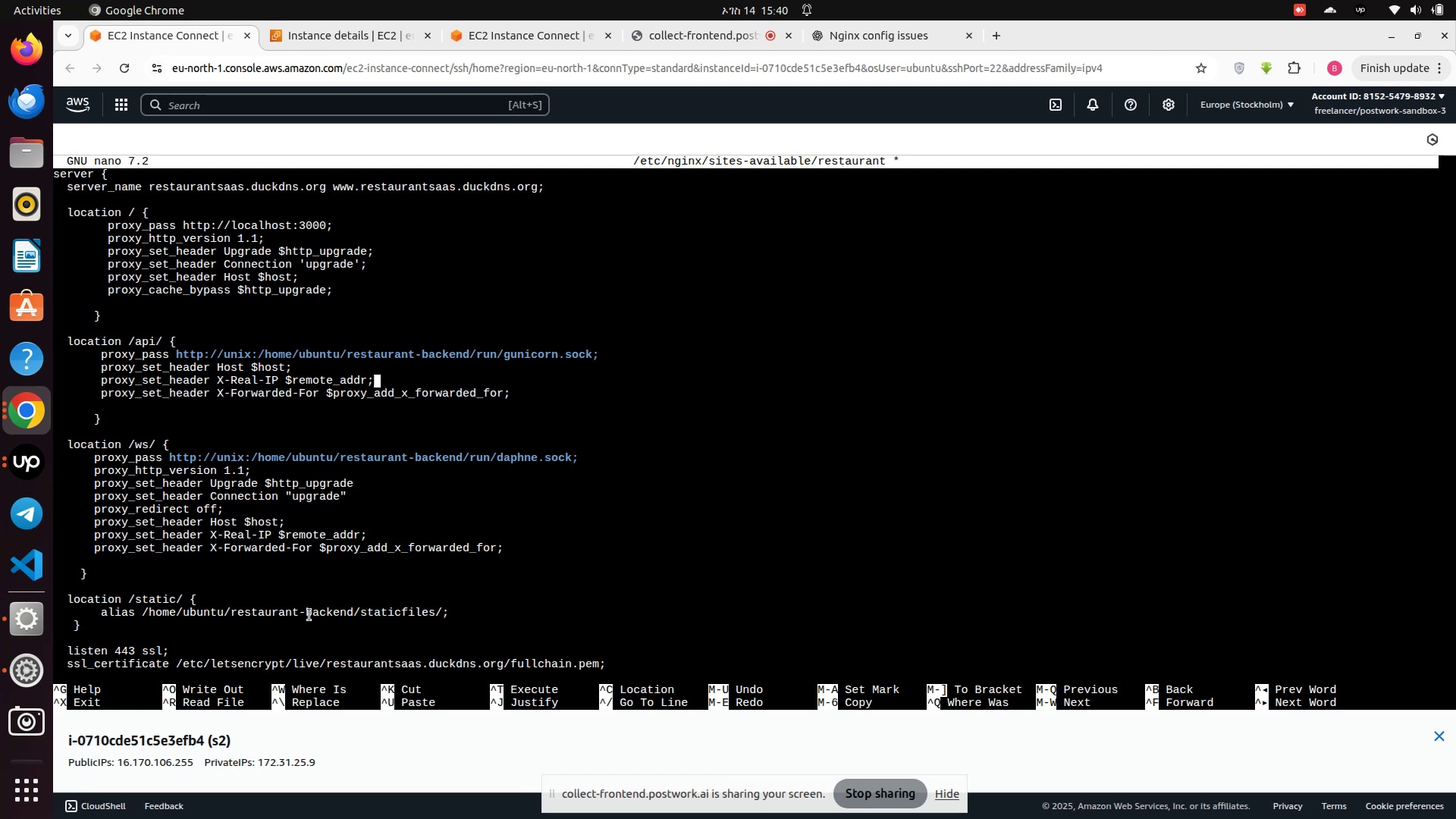 
key(ArrowDown)
 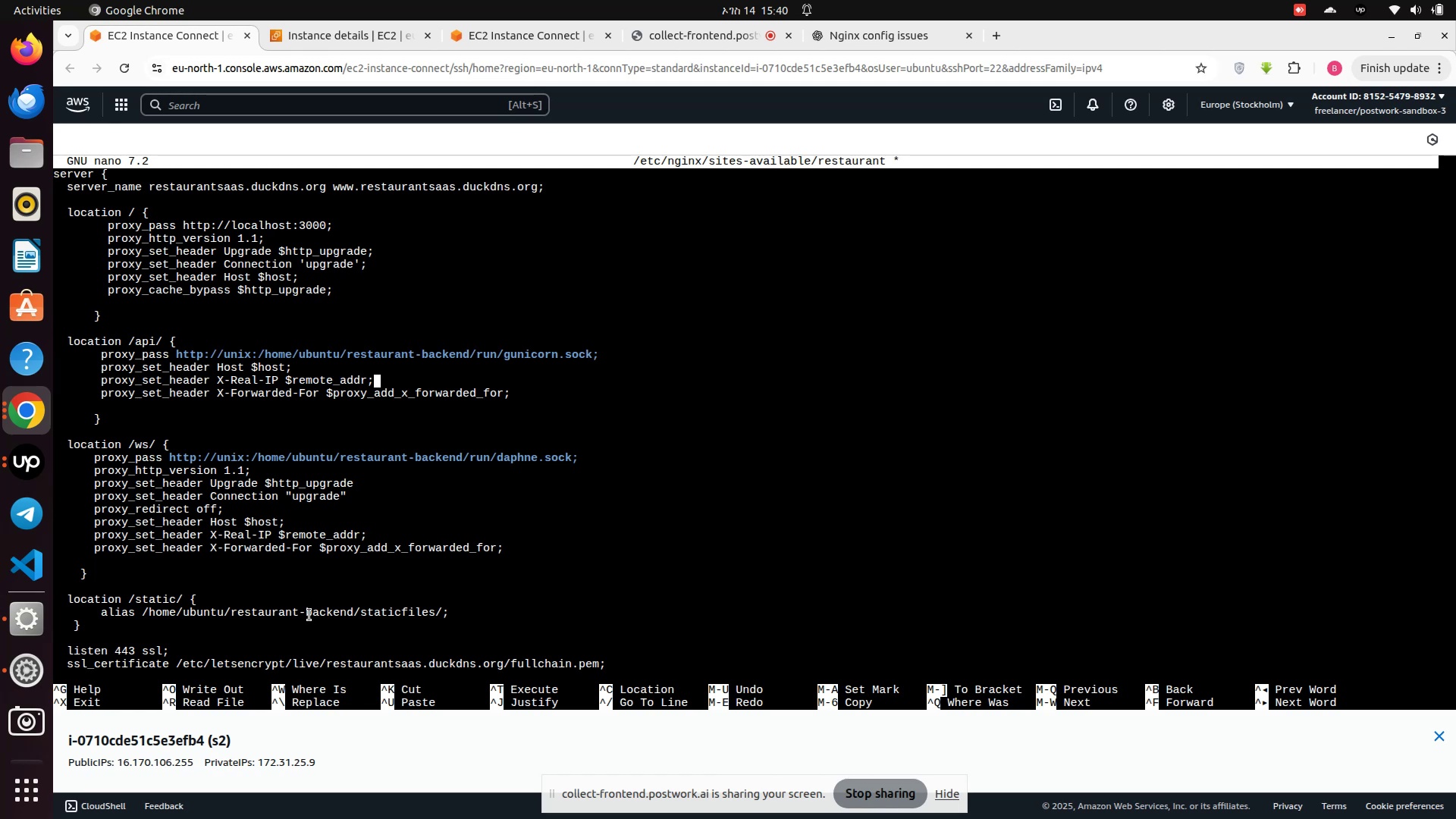 
key(ArrowDown)
 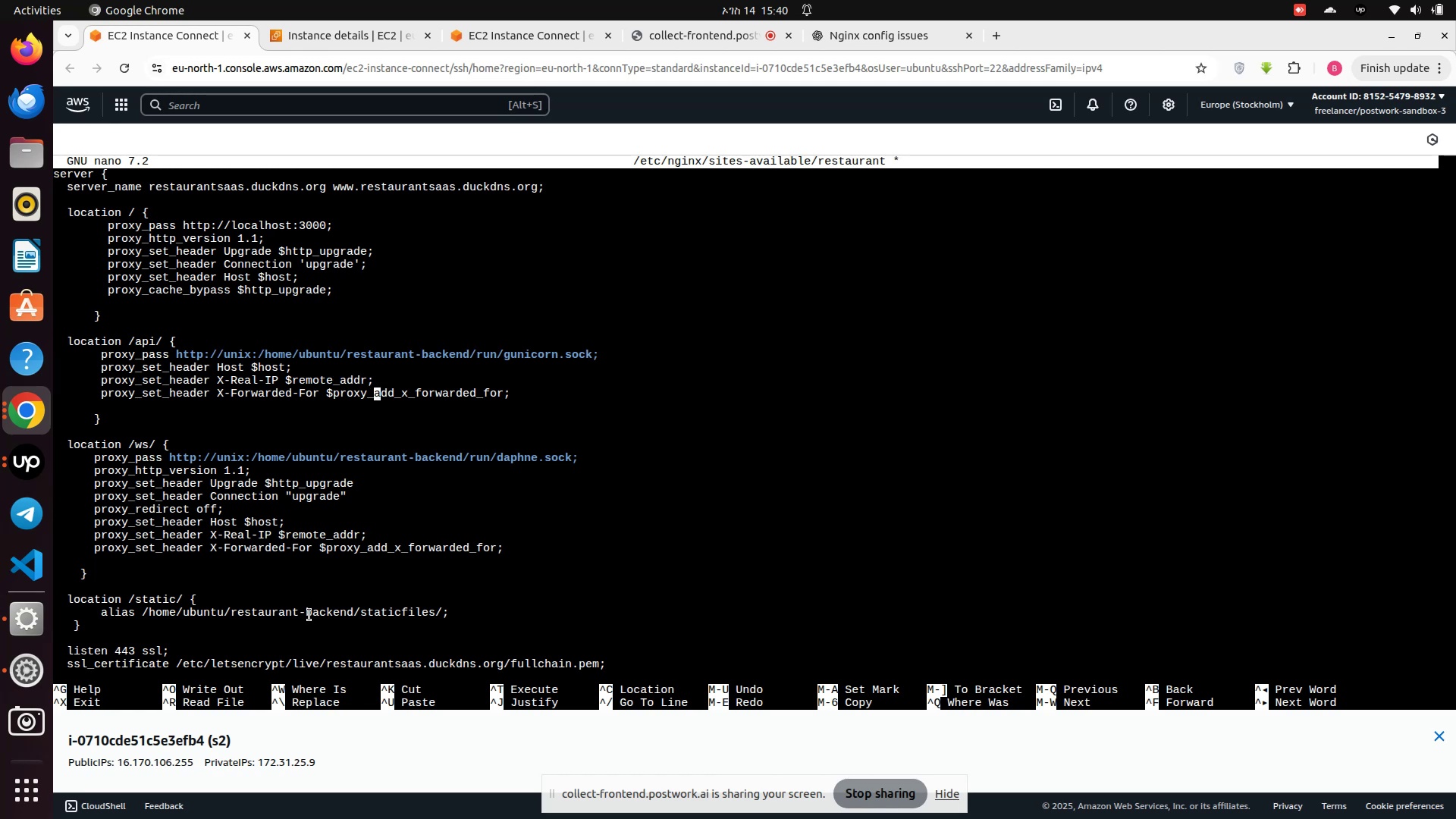 
key(ArrowDown)
 